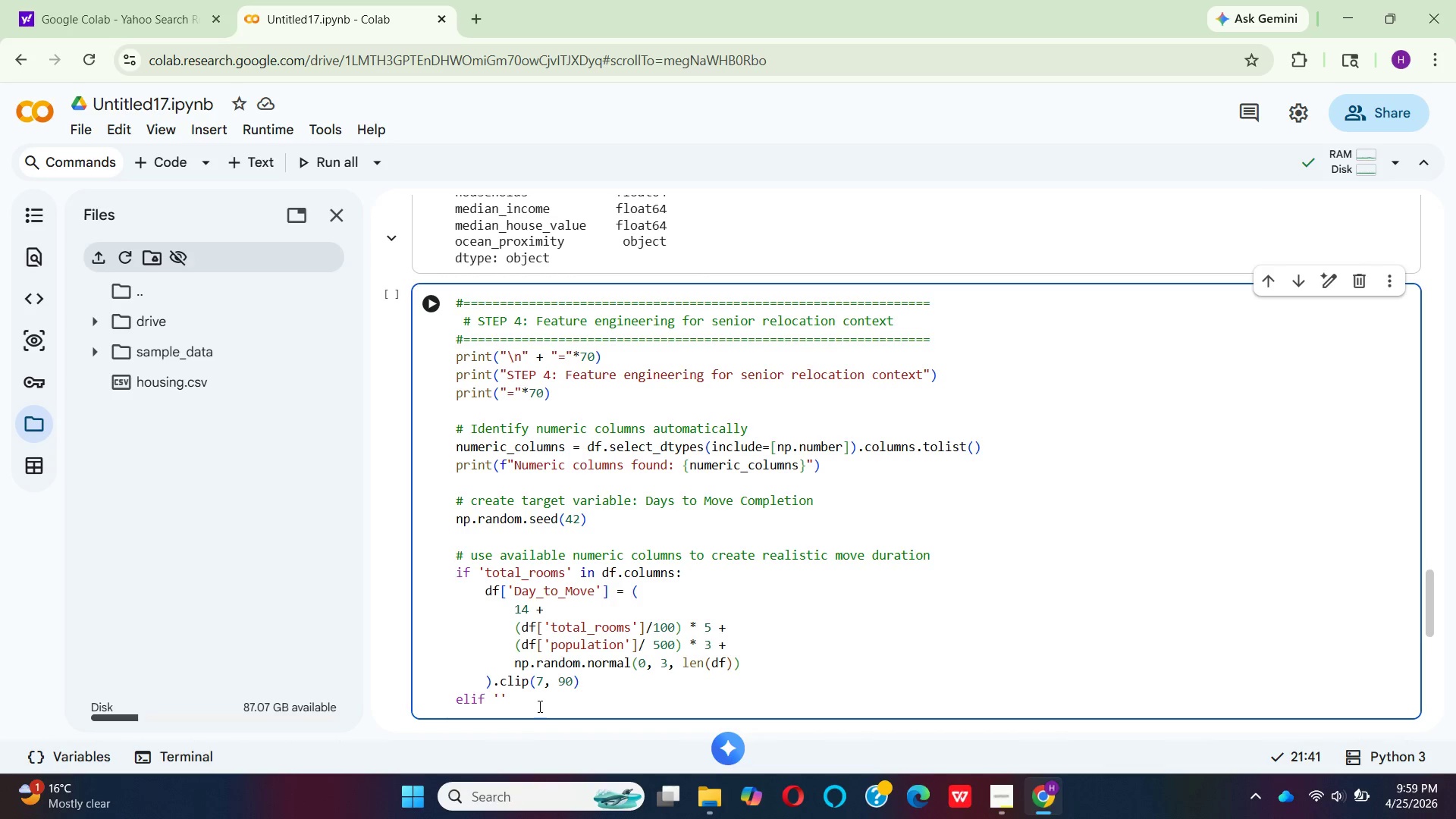 
wait(27.53)
 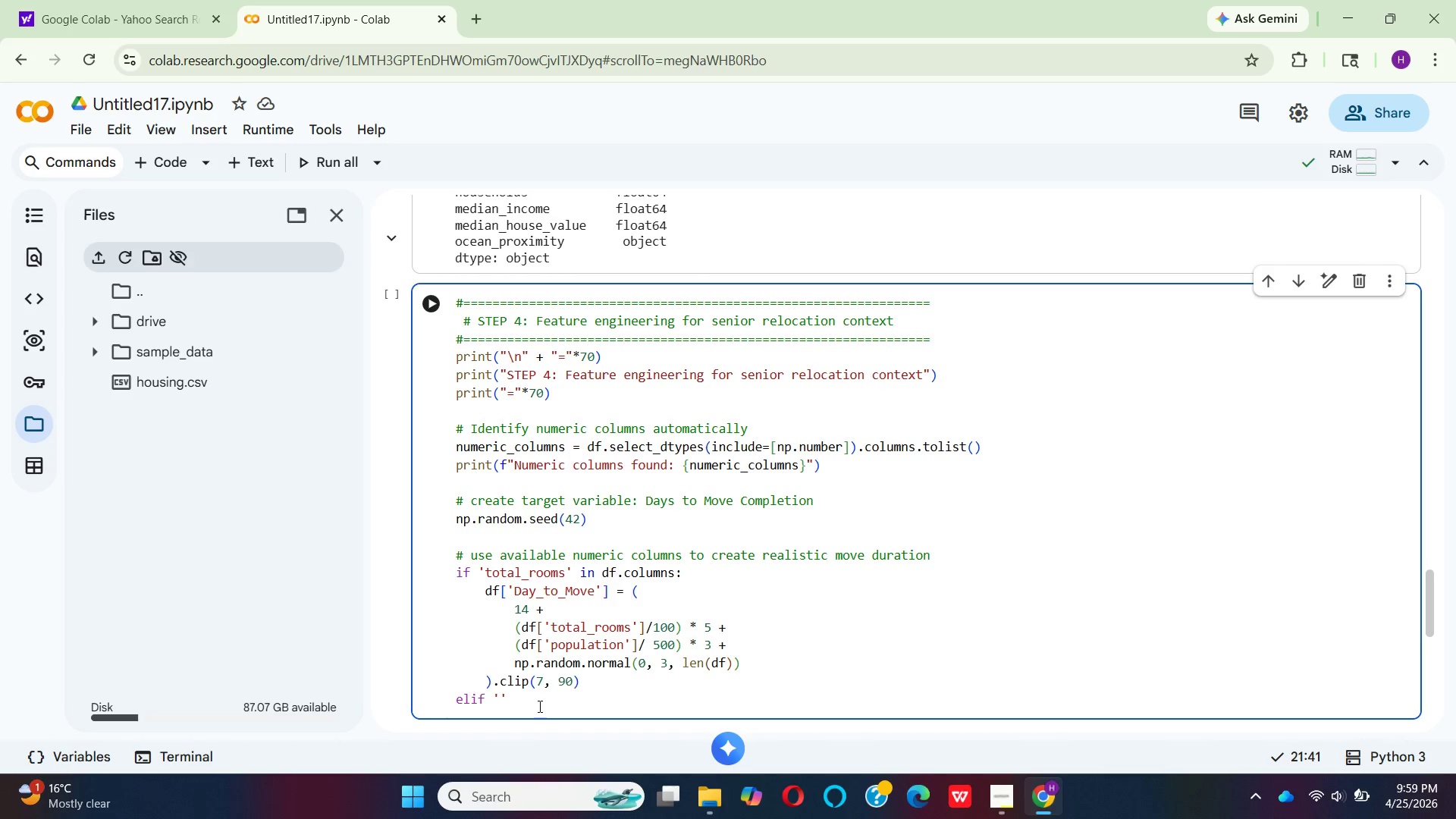 
type(medi)
 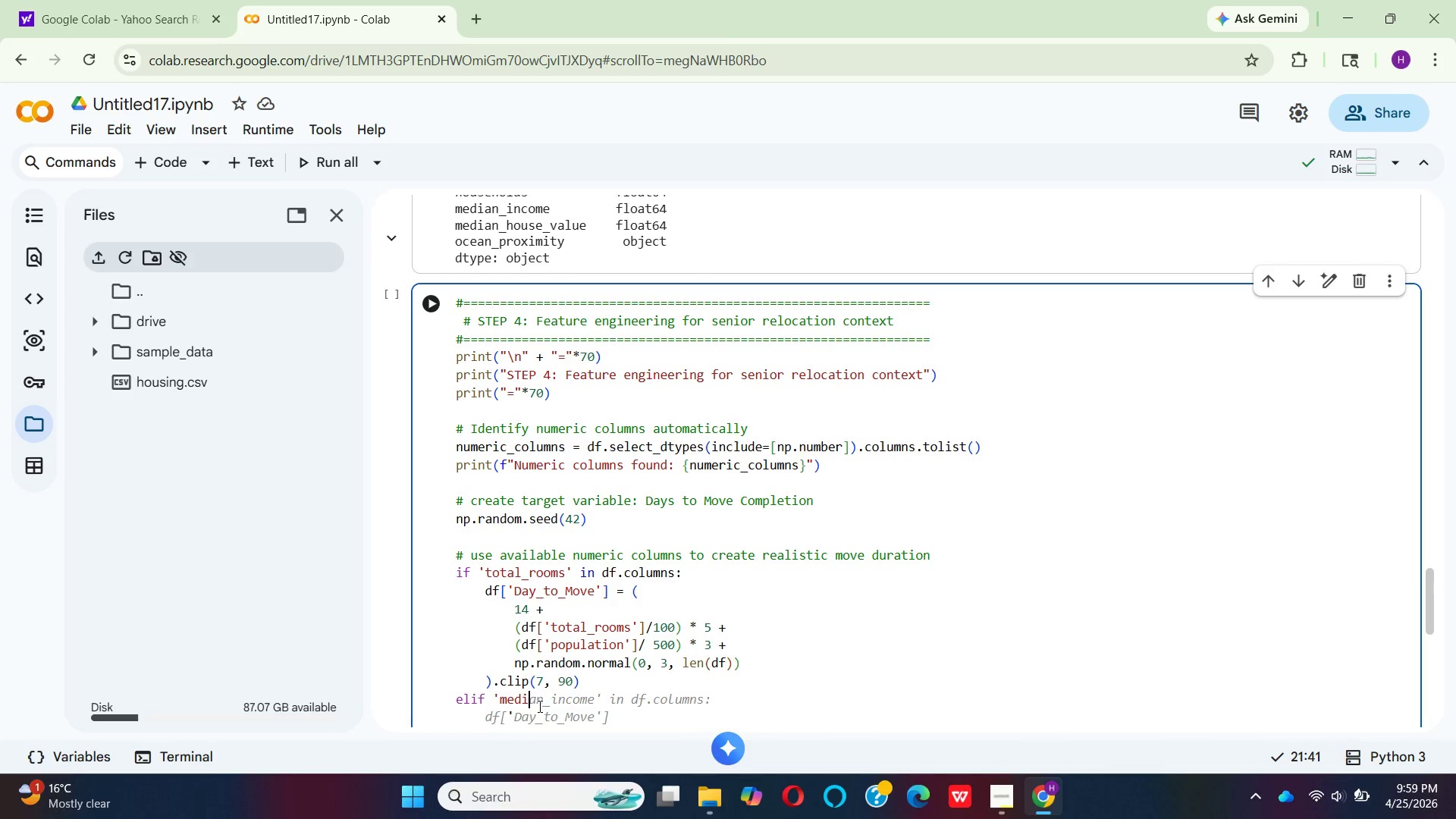 
wait(40.05)
 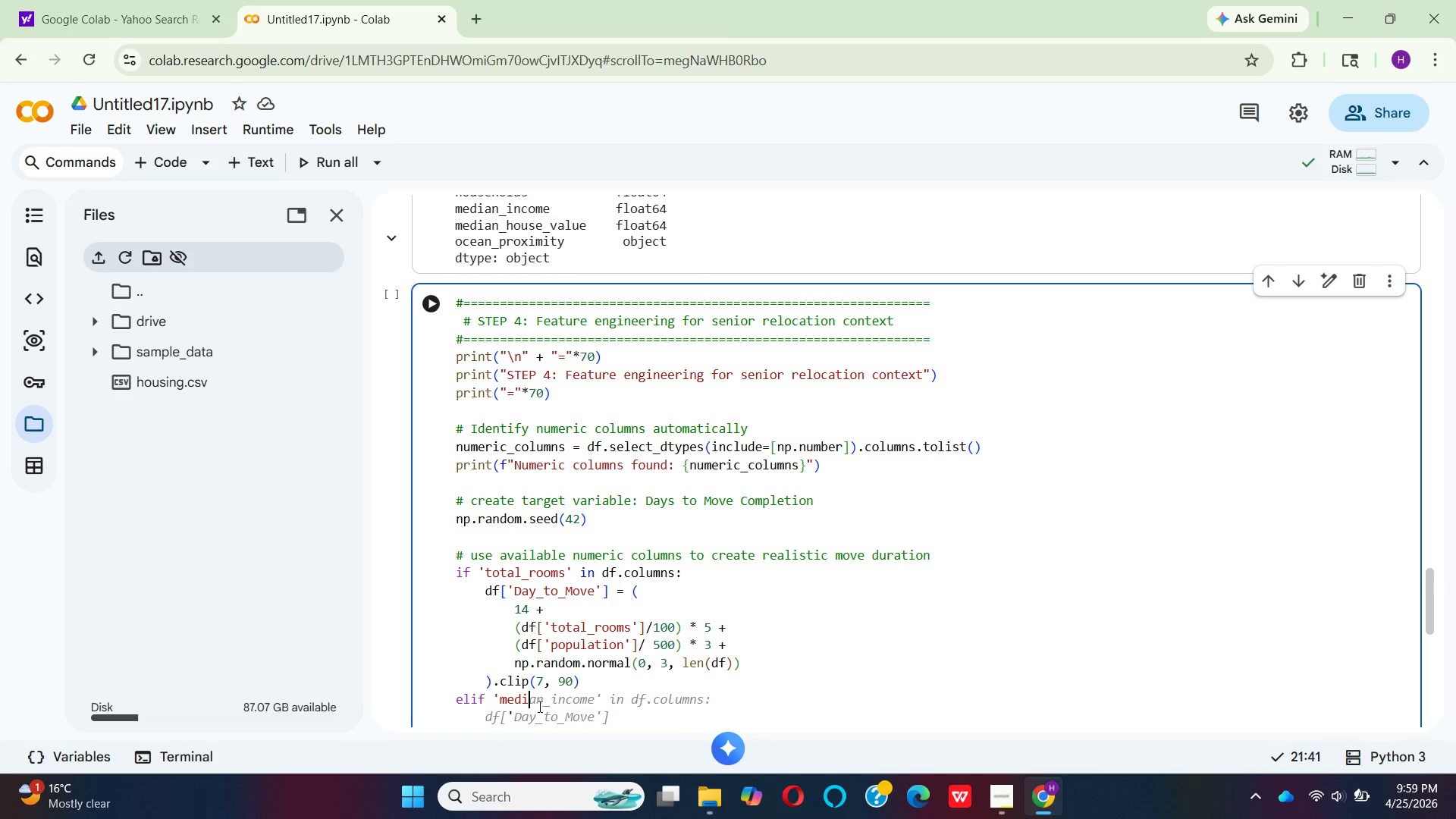 
type(an_hu)
 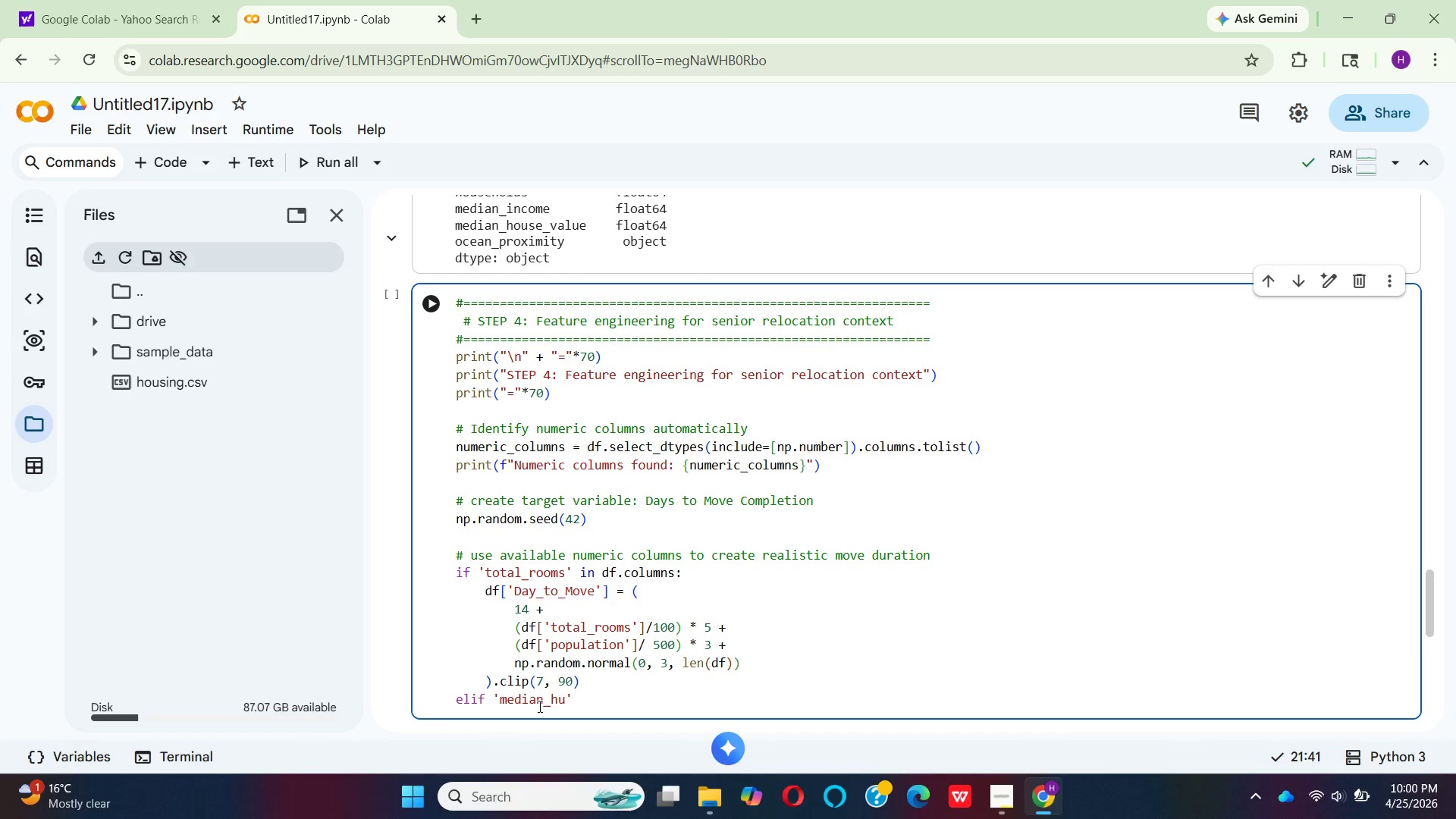 
wait(360.56)
 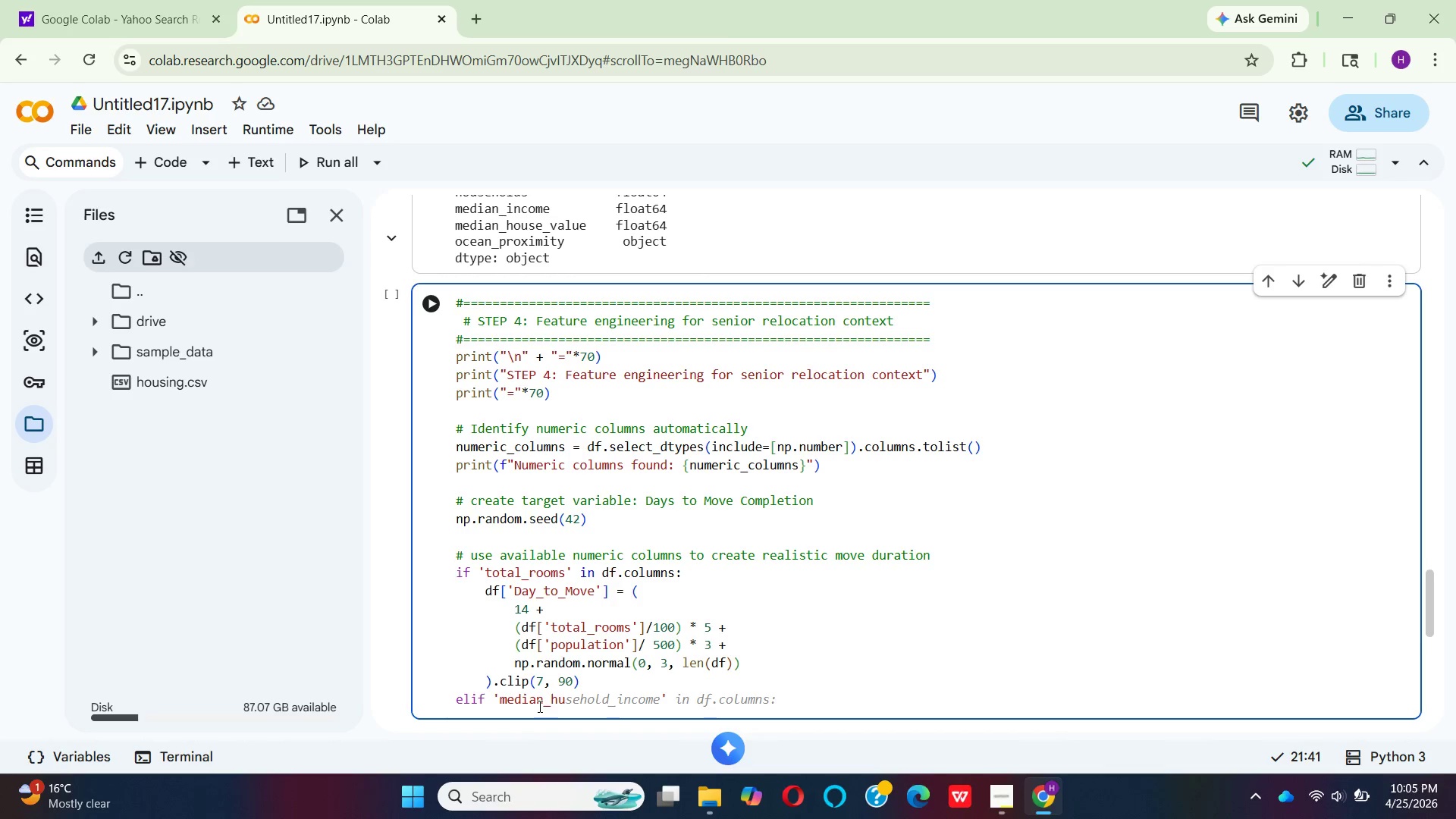 
key(Backspace)
type(use_value)
 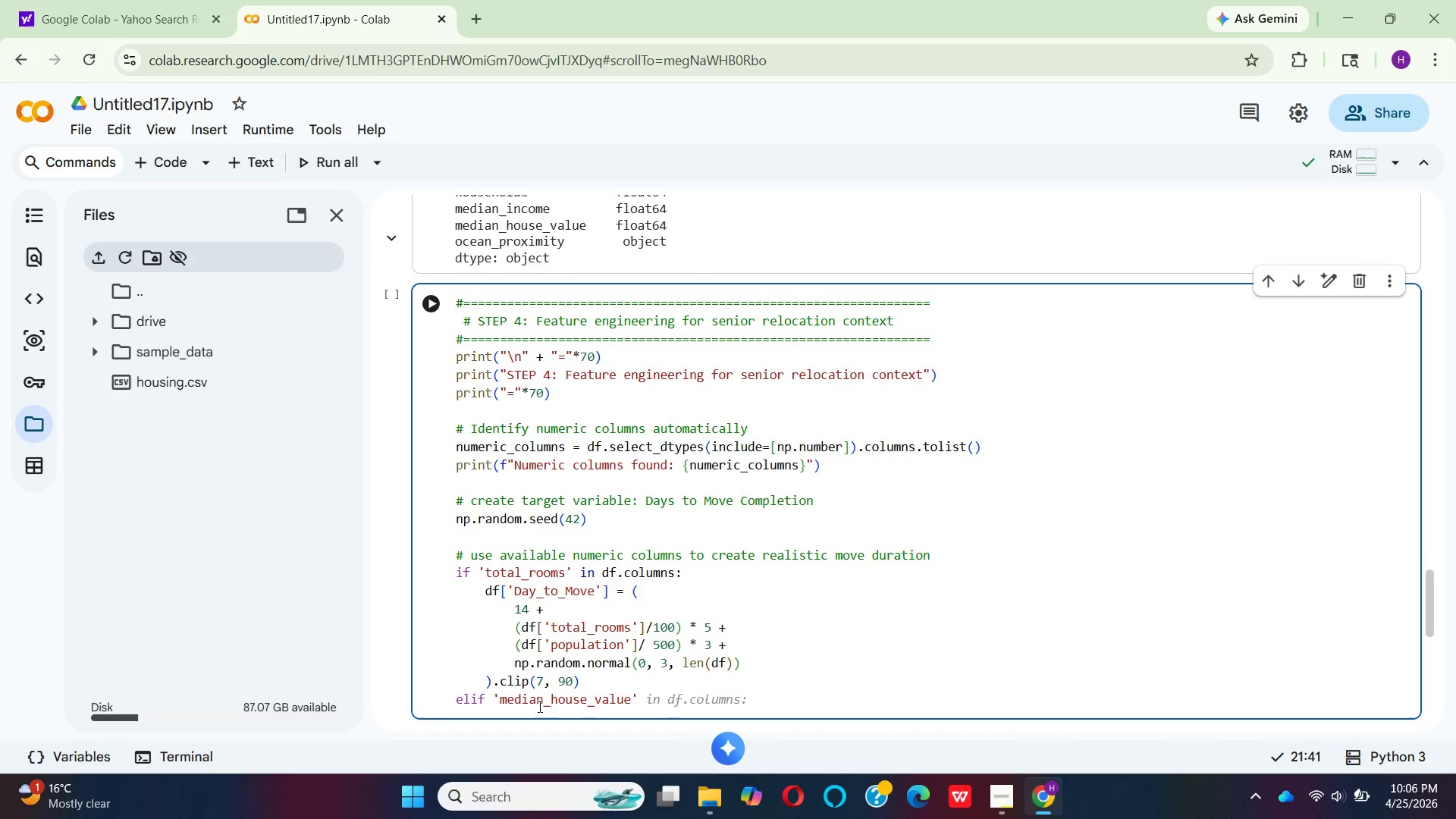 
hold_key(key=O, duration=0.33)
 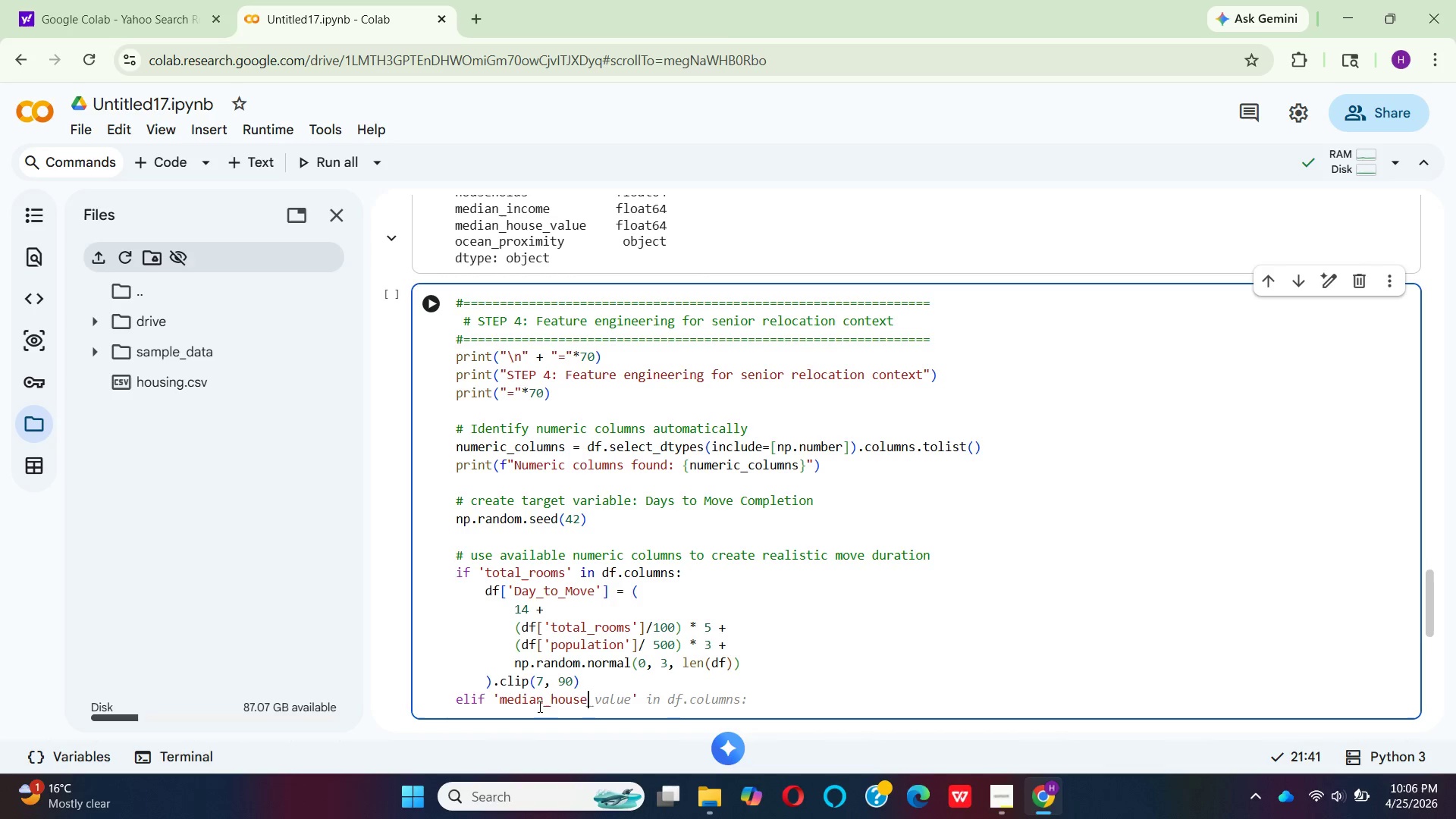 
key(ArrowRight)
 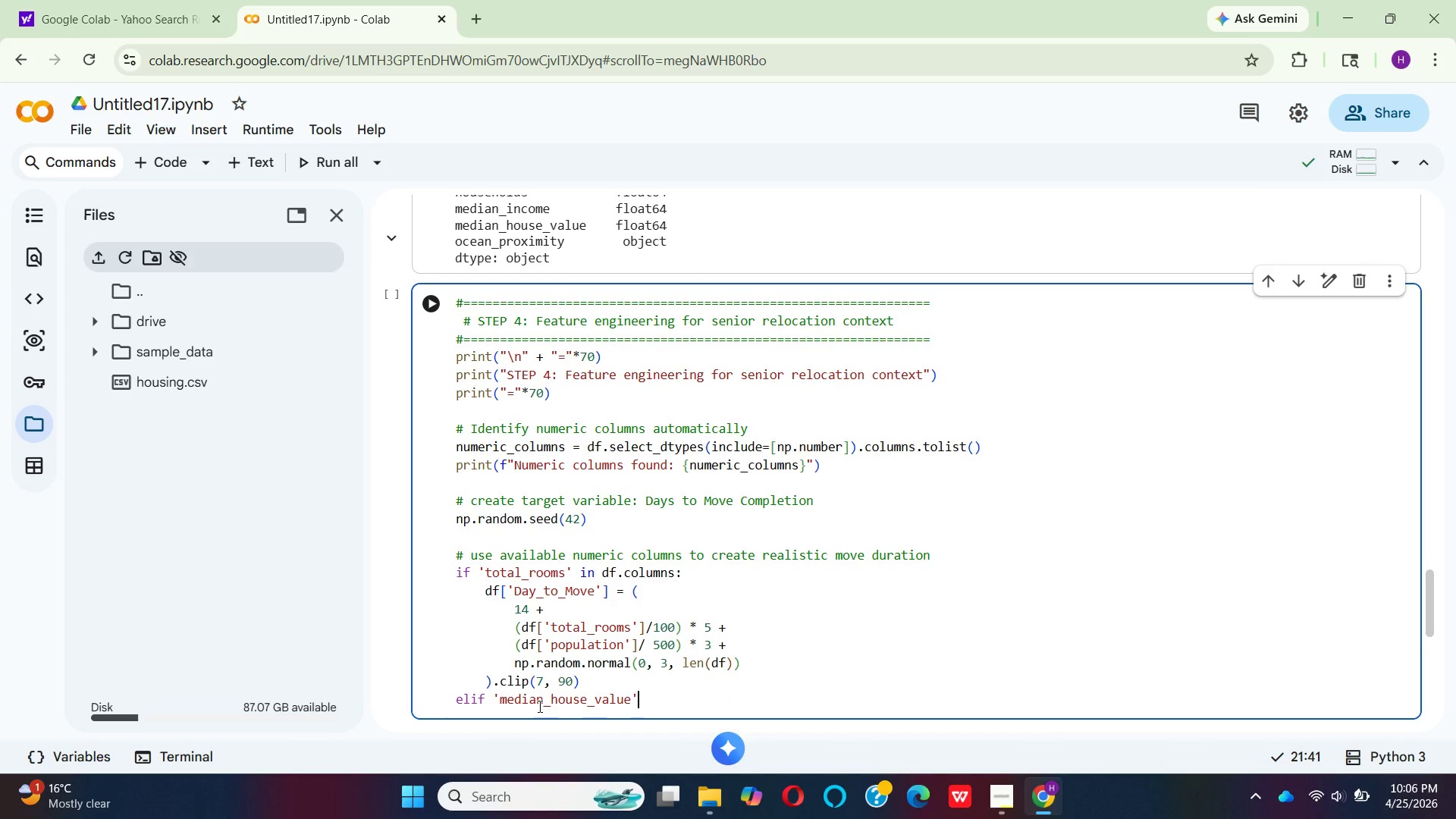 
type( in df.)
 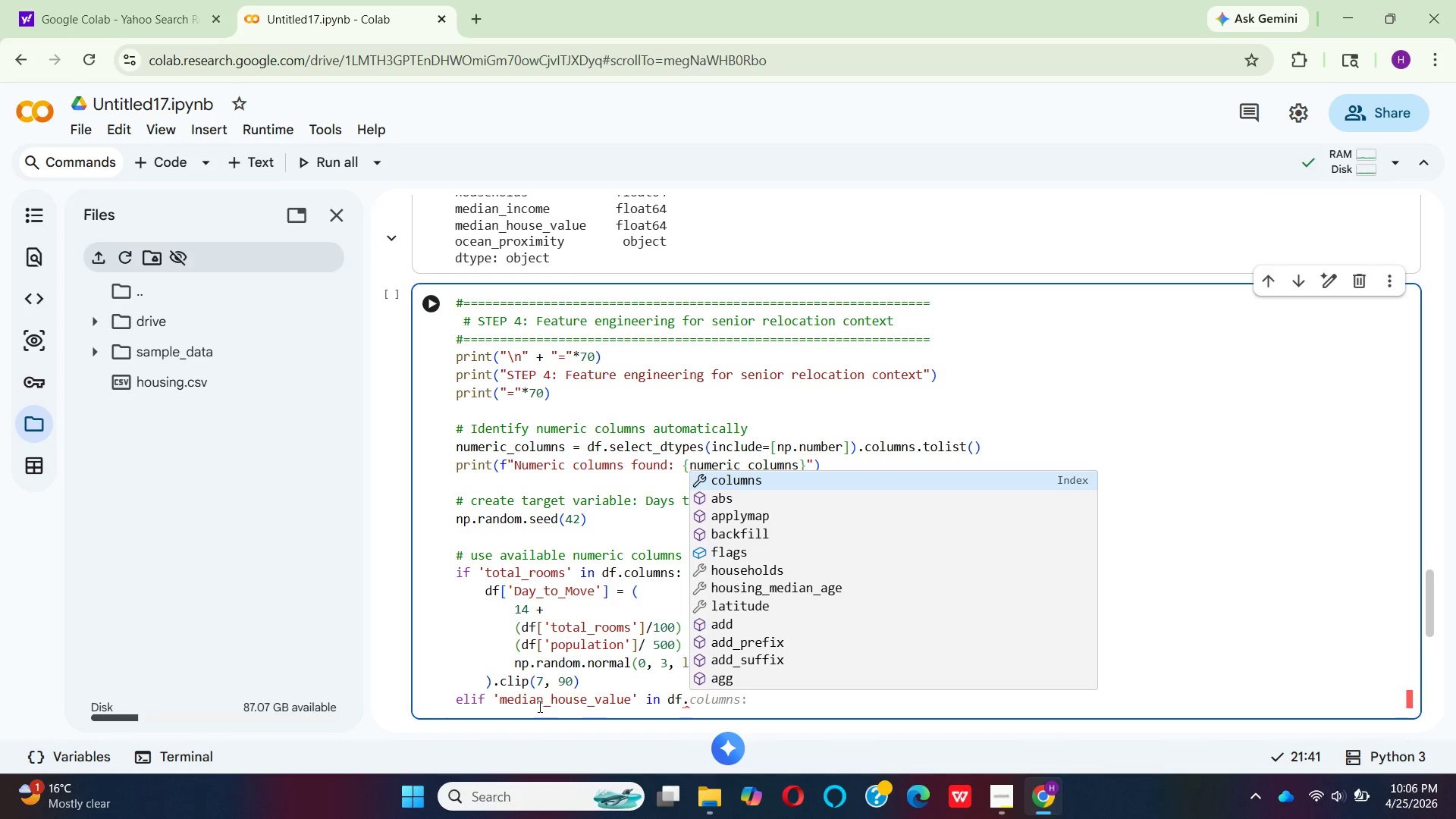 
wait(6.03)
 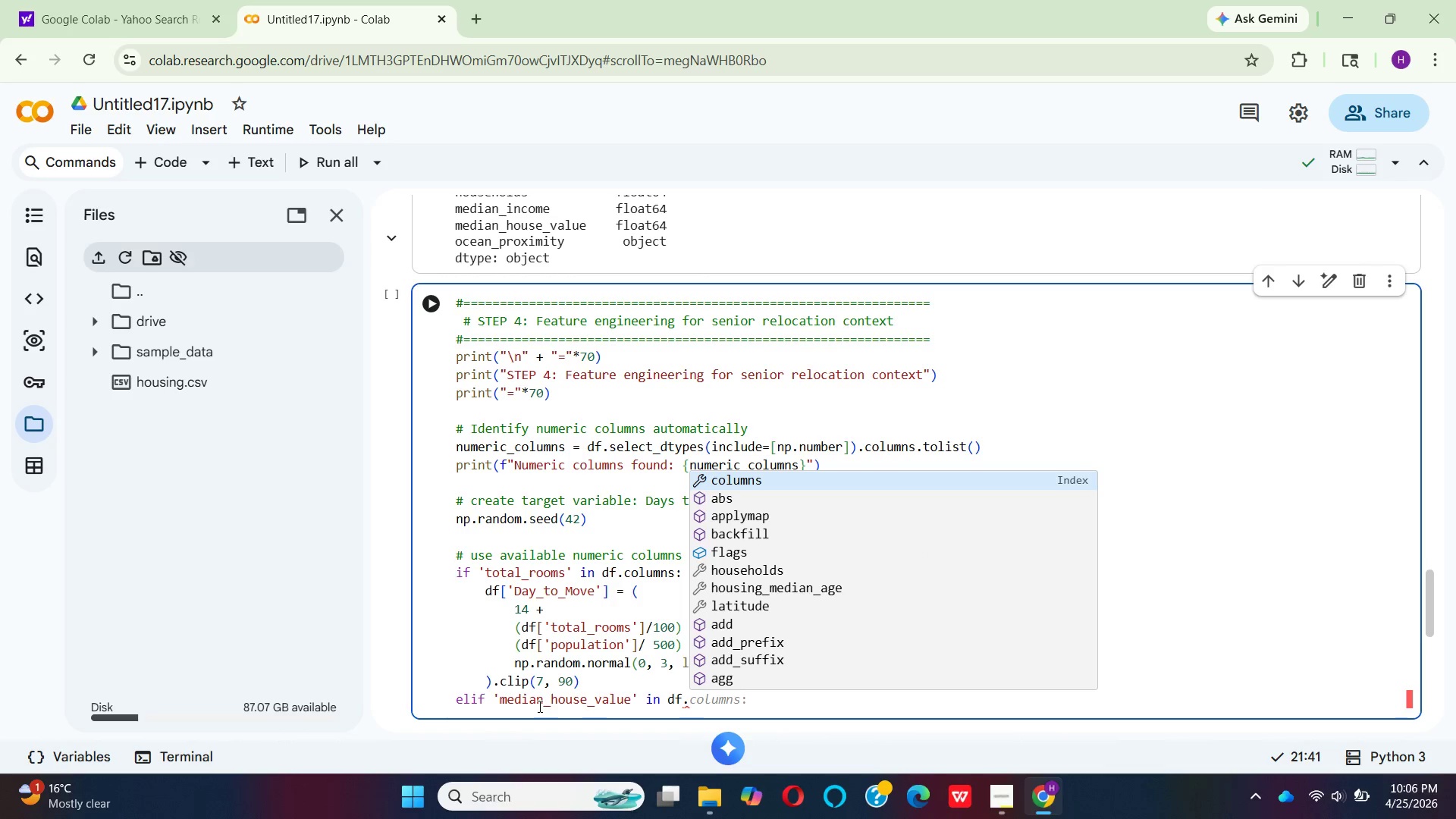 
key(Enter)
 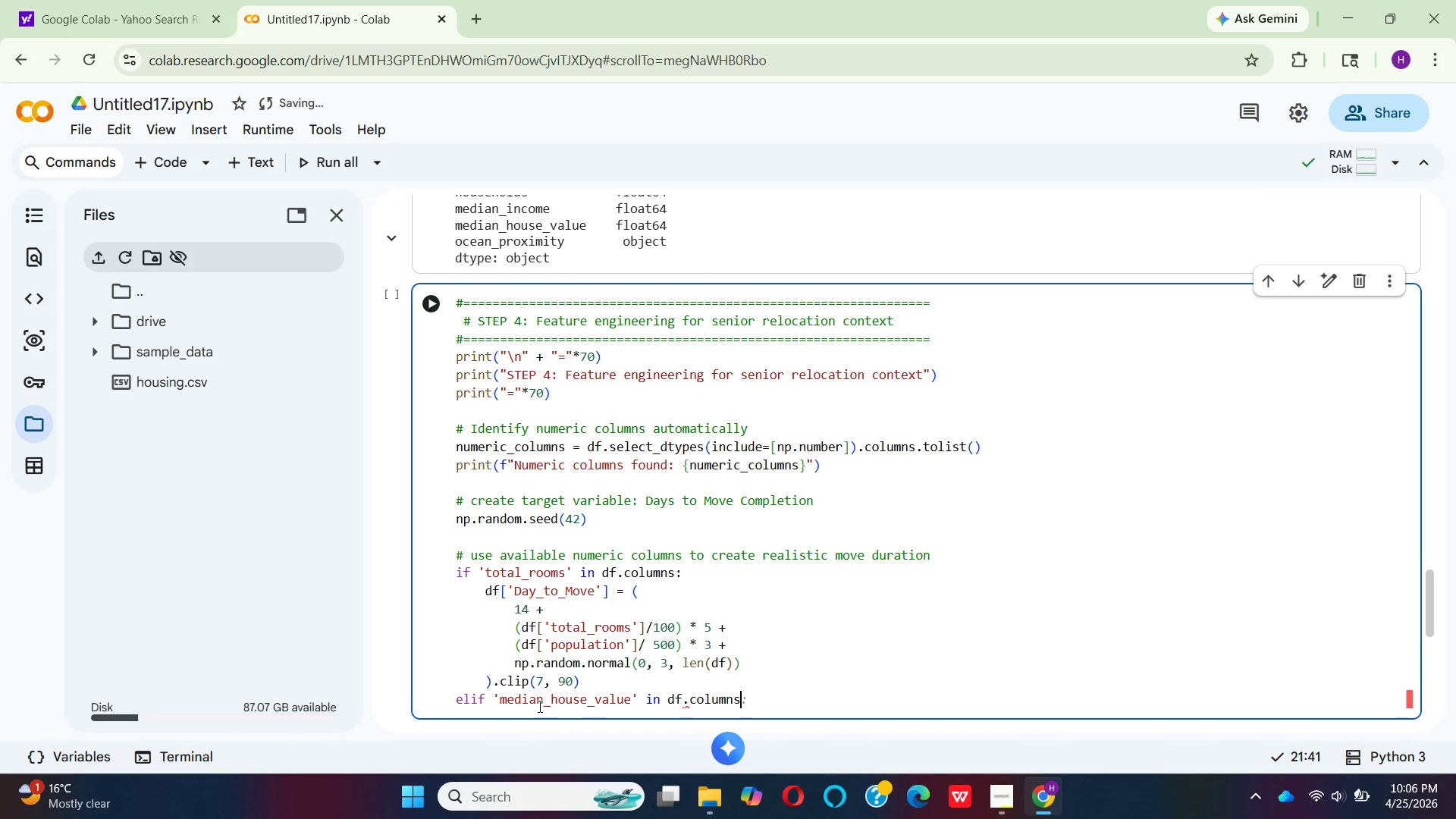 
key(Shift+Semicolon)
 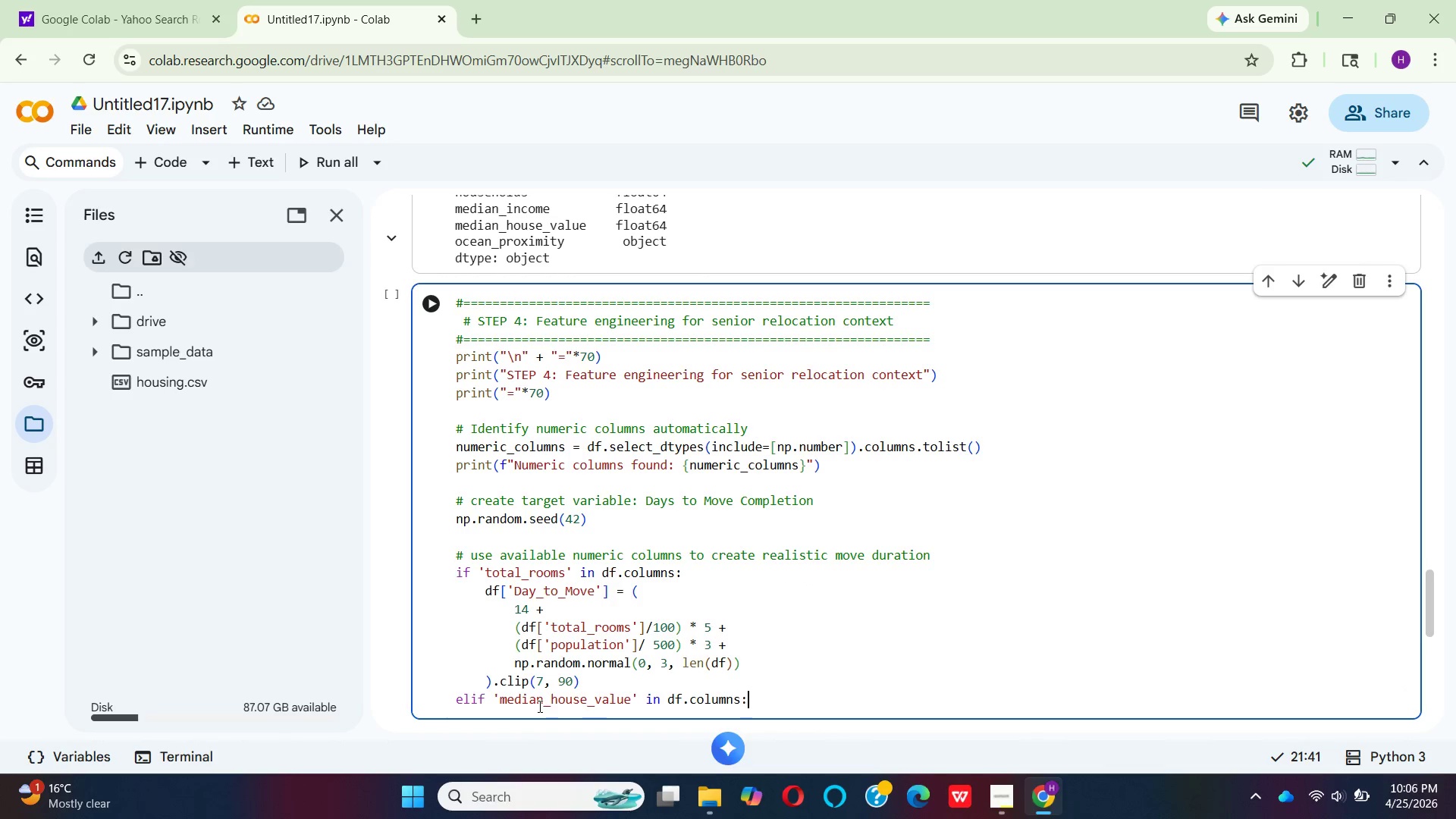 
key(Enter)
 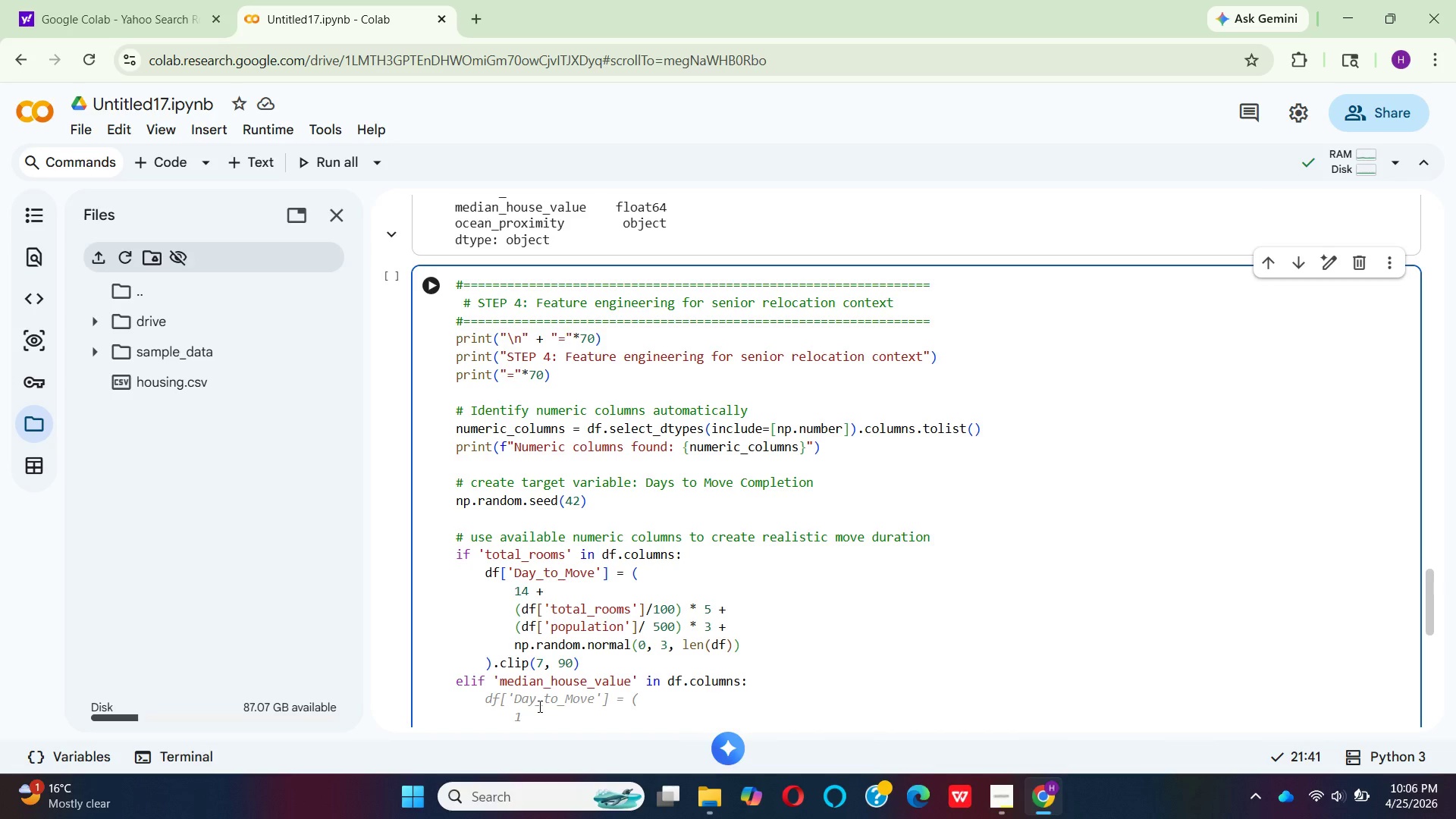 
key(Space)
 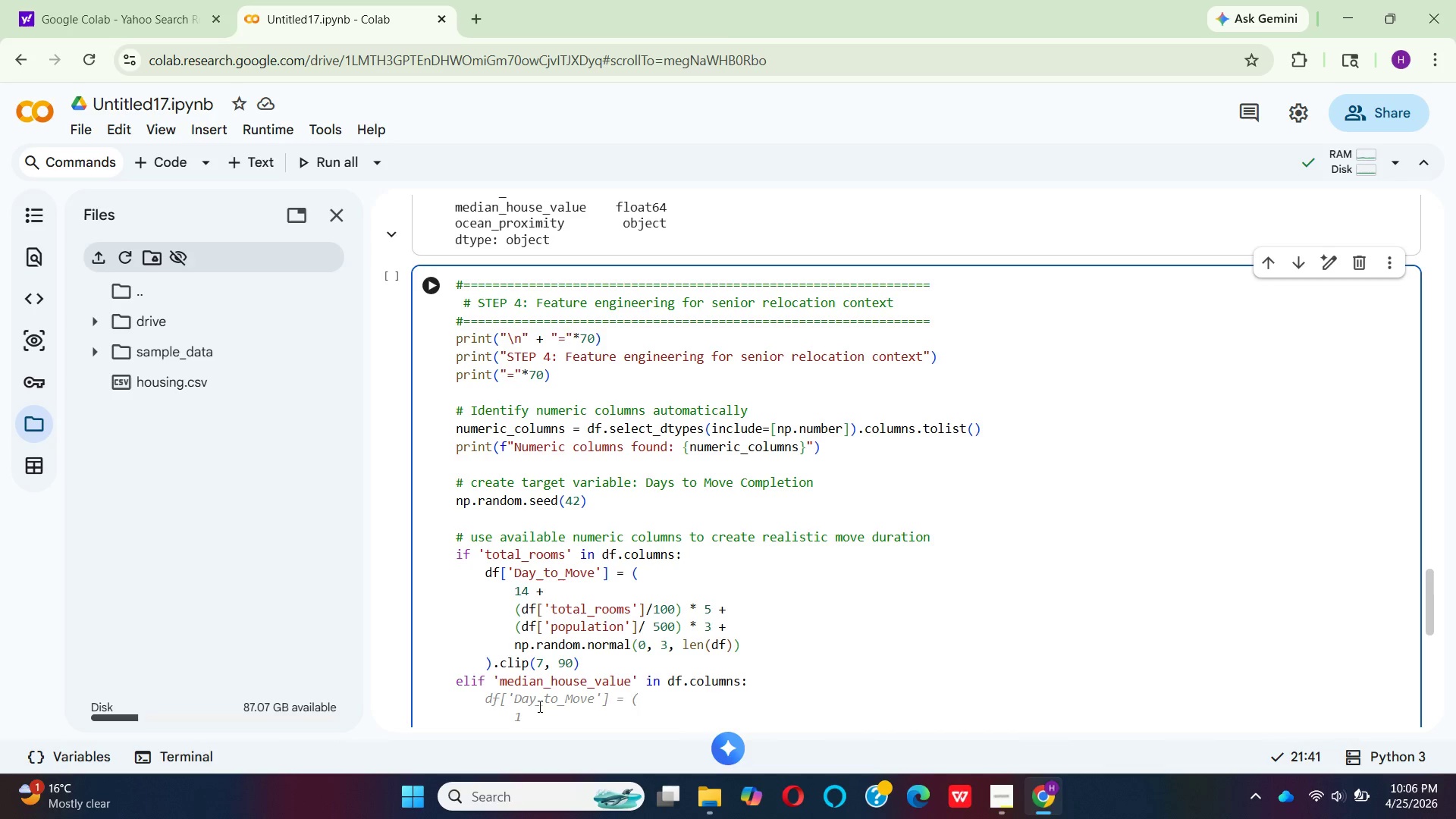 
key(Space)
 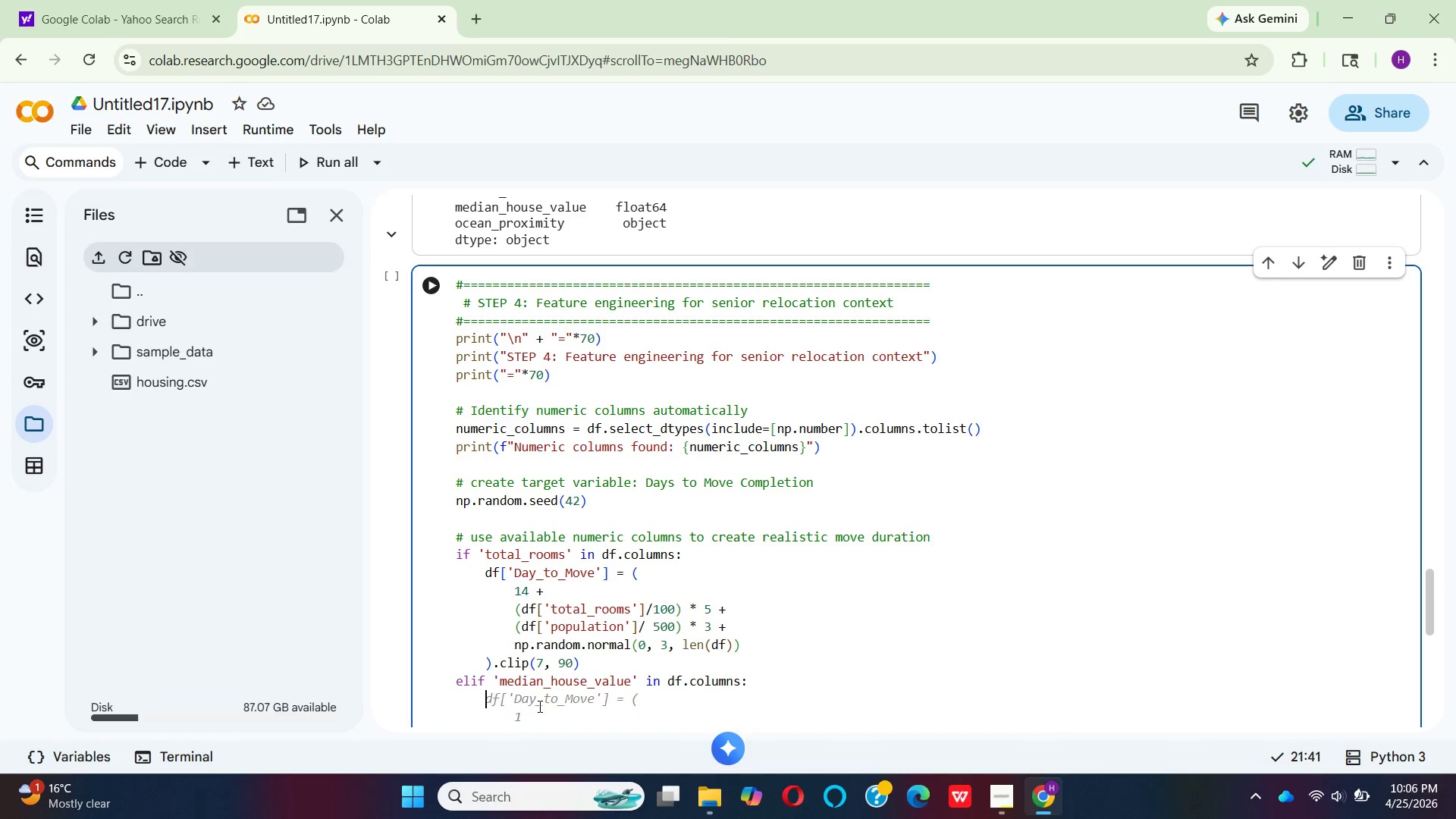 
wait(9.16)
 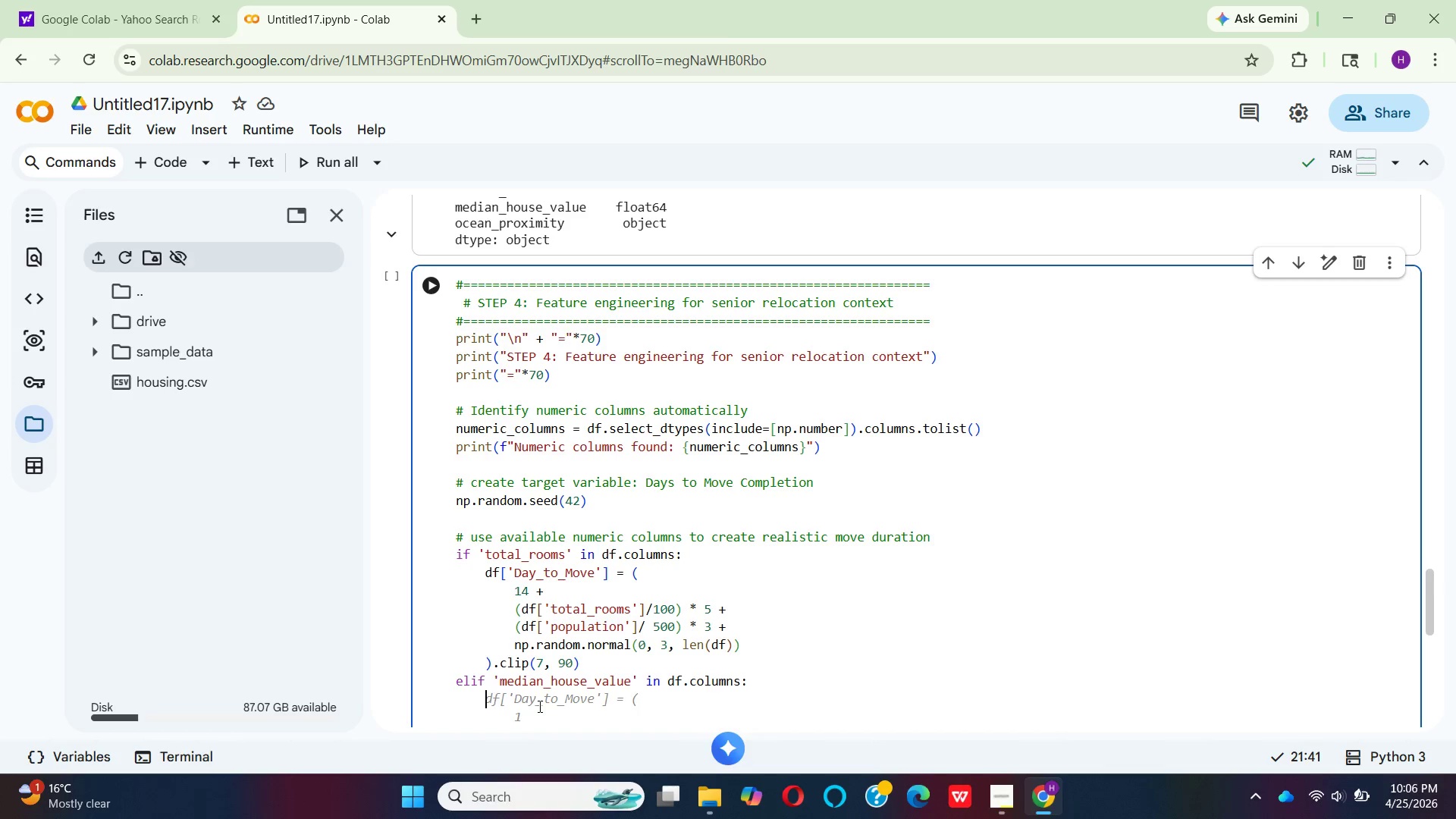 
left_click([566, 682])
 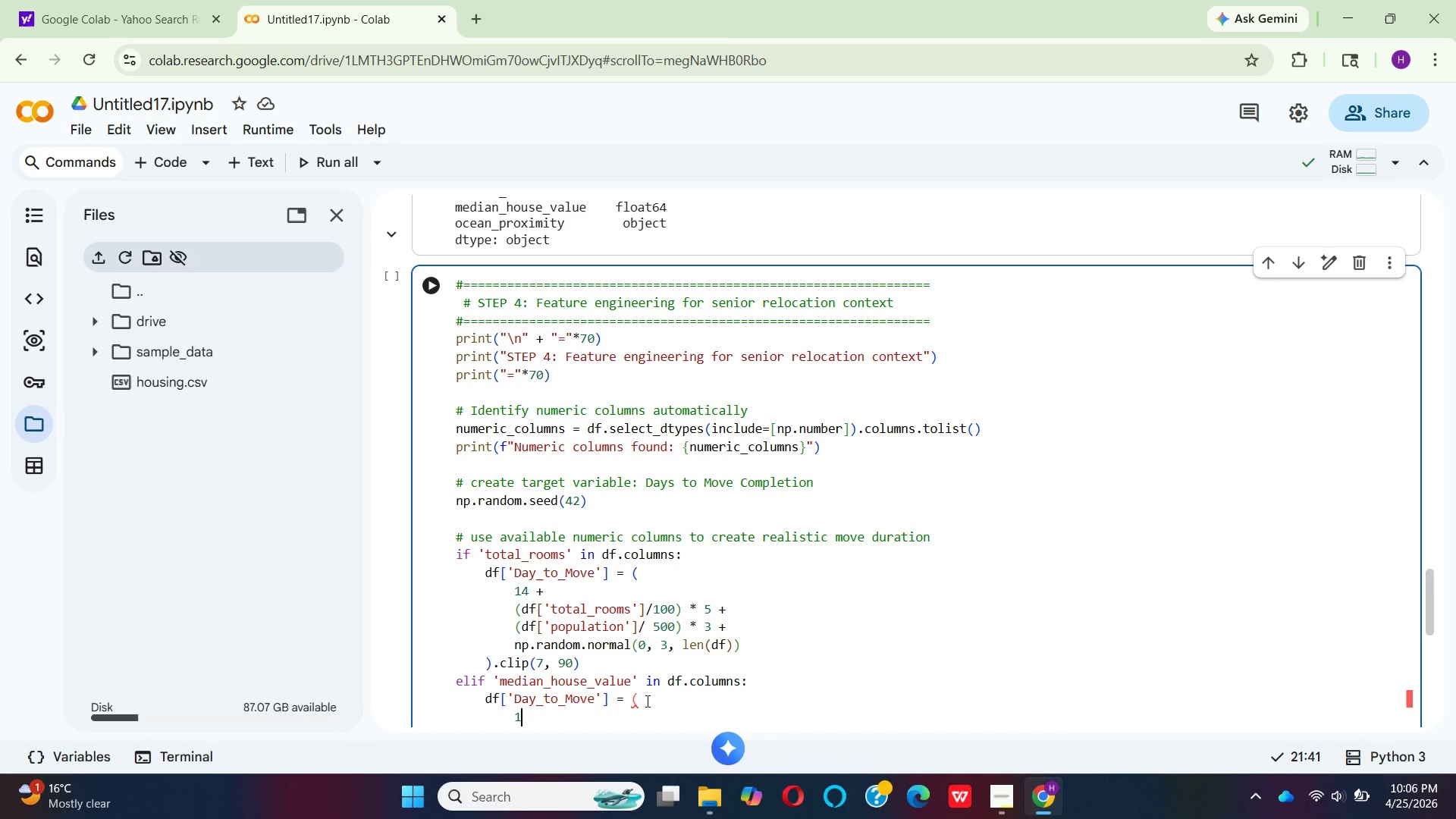 
wait(10.27)
 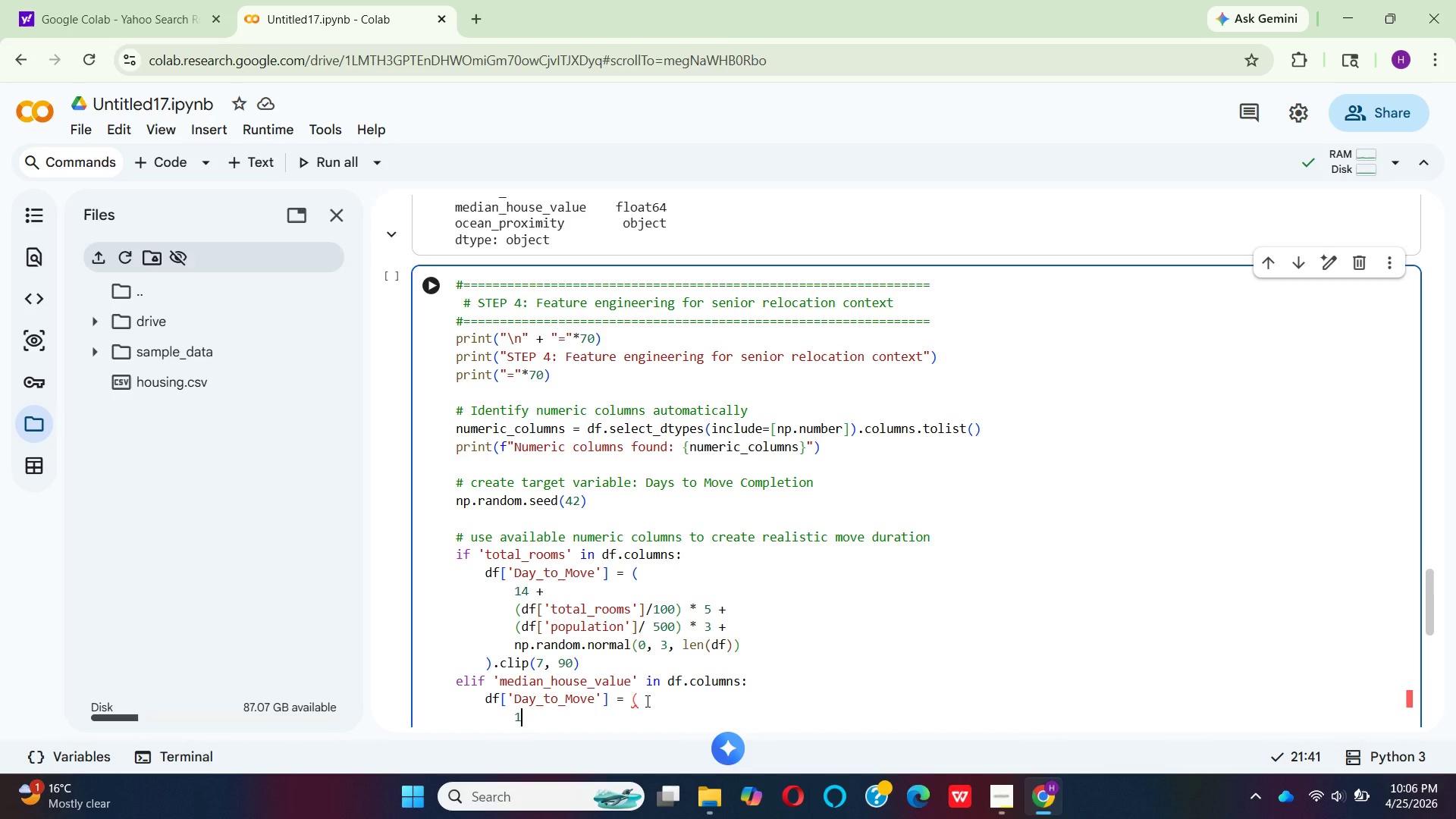 
key(4)
 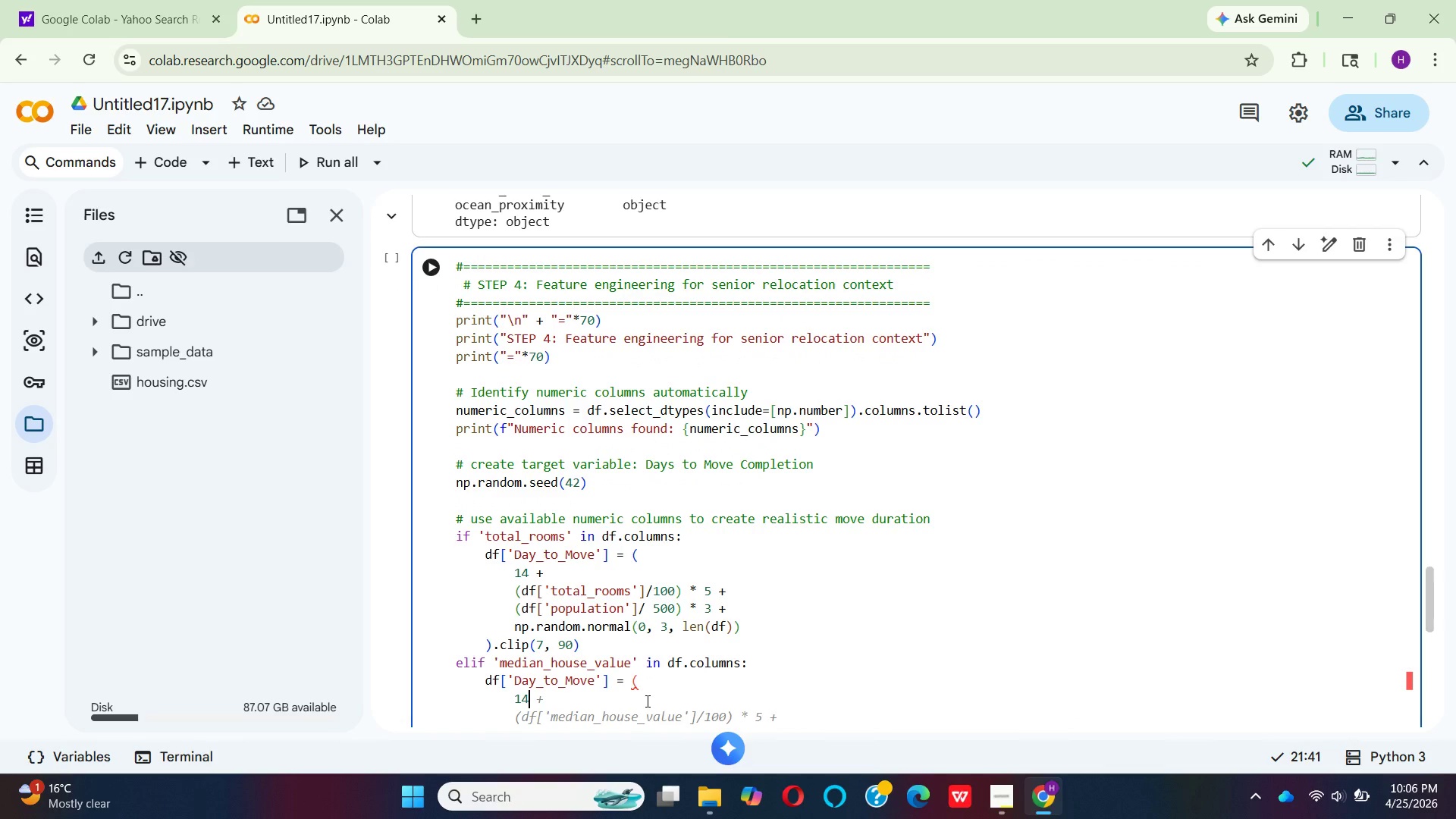 
key(Space)
 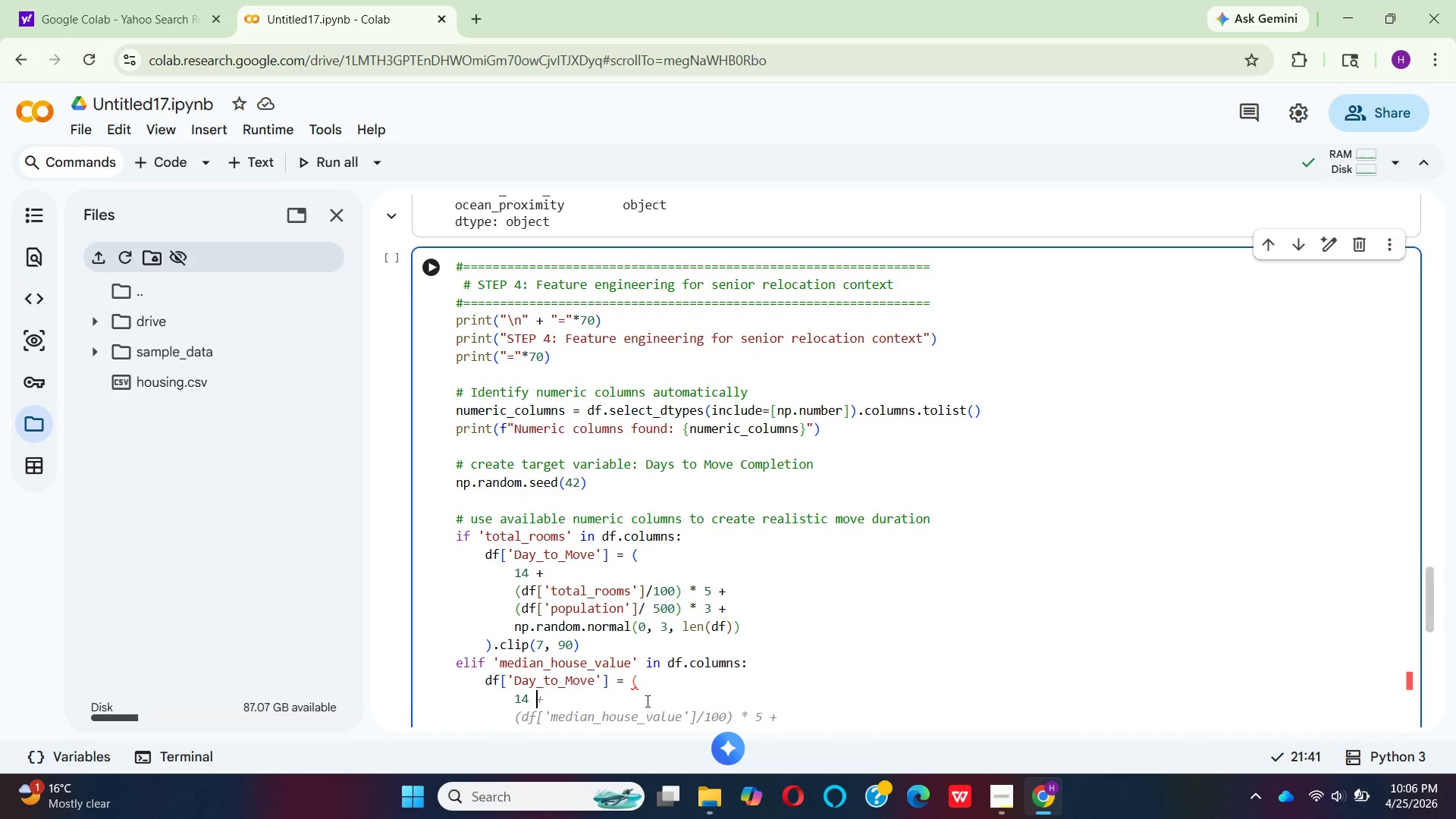 
key(Shift+Equal)
 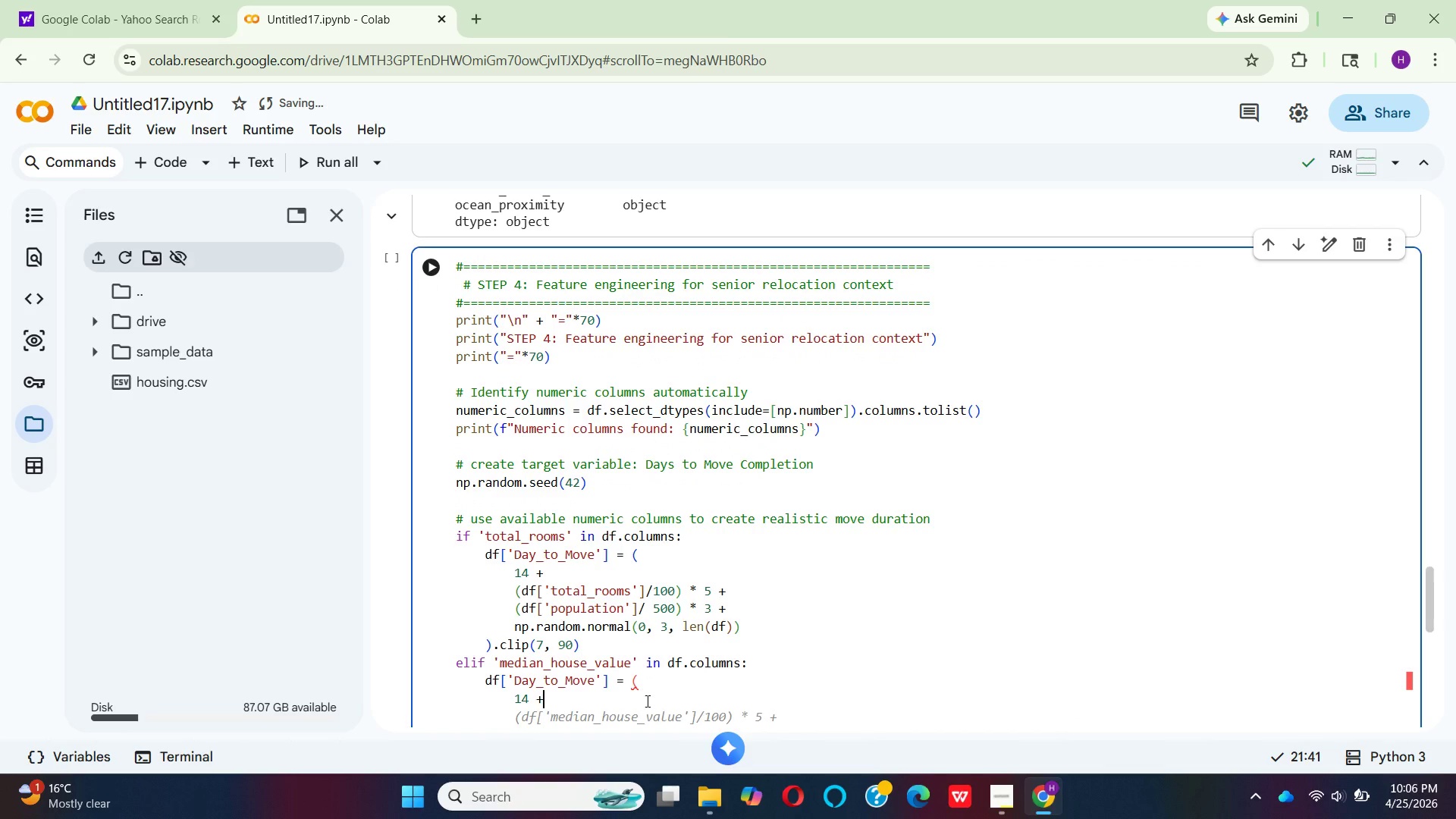 
key(Space)
 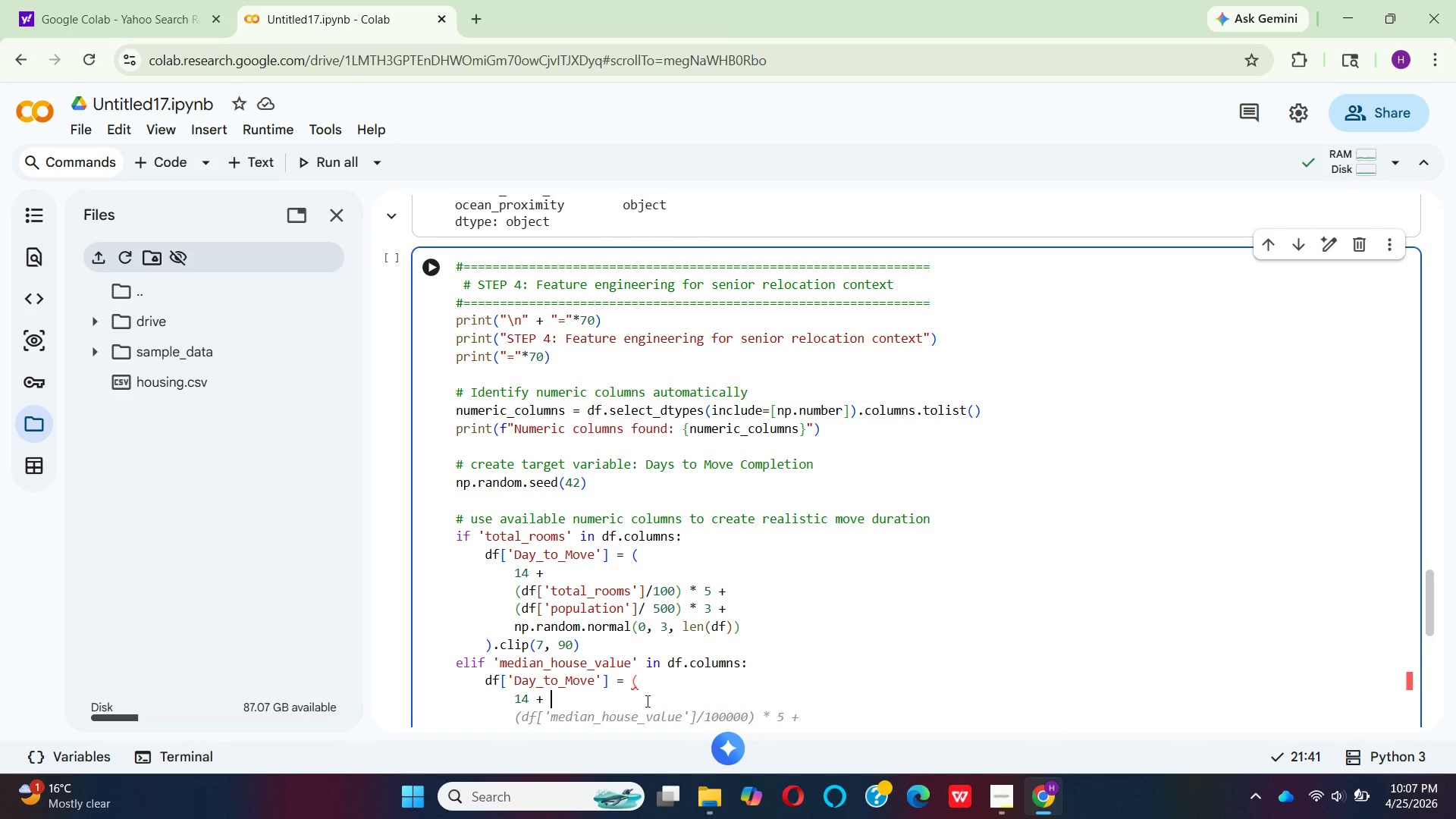 
wait(18.09)
 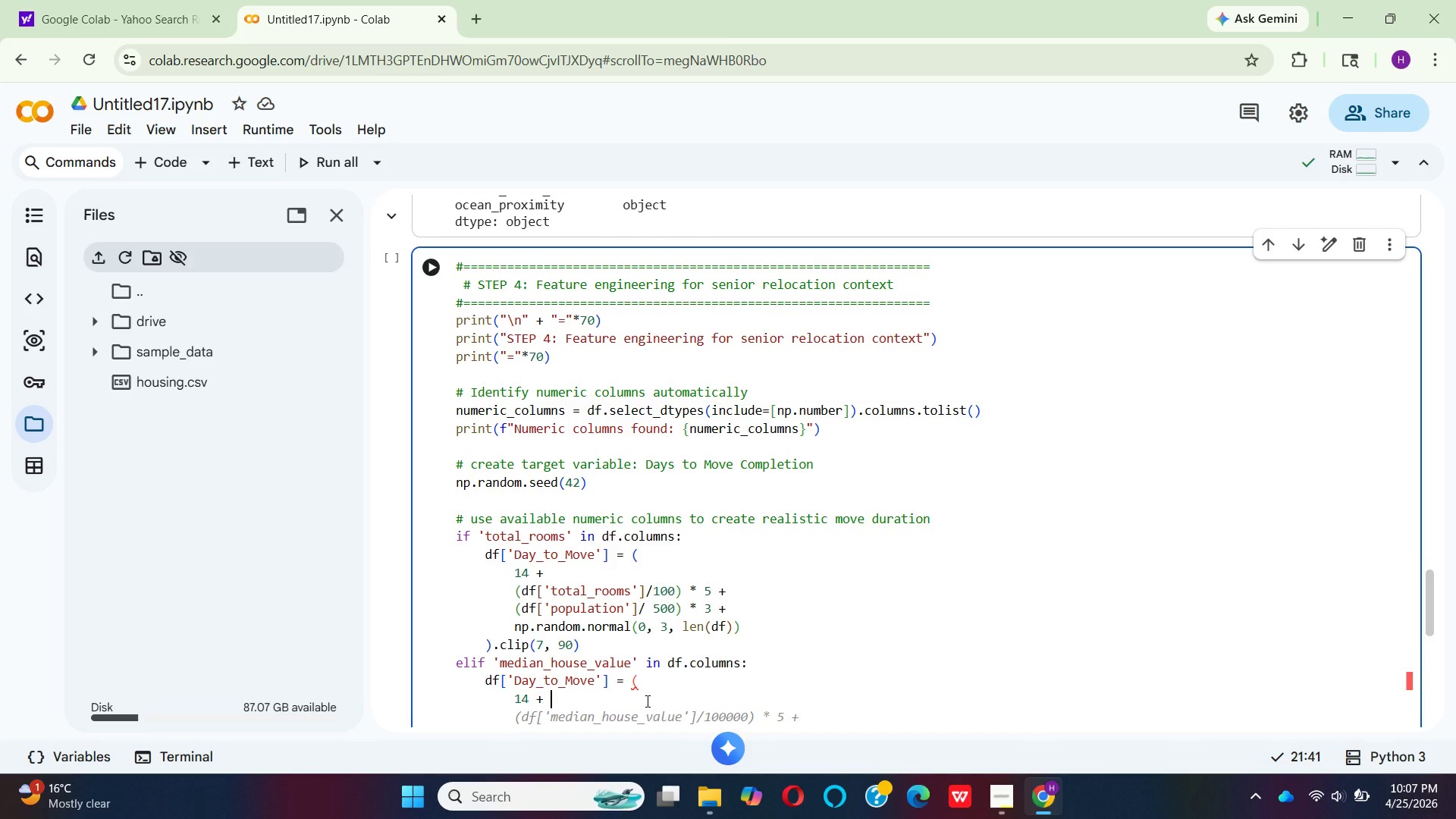 
key(Enter)
 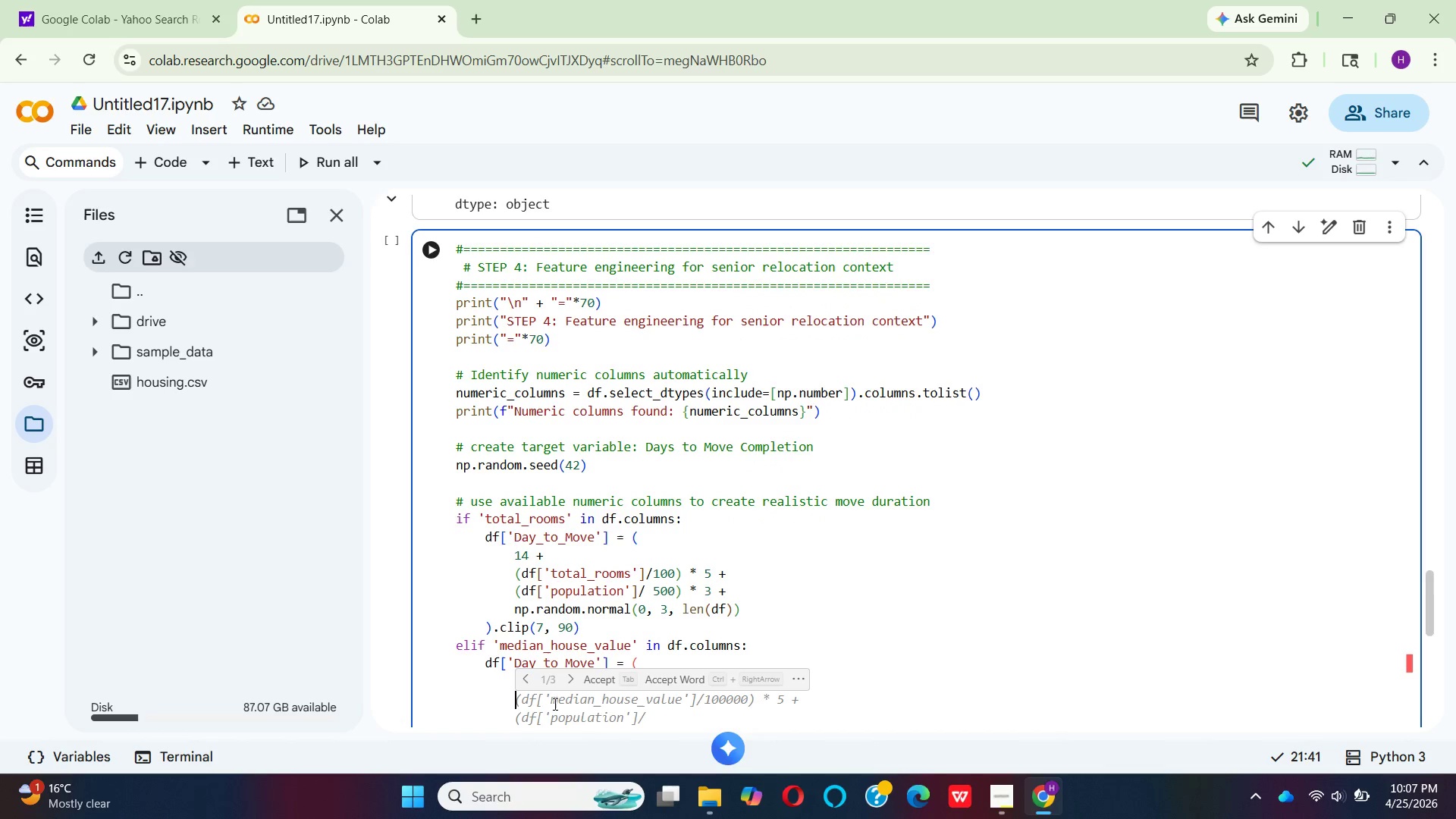 
wait(8.16)
 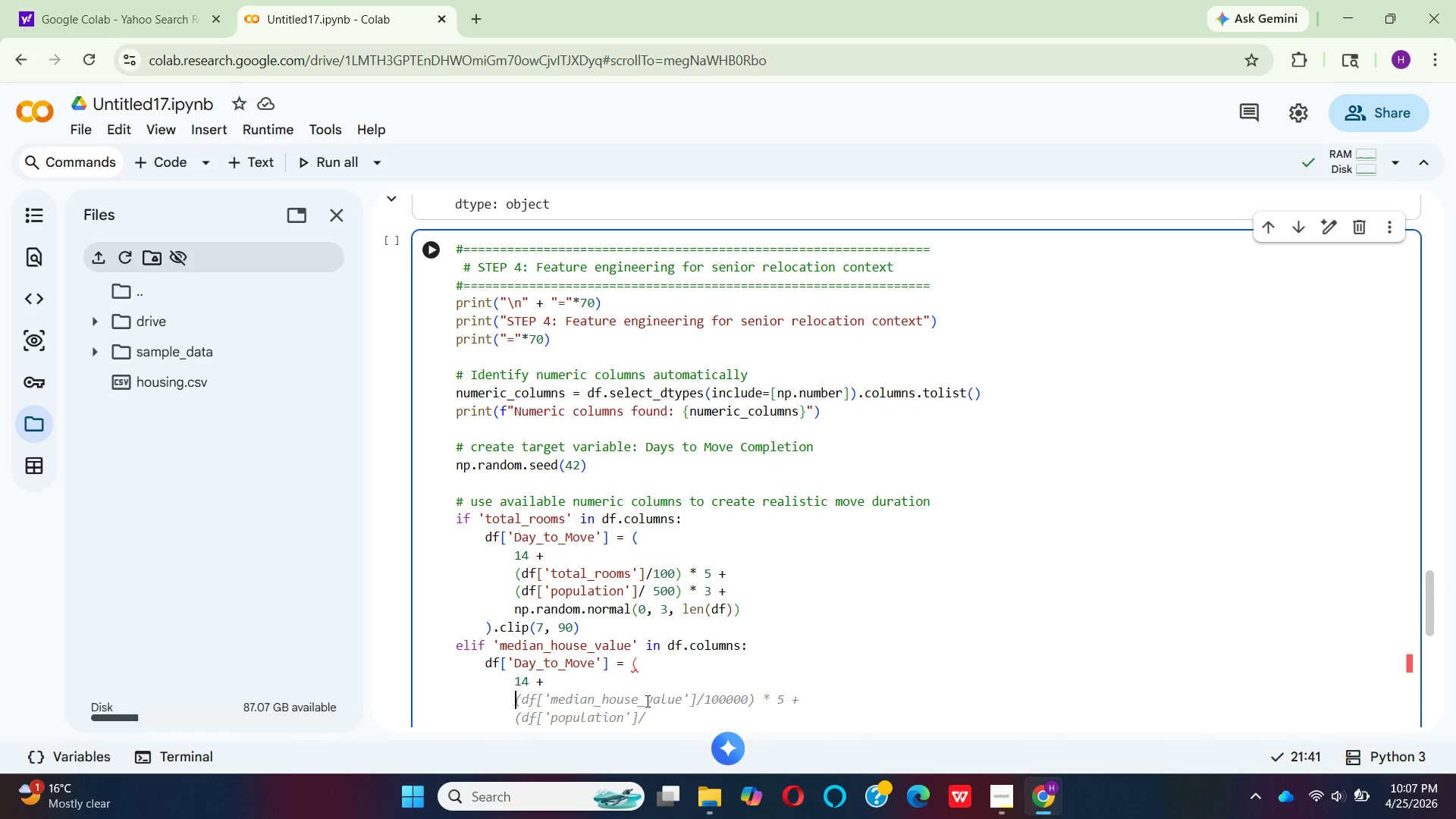 
type((df[')
 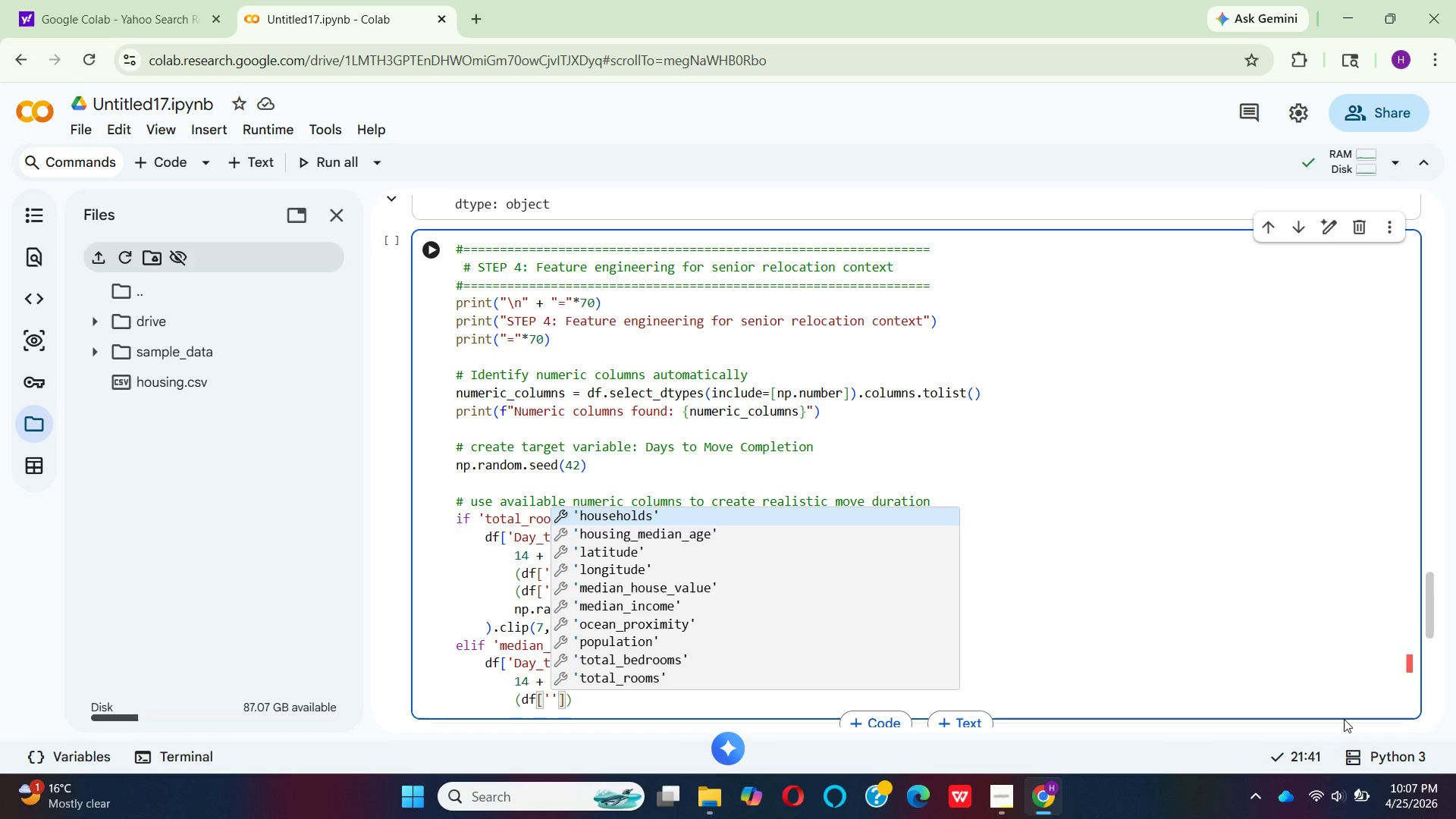 
wait(25.66)
 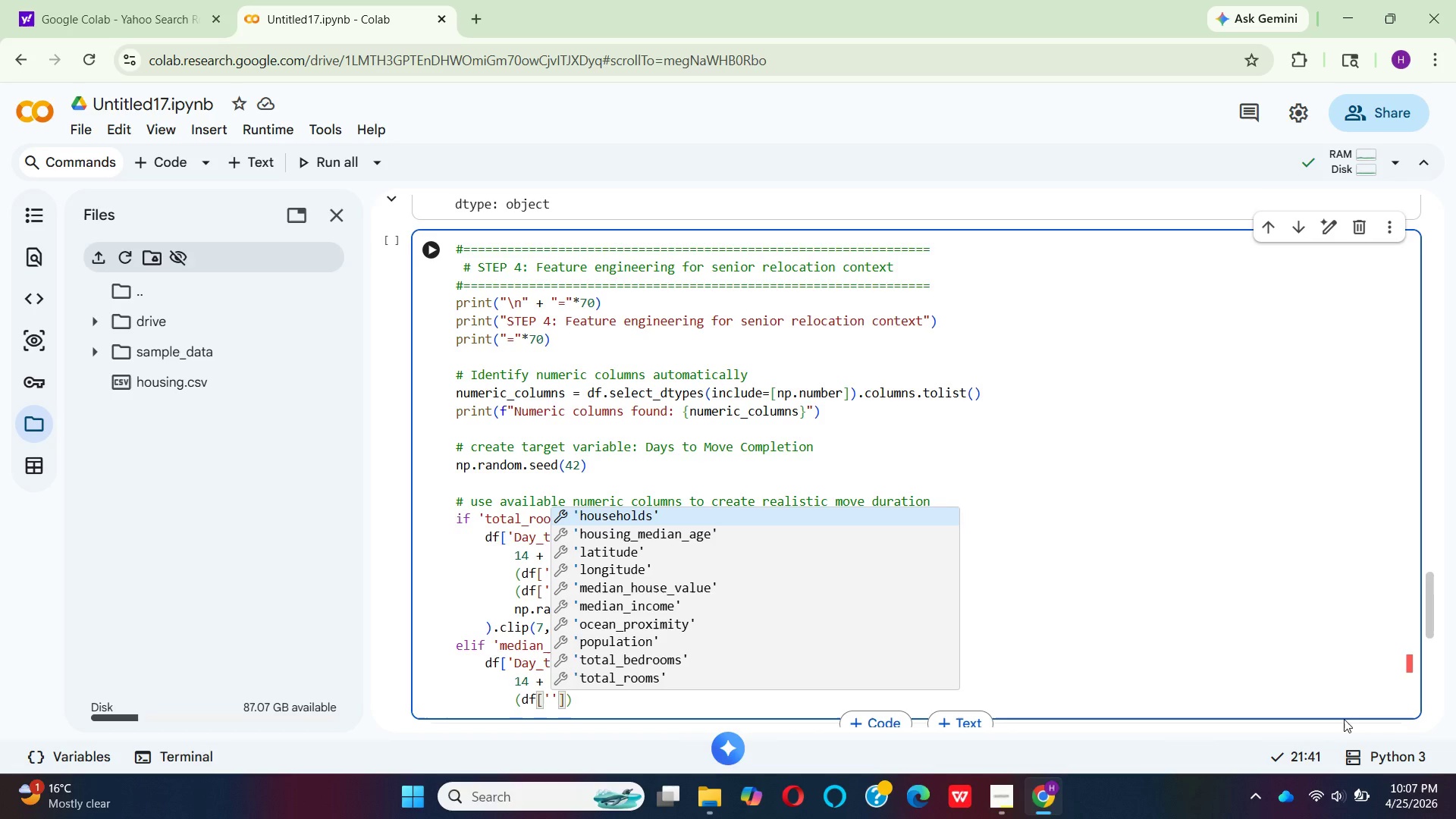 
key(ArrowDown)
 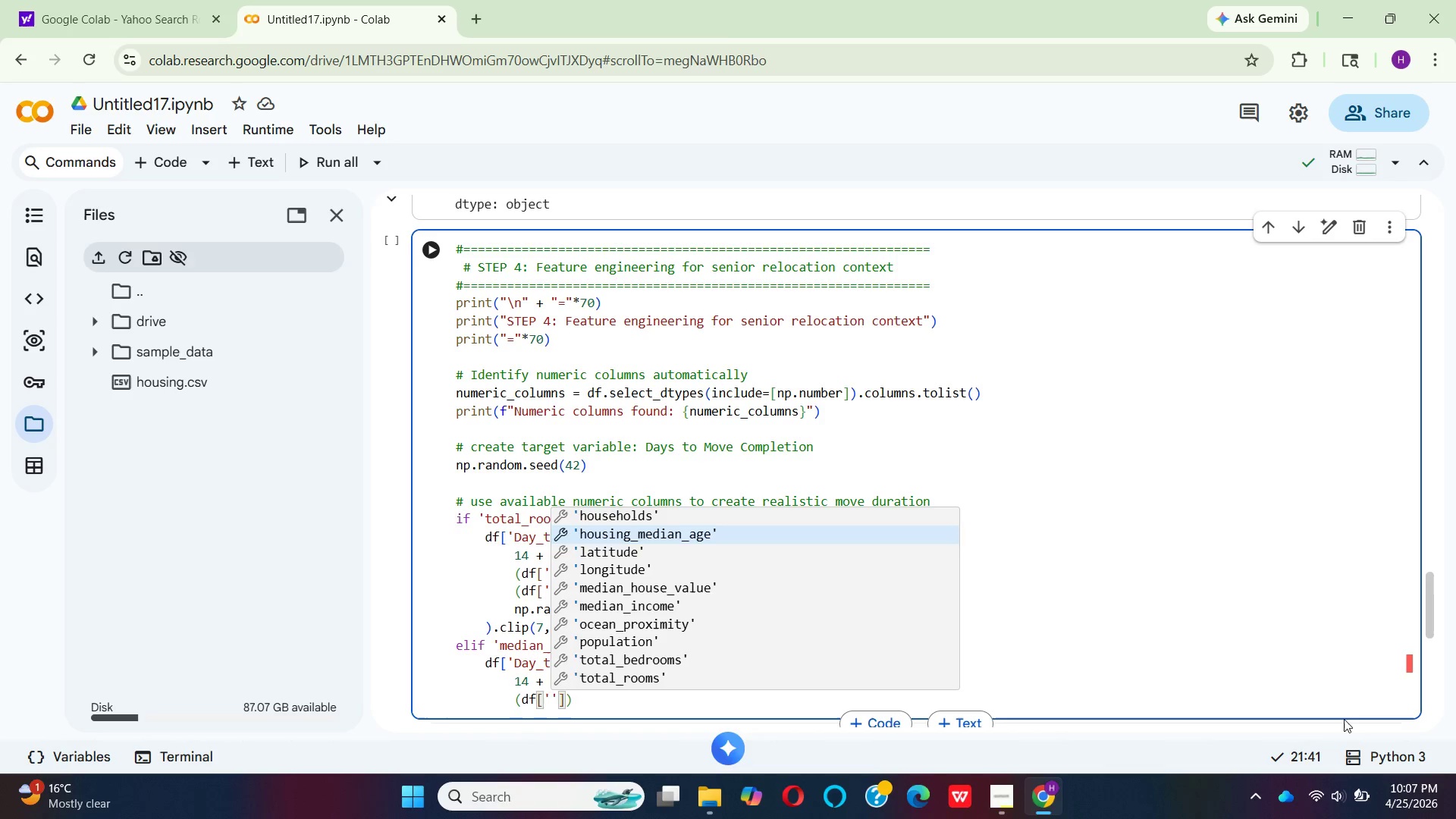 
key(ArrowDown)
 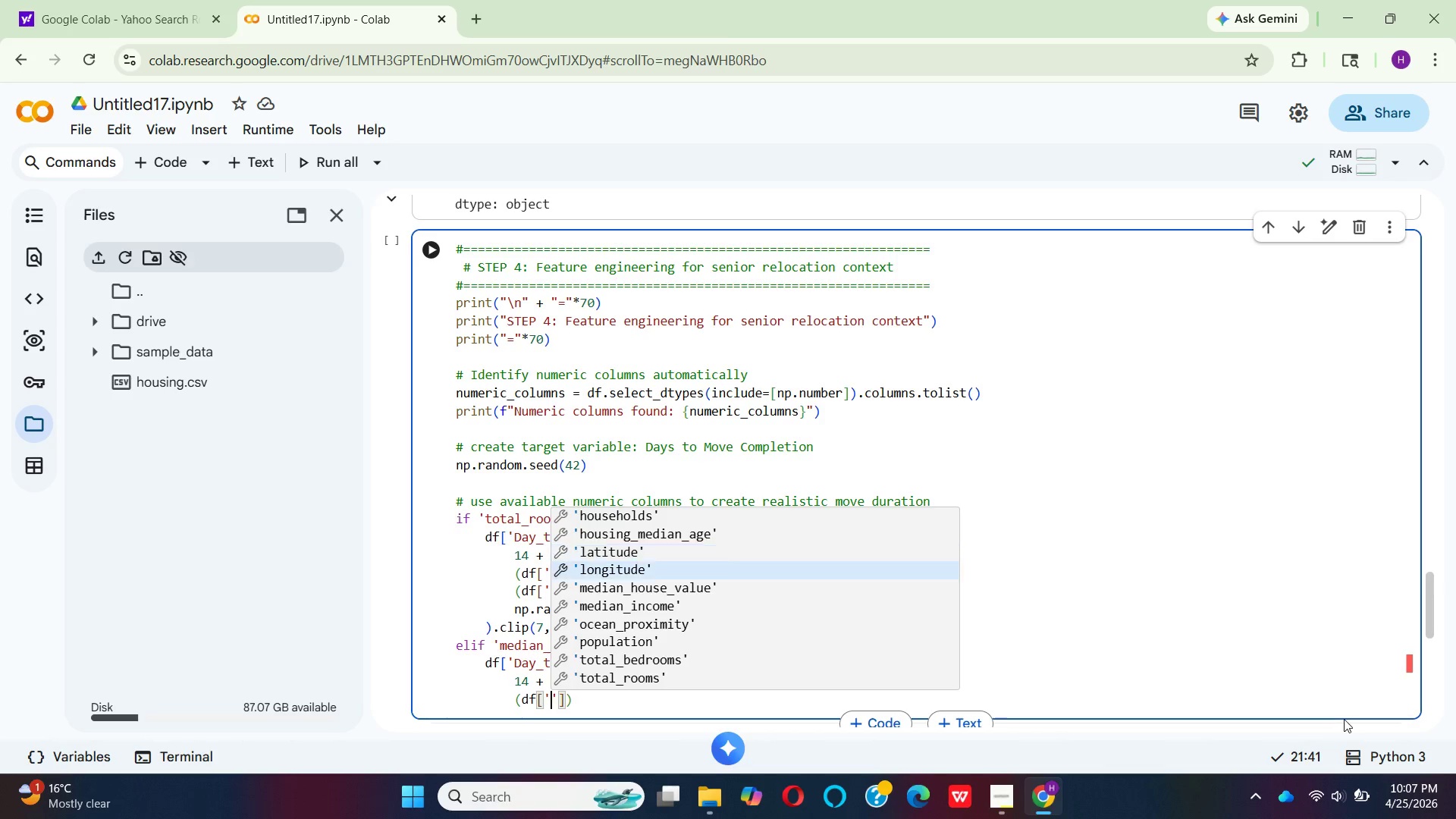 
key(ArrowDown)
 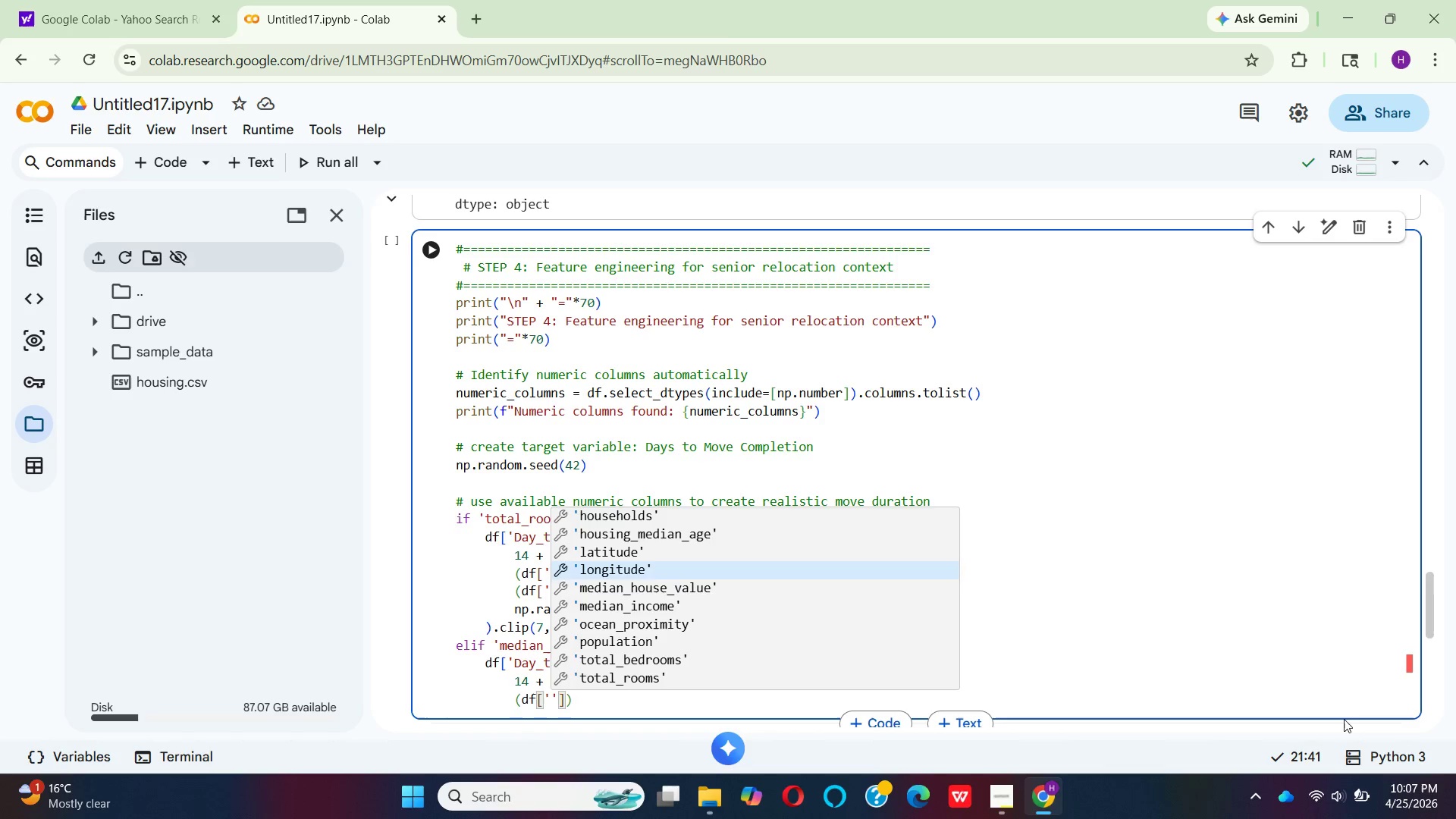 
key(ArrowDown)
 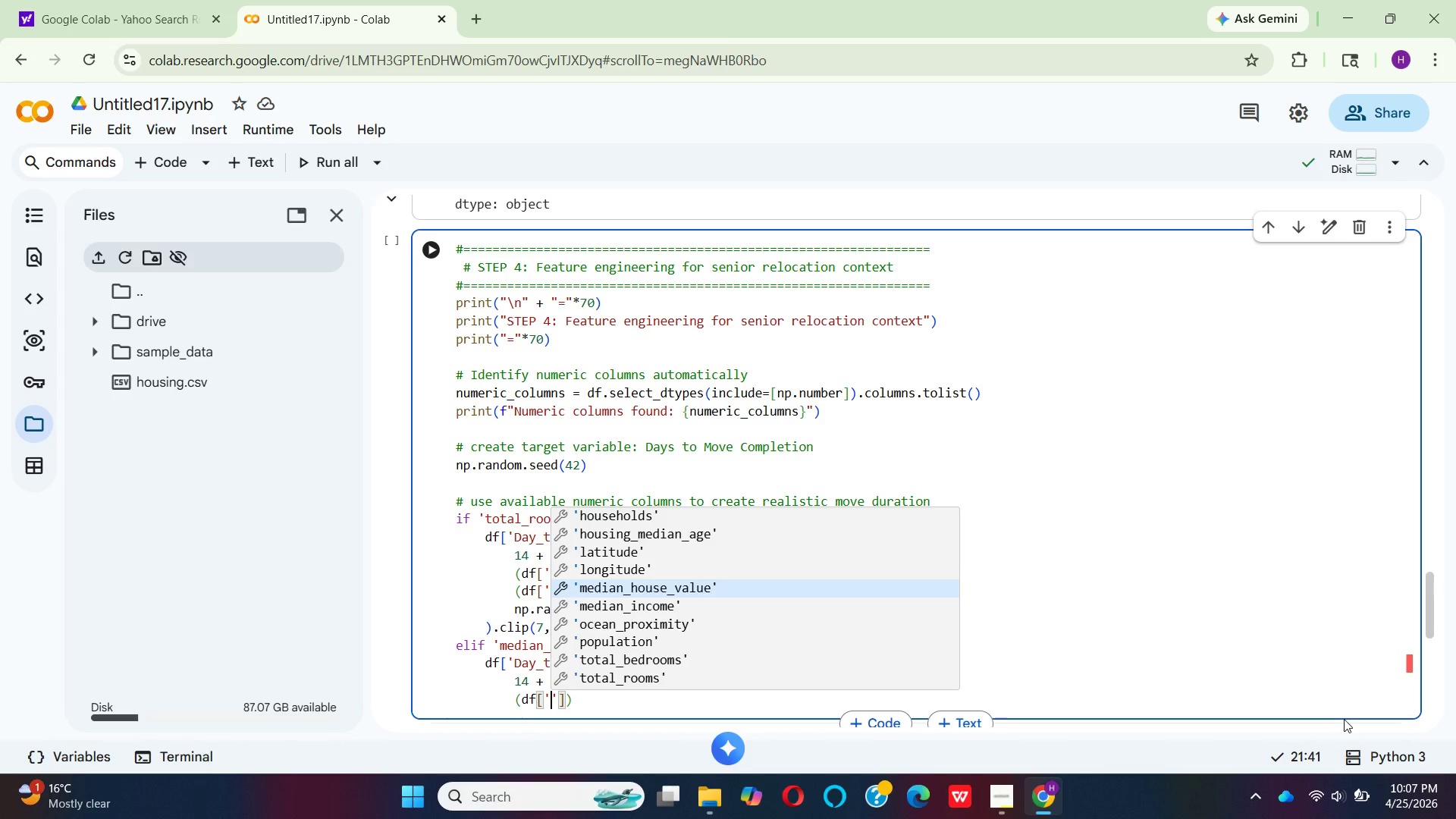 
key(Enter)
 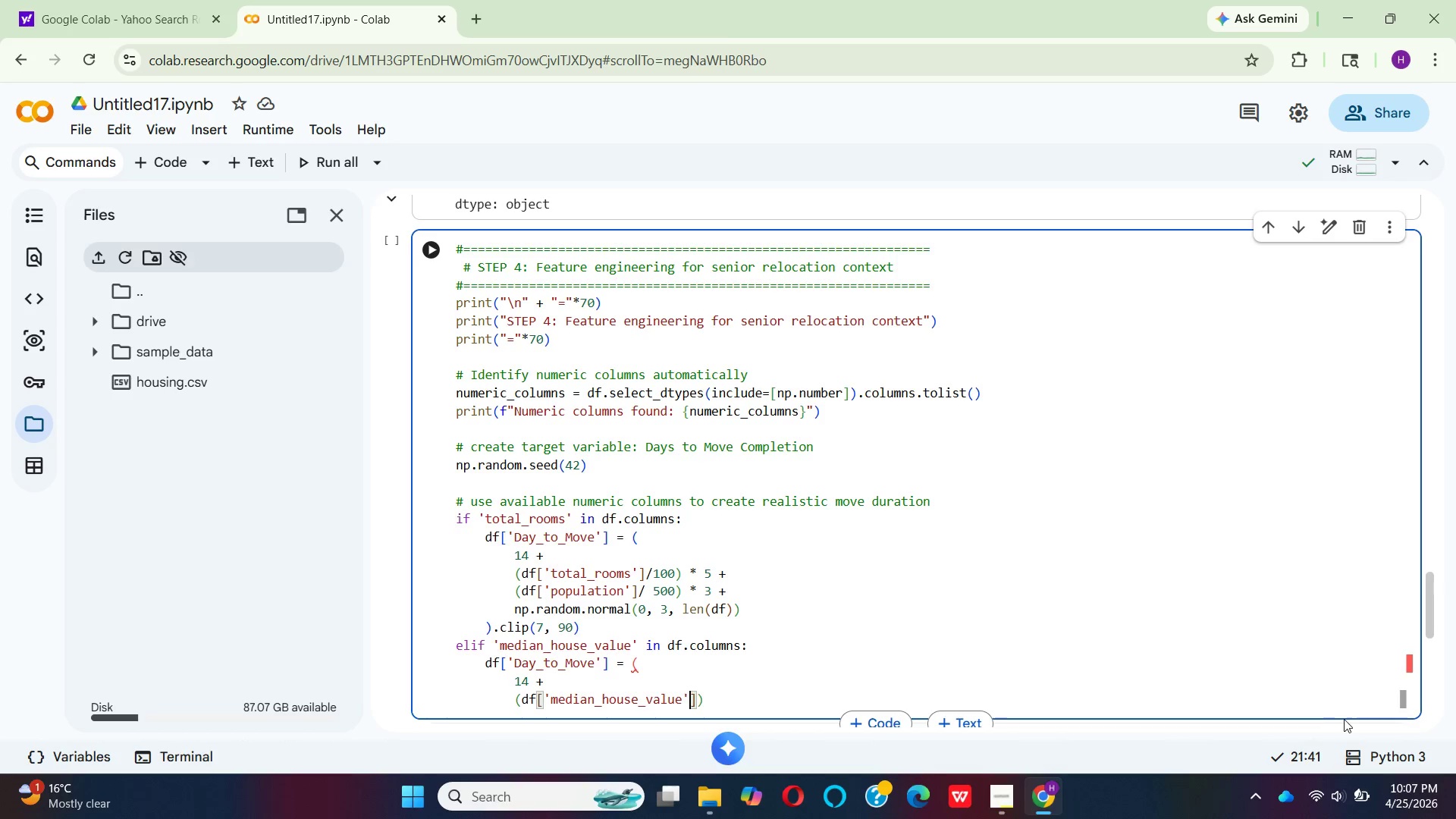 
key(ArrowRight)
 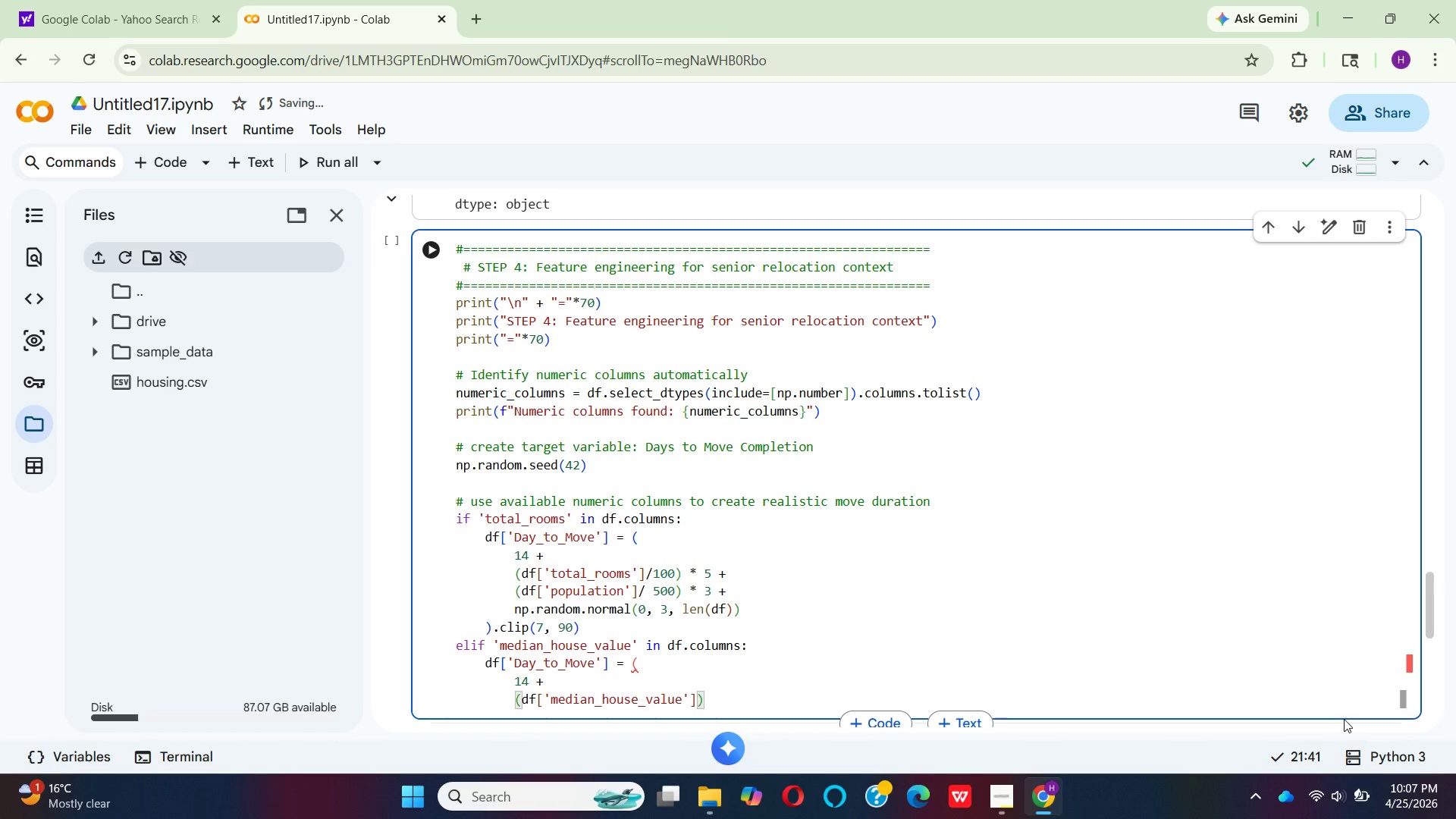 
type( / 10000))
 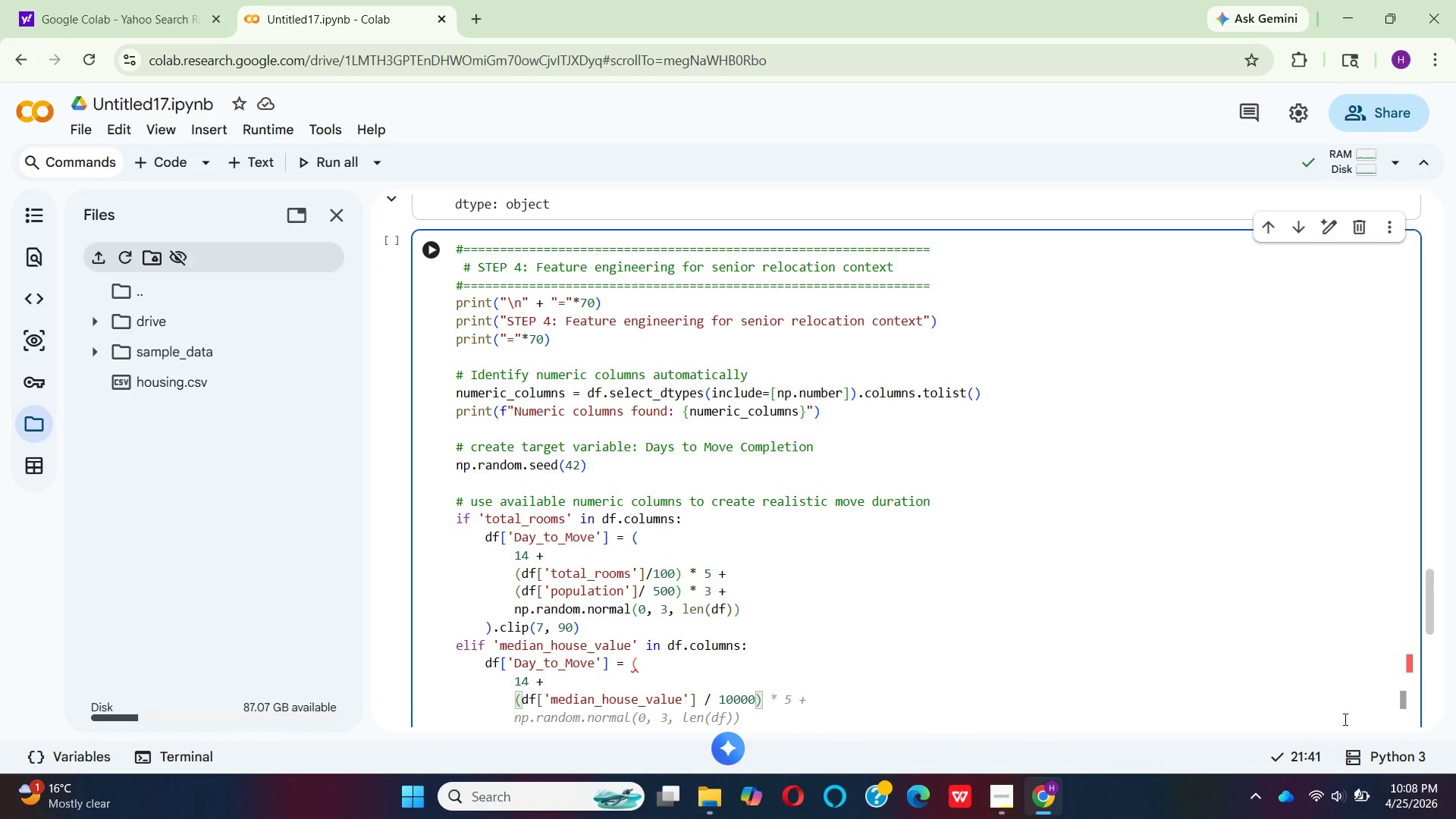 
key(Space)
 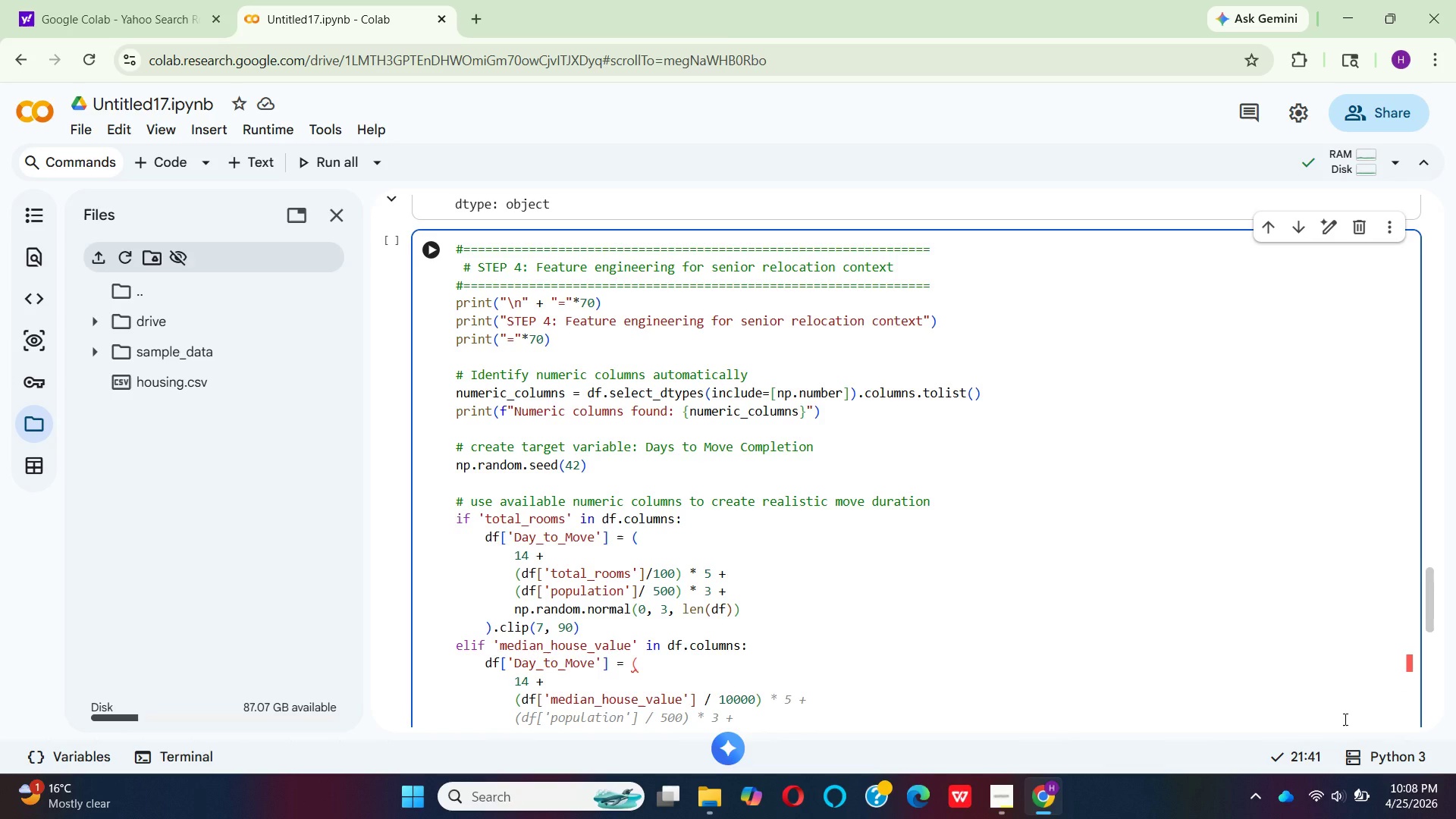 
key(Shift+8)
 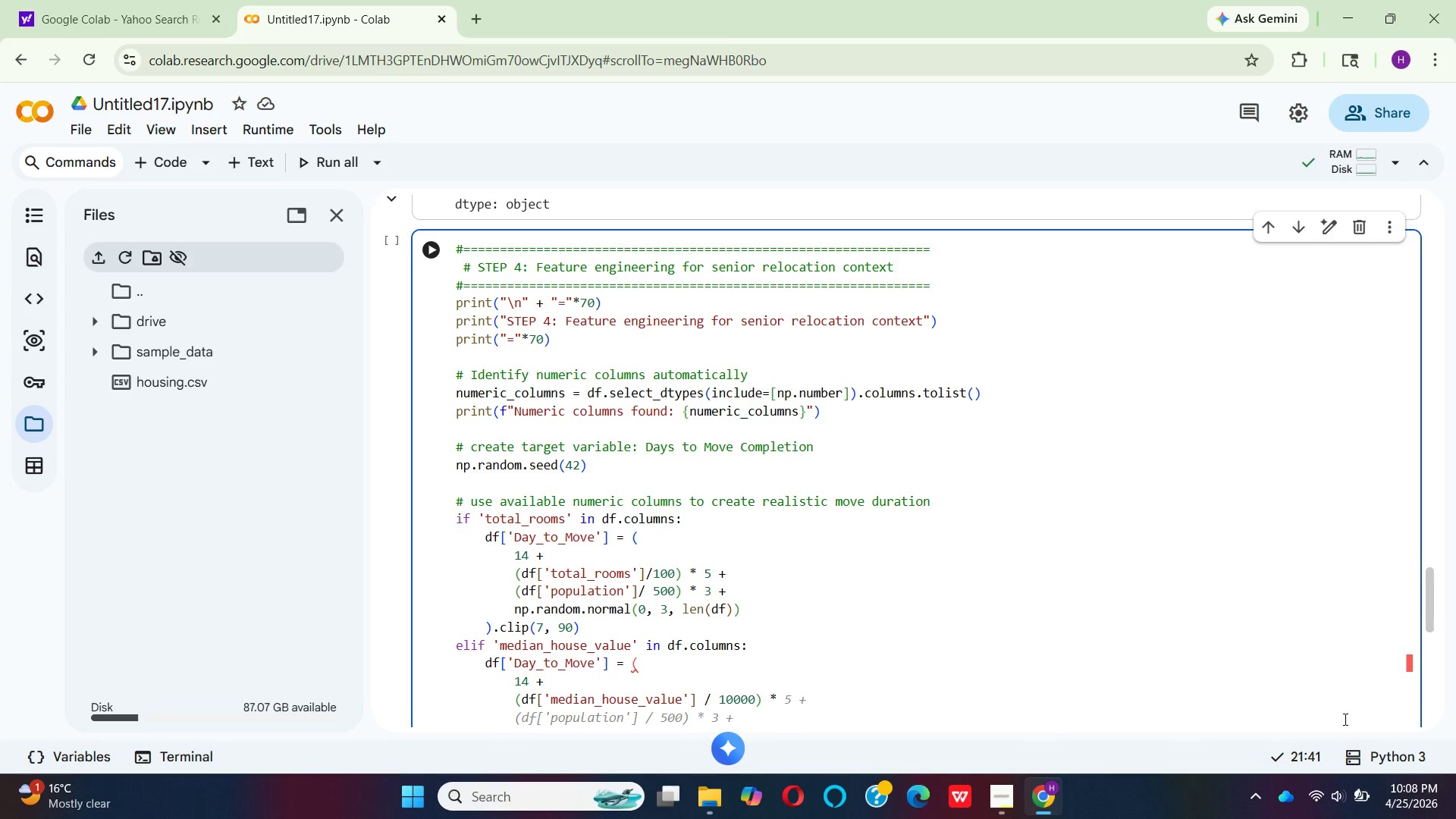 
key(Space)
 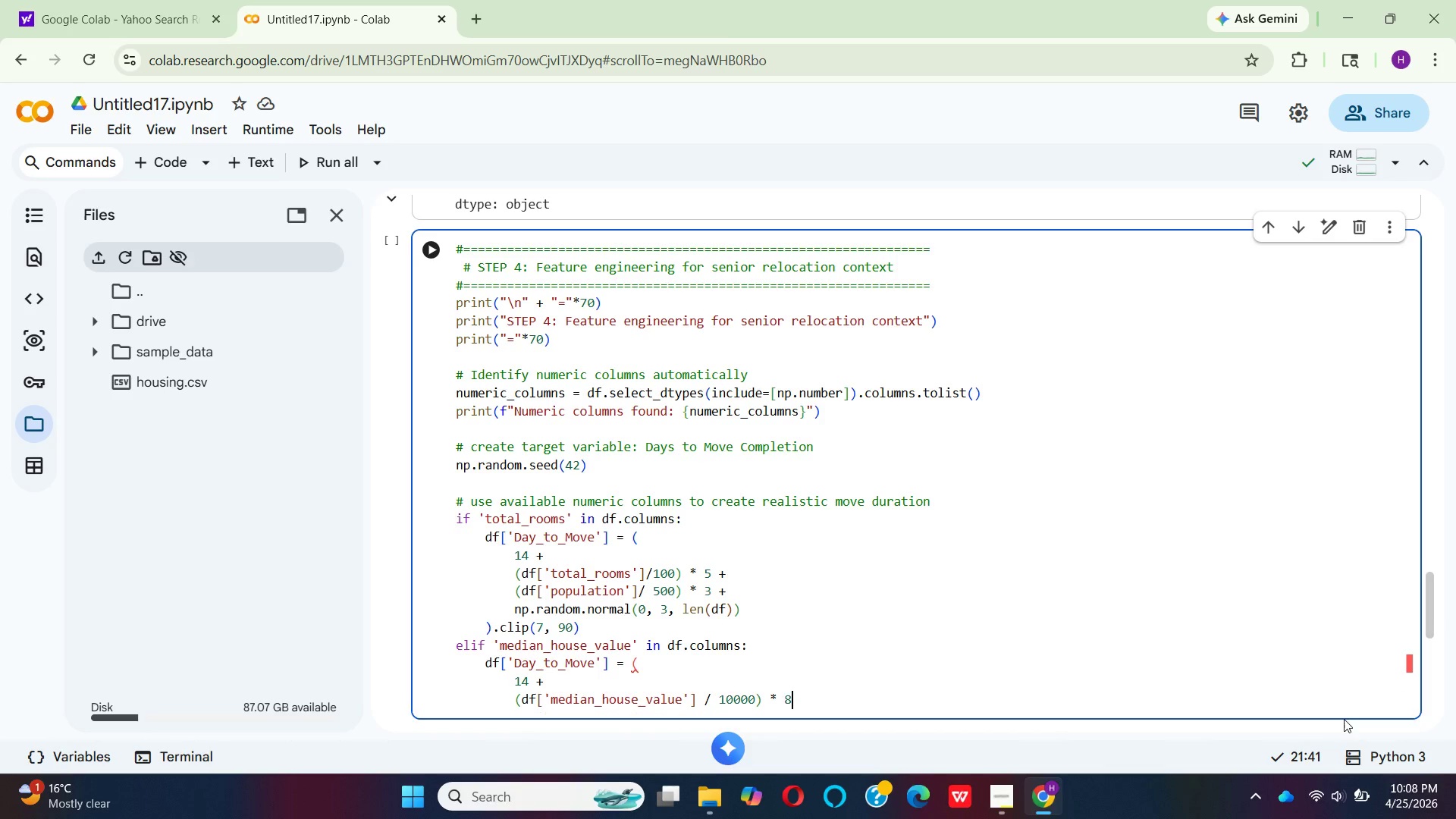 
key(8)
 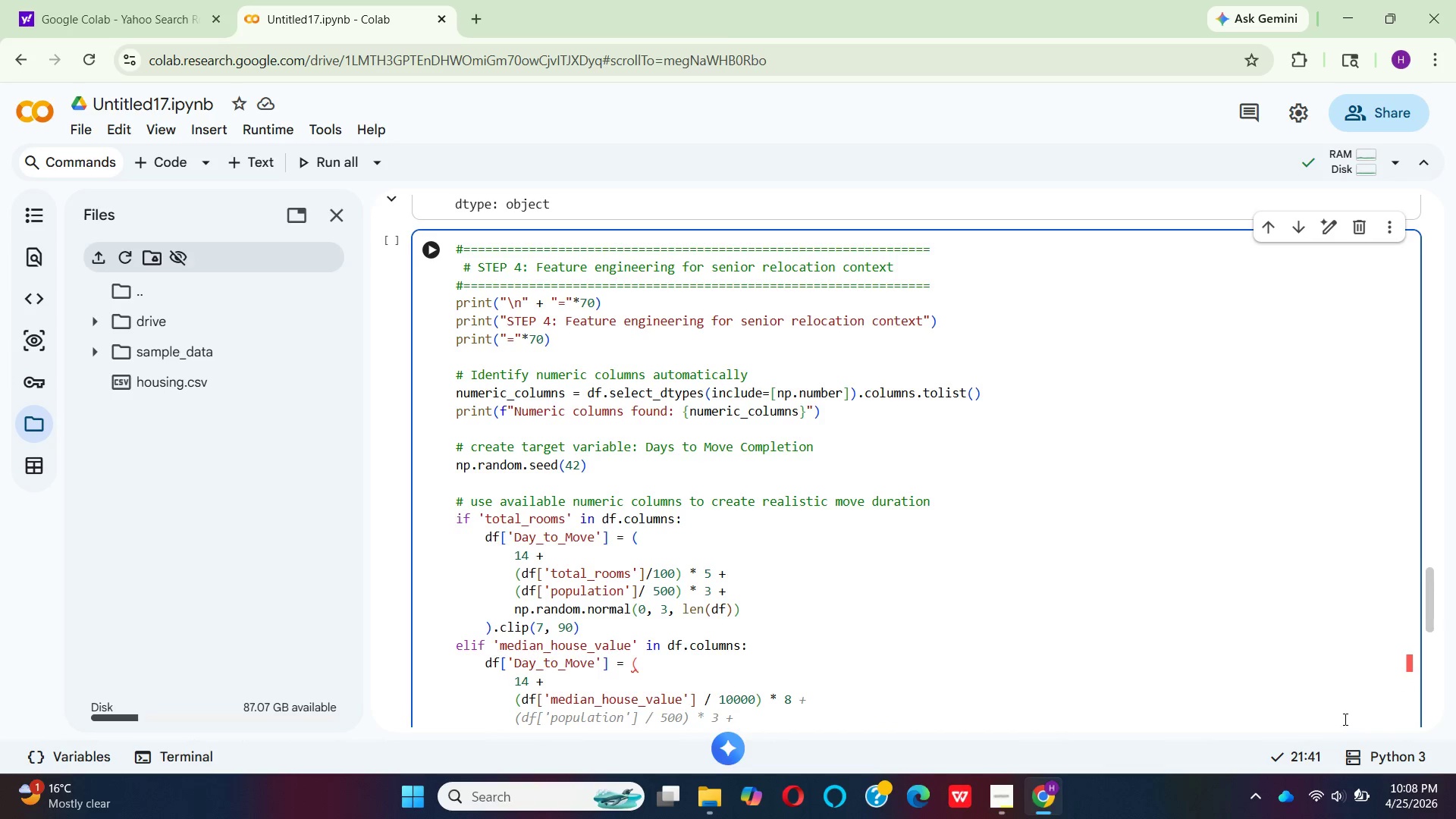 
key(Space)
 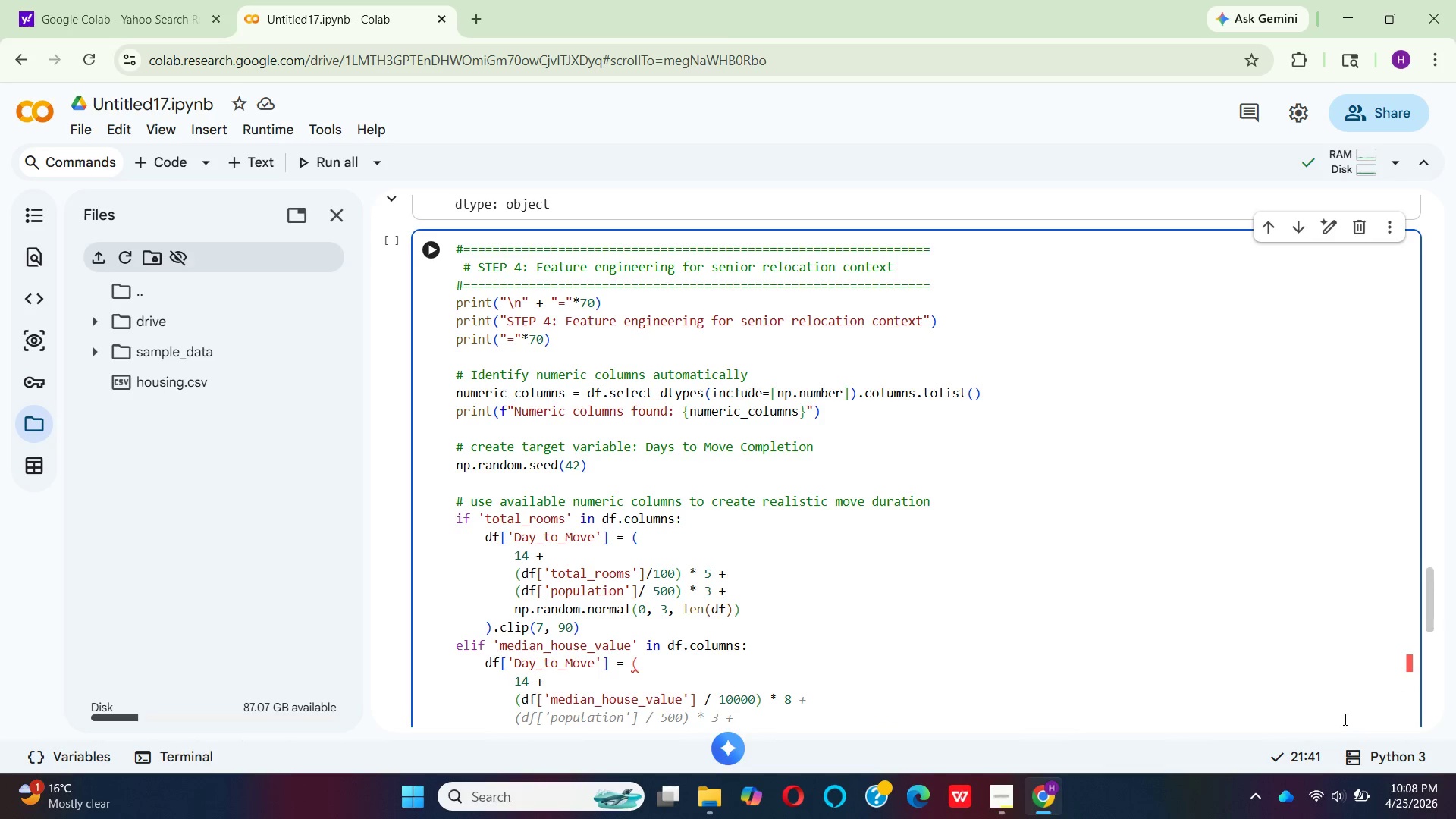 
key(Shift+Equal)
 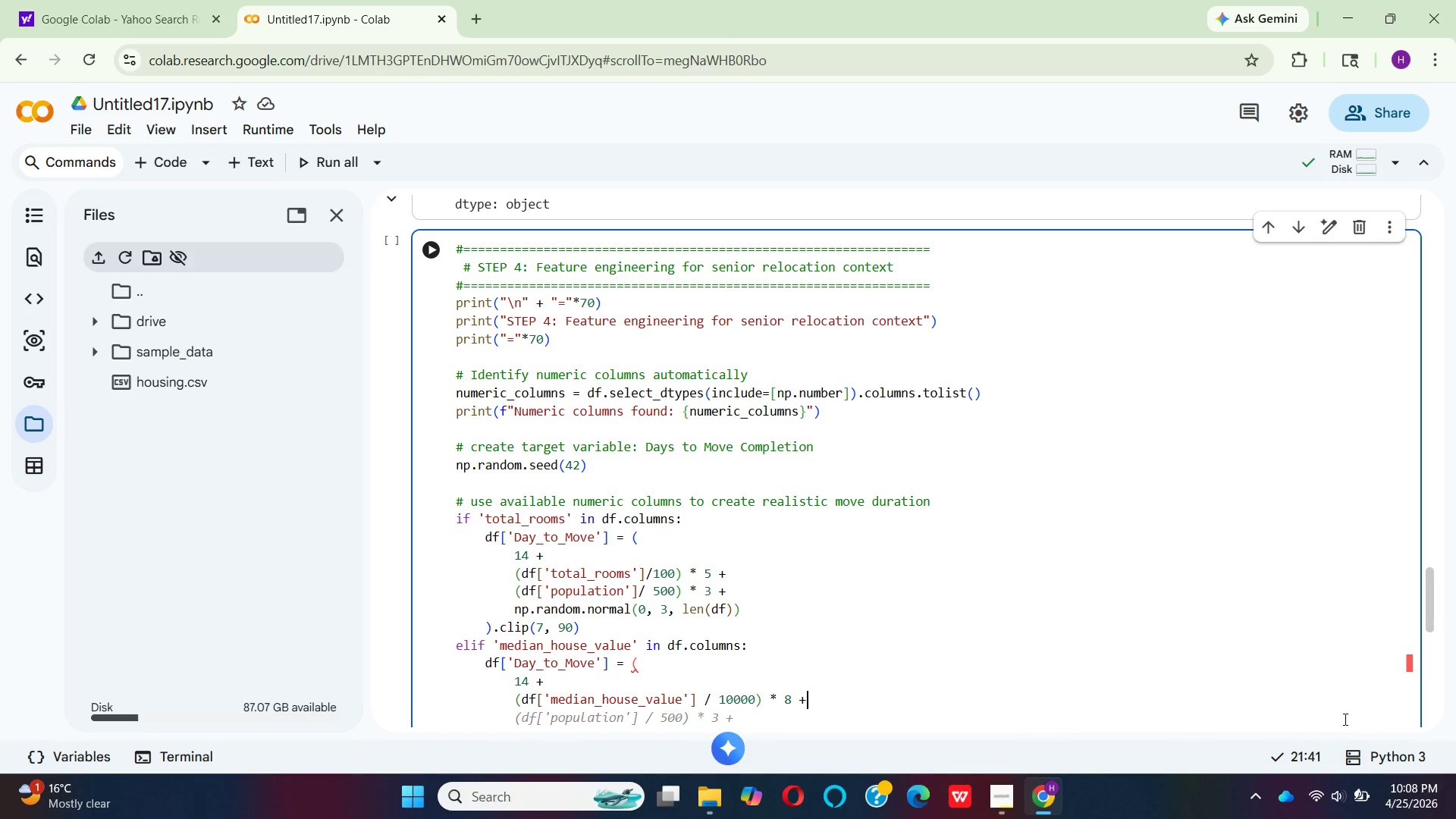 
key(Enter)
 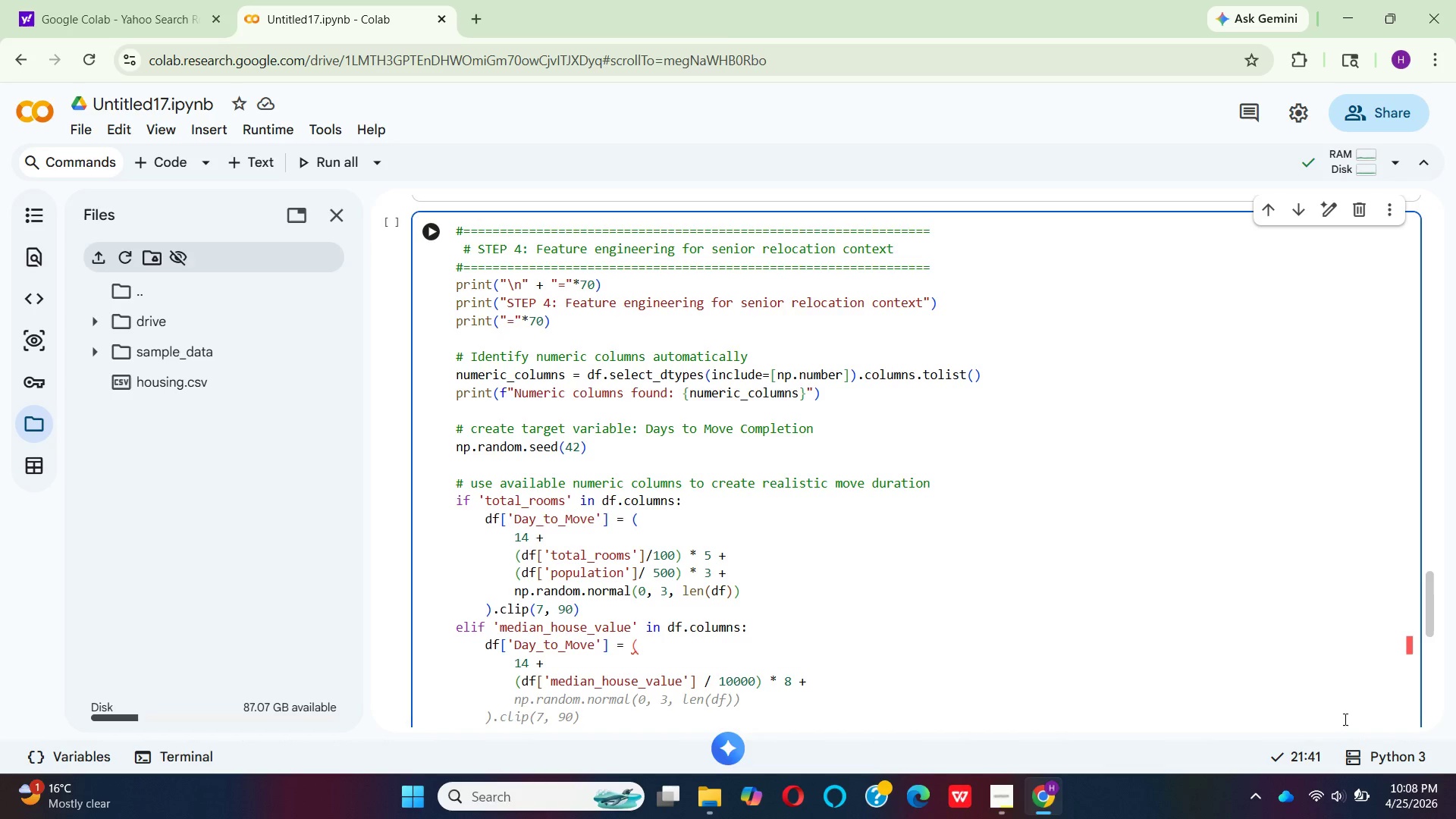 
wait(7.31)
 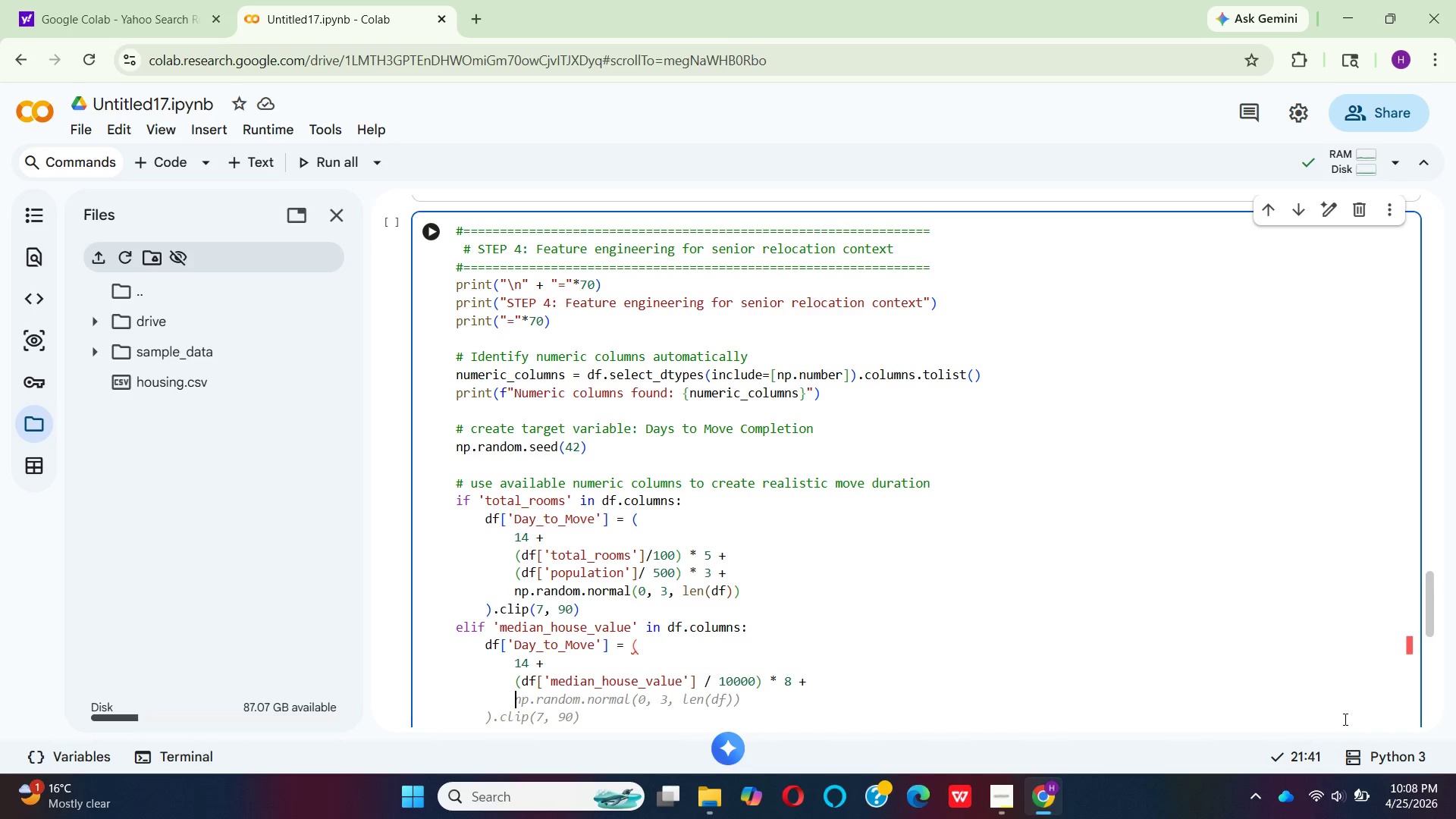 
type(np.)
 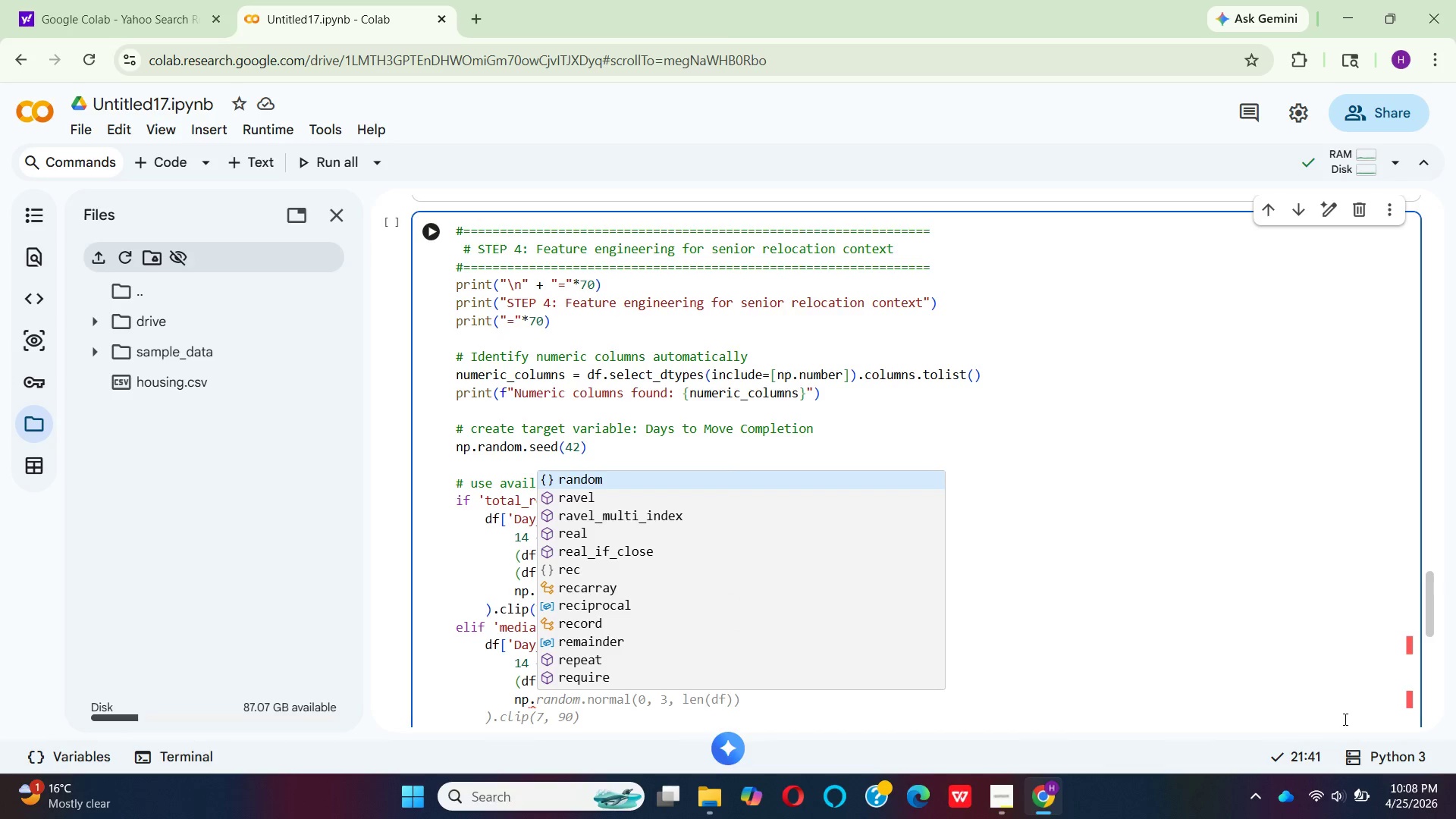 
key(Enter)
 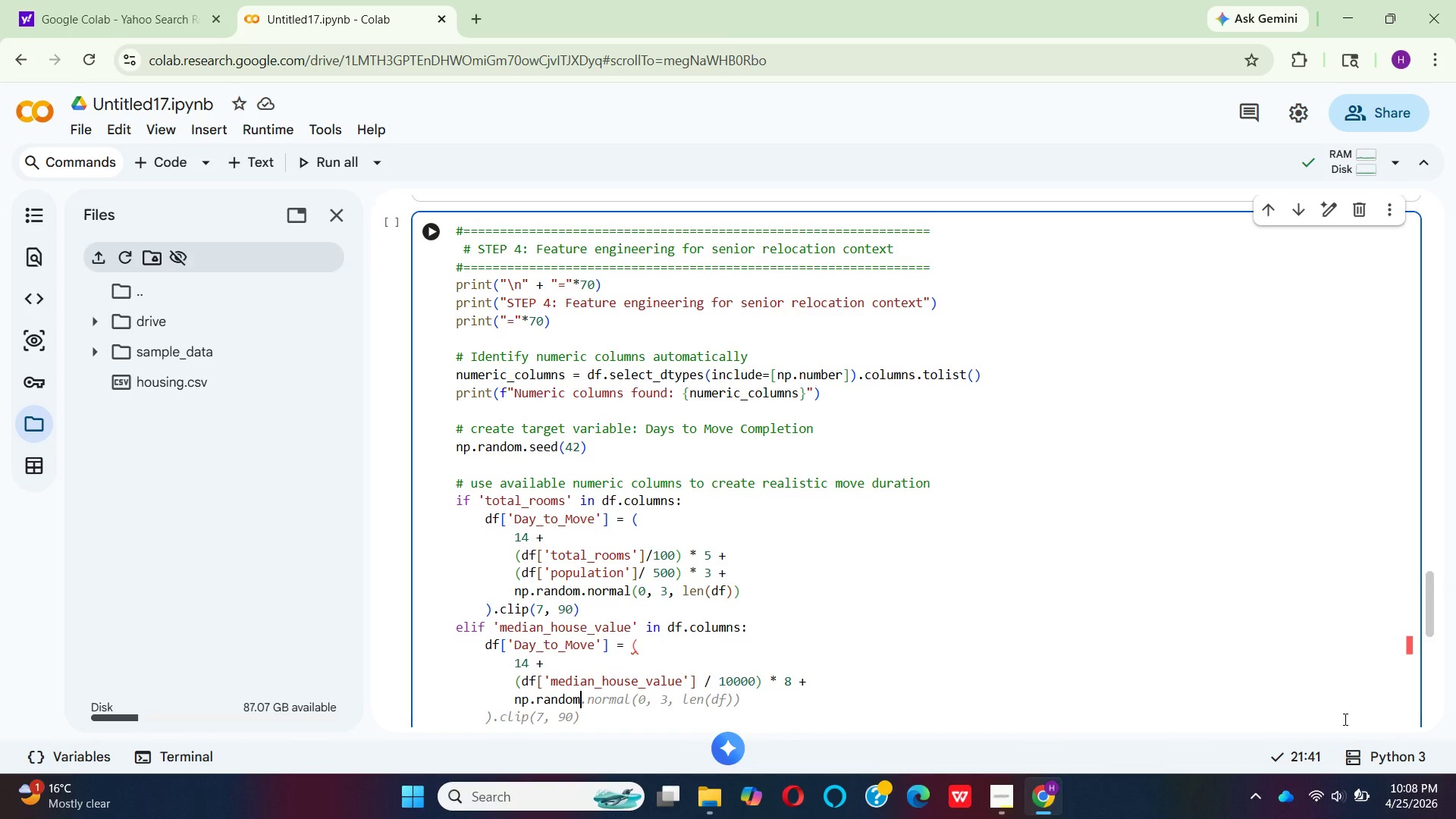 
key(Period)
 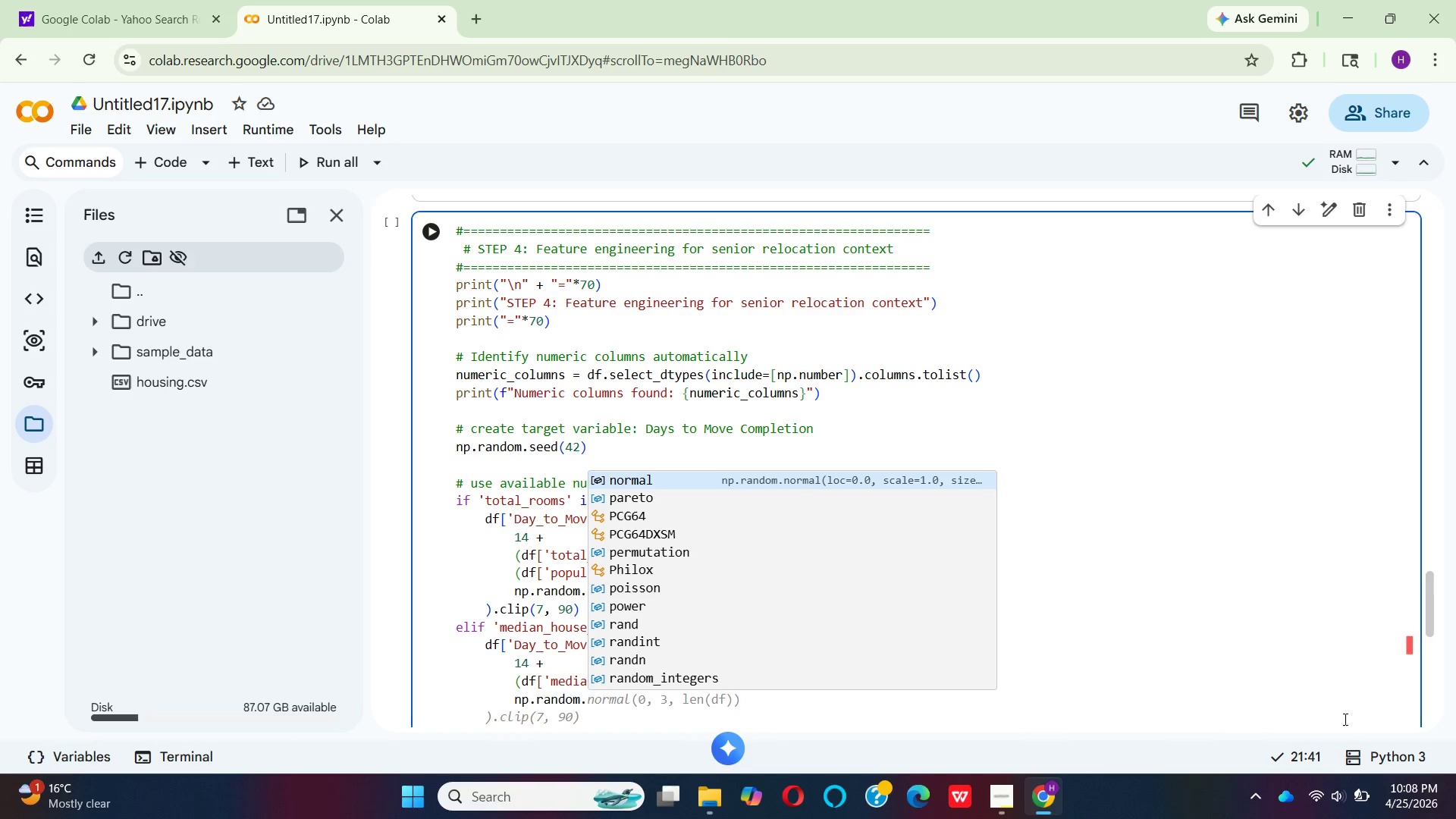 
key(Enter)
 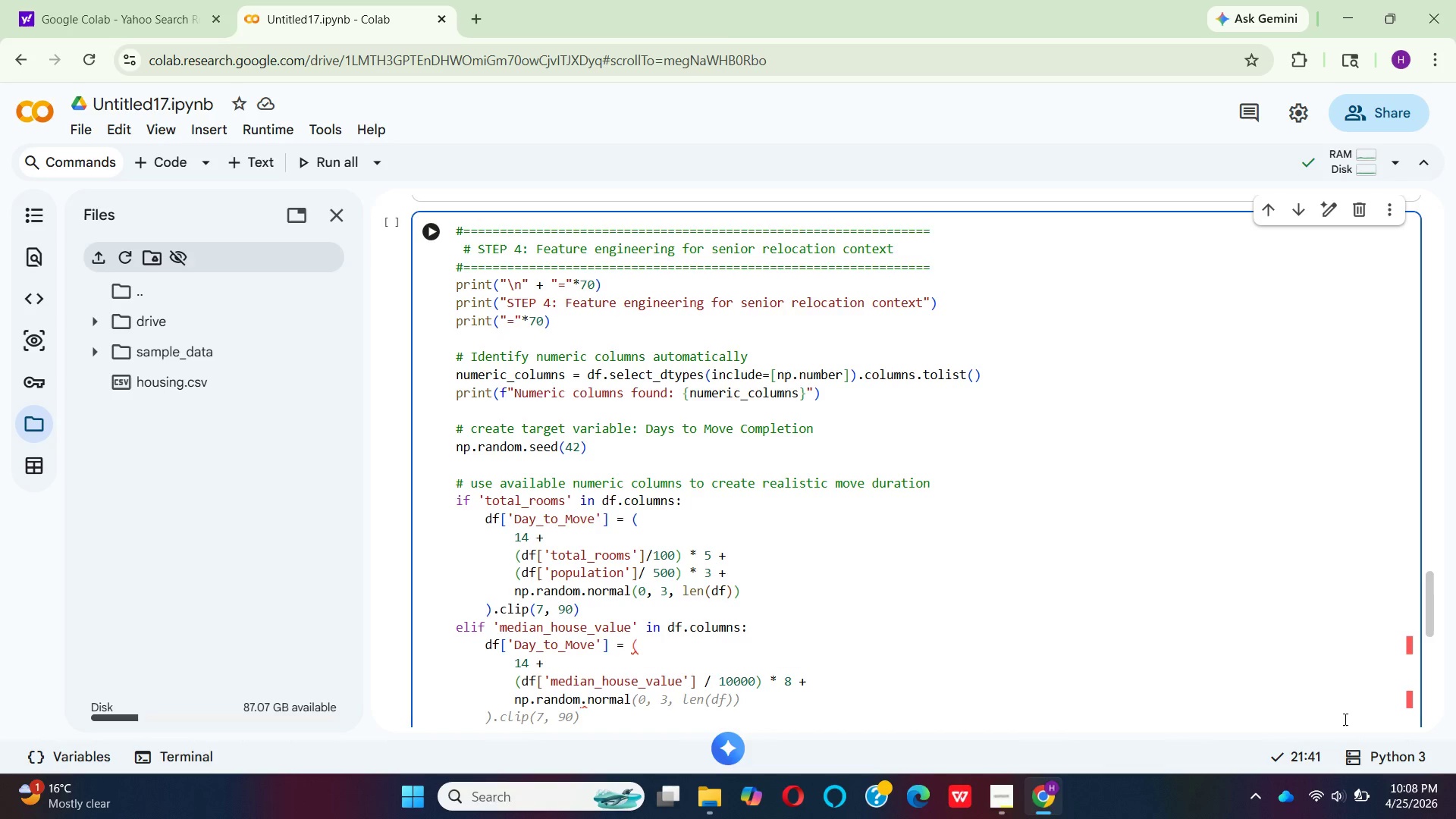 
type((0, 3, )
 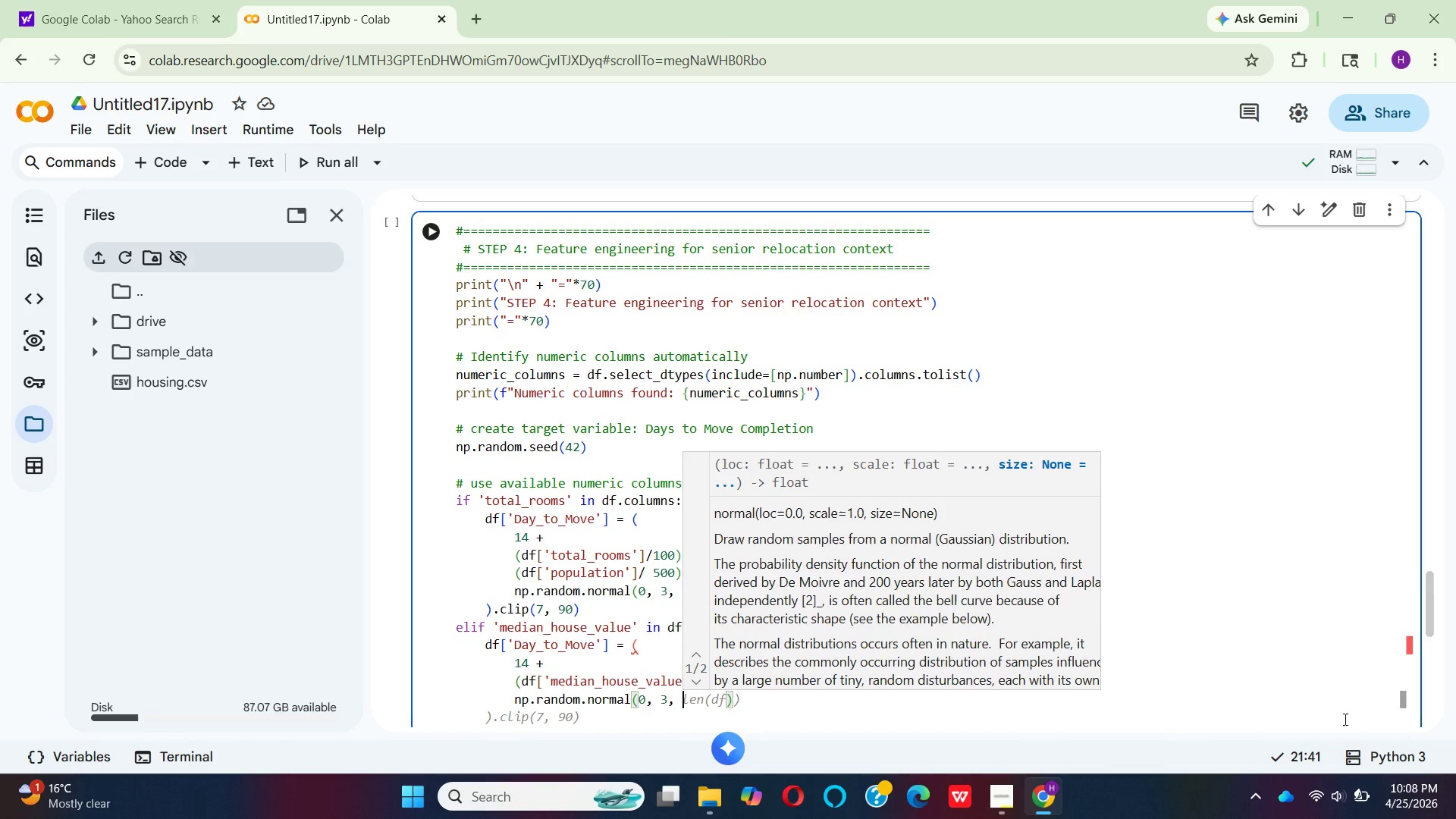 
wait(10.03)
 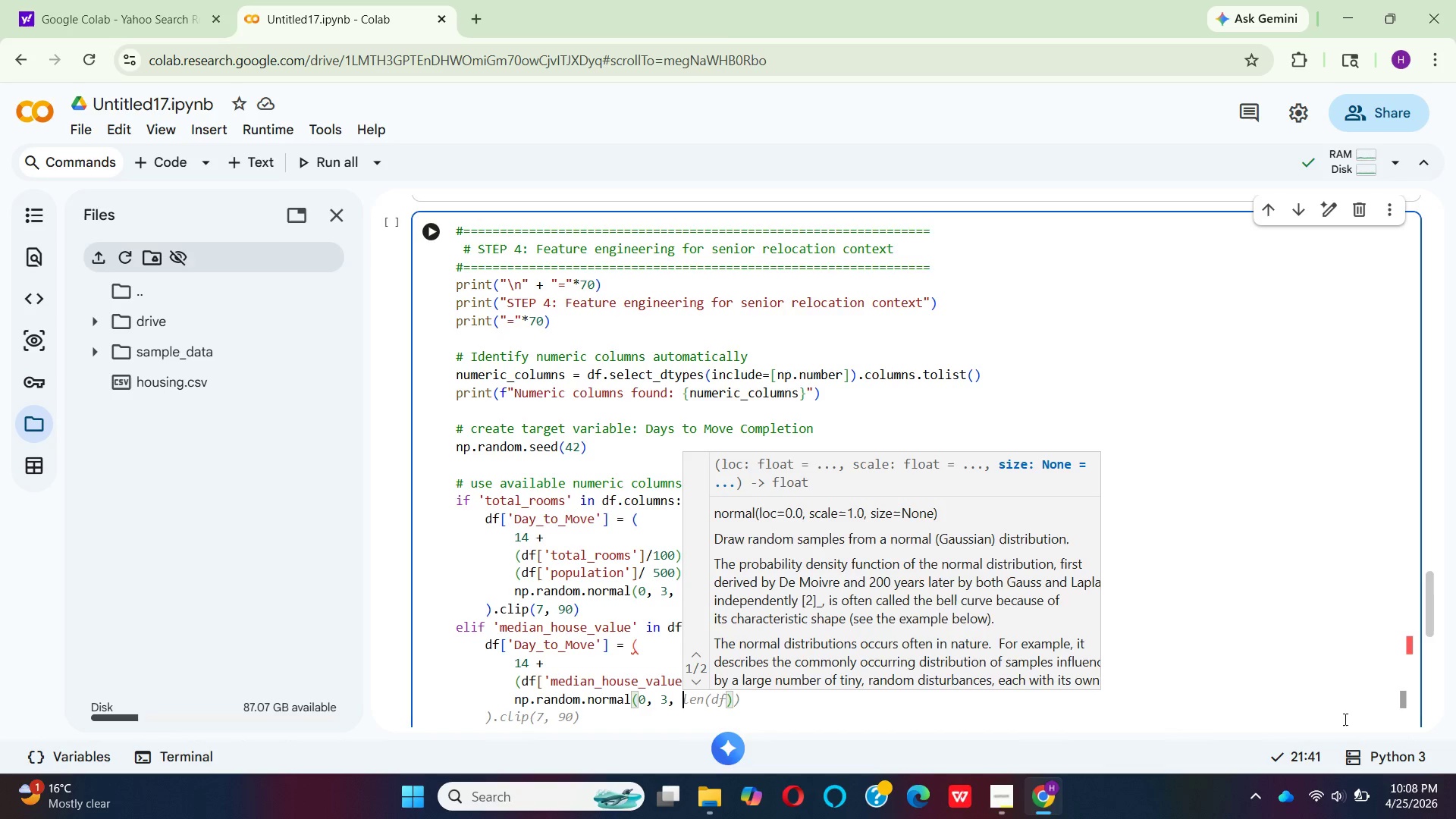 
left_click([750, 681])
 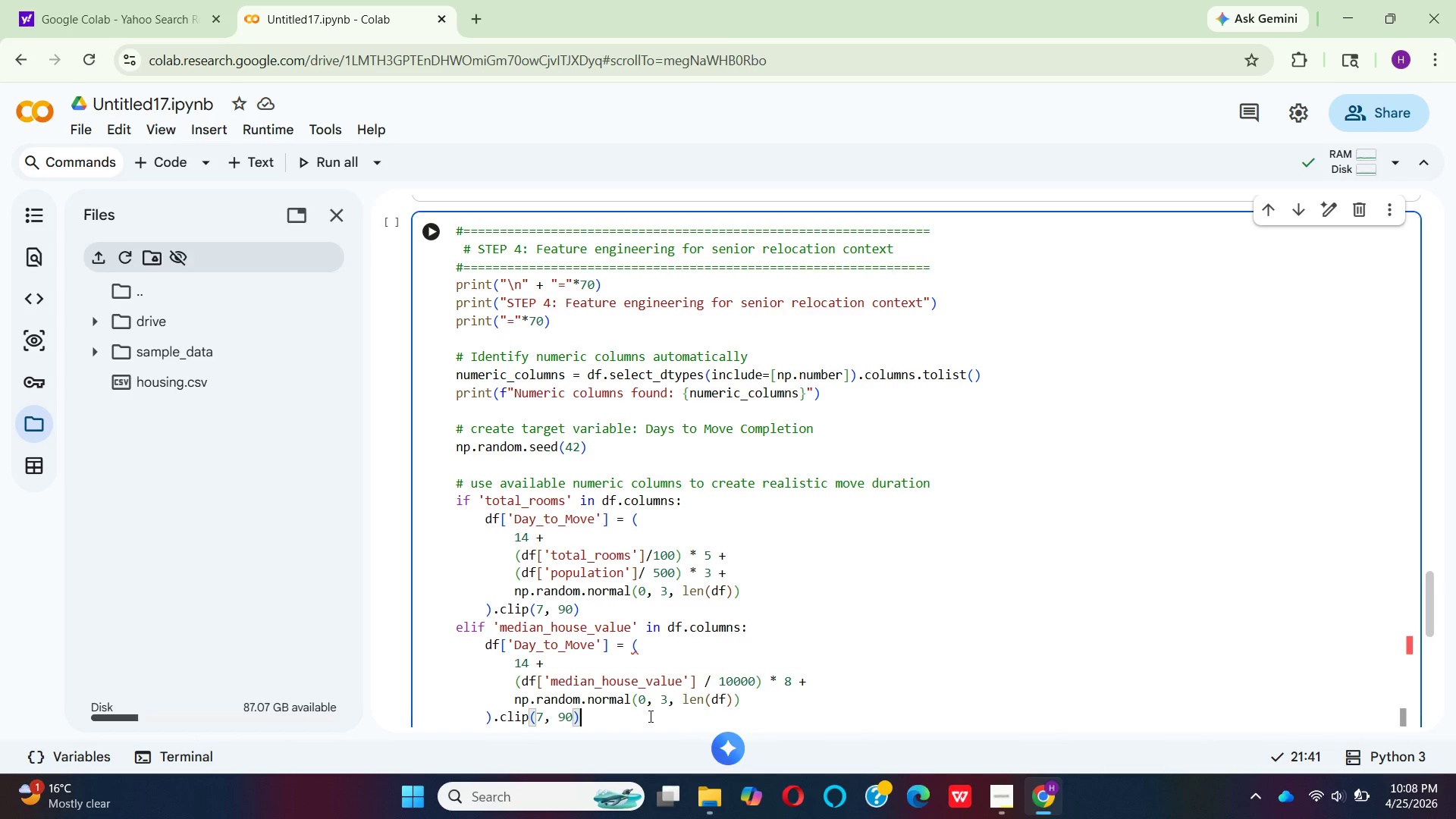 
left_click([649, 716])
 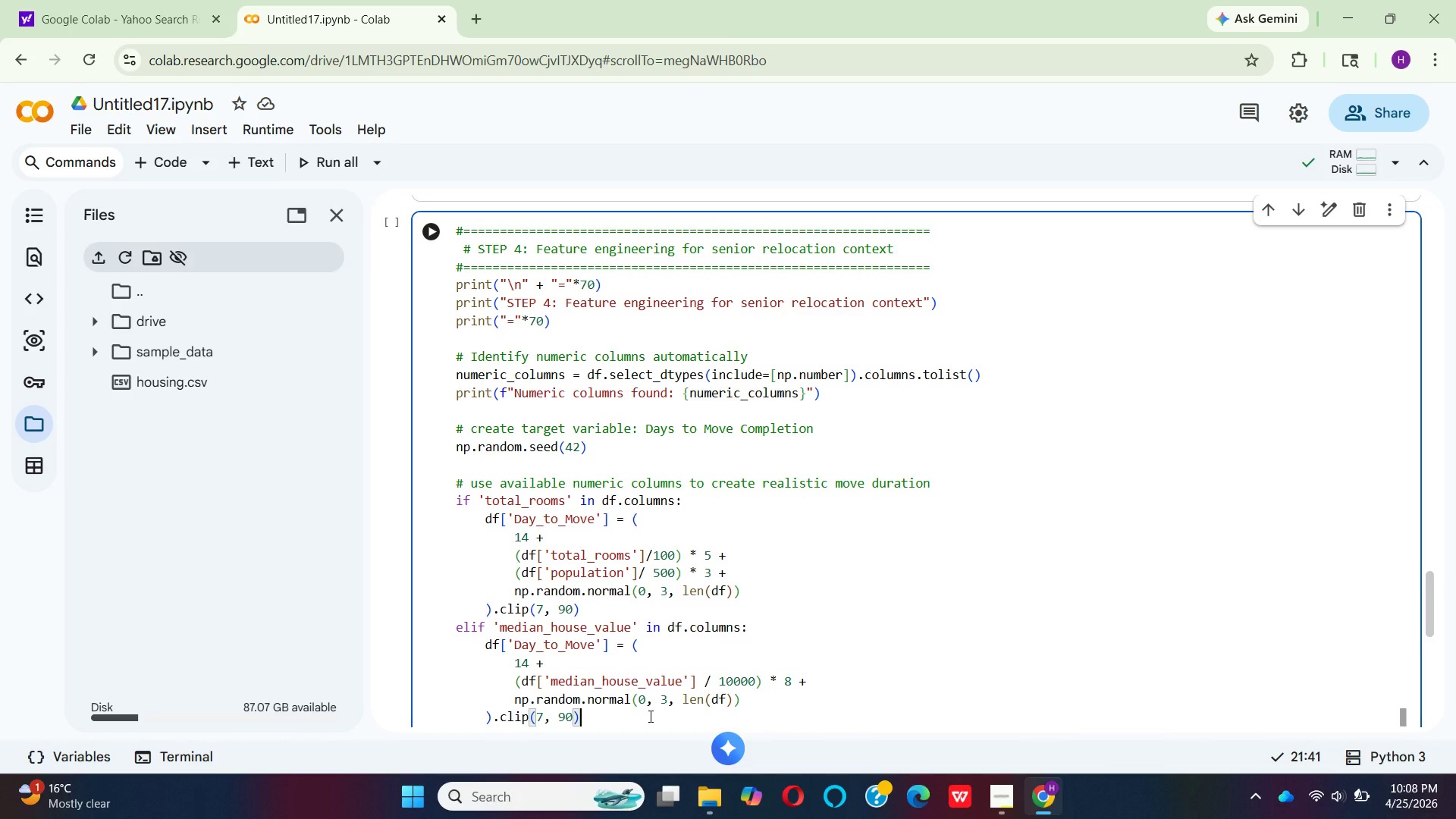 
wait(5.19)
 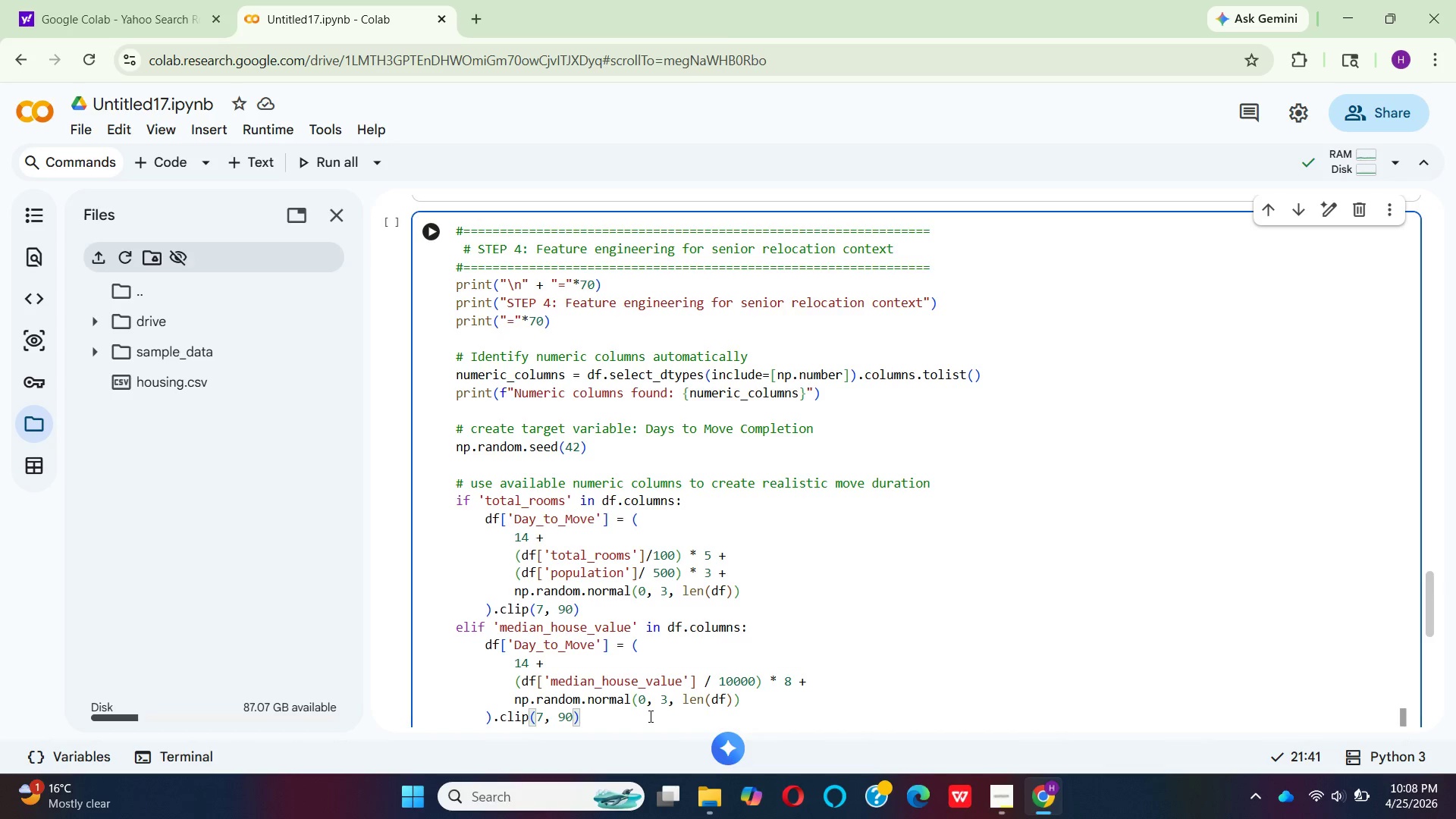 
key(Enter)
 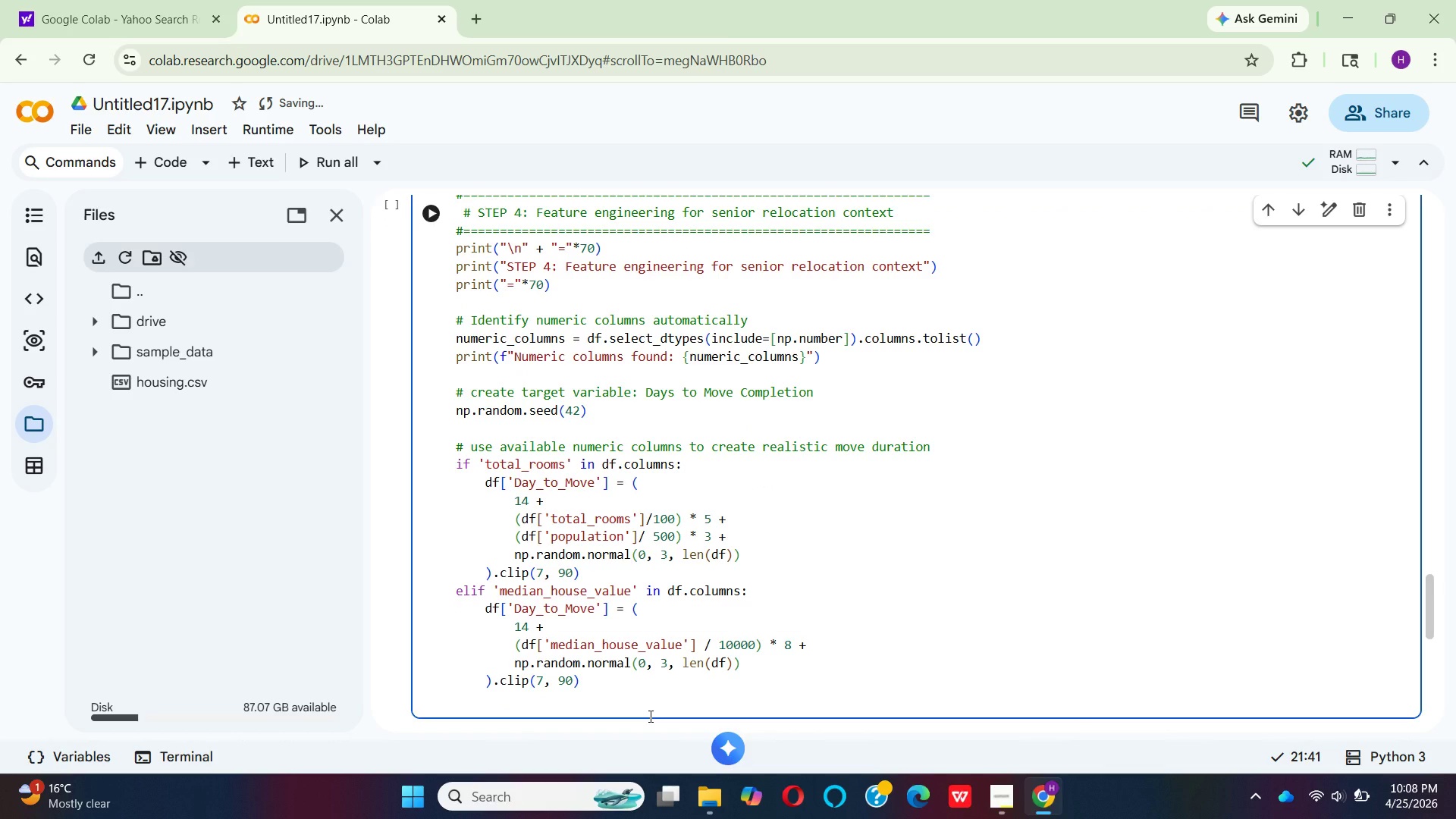 
key(Backspace)
 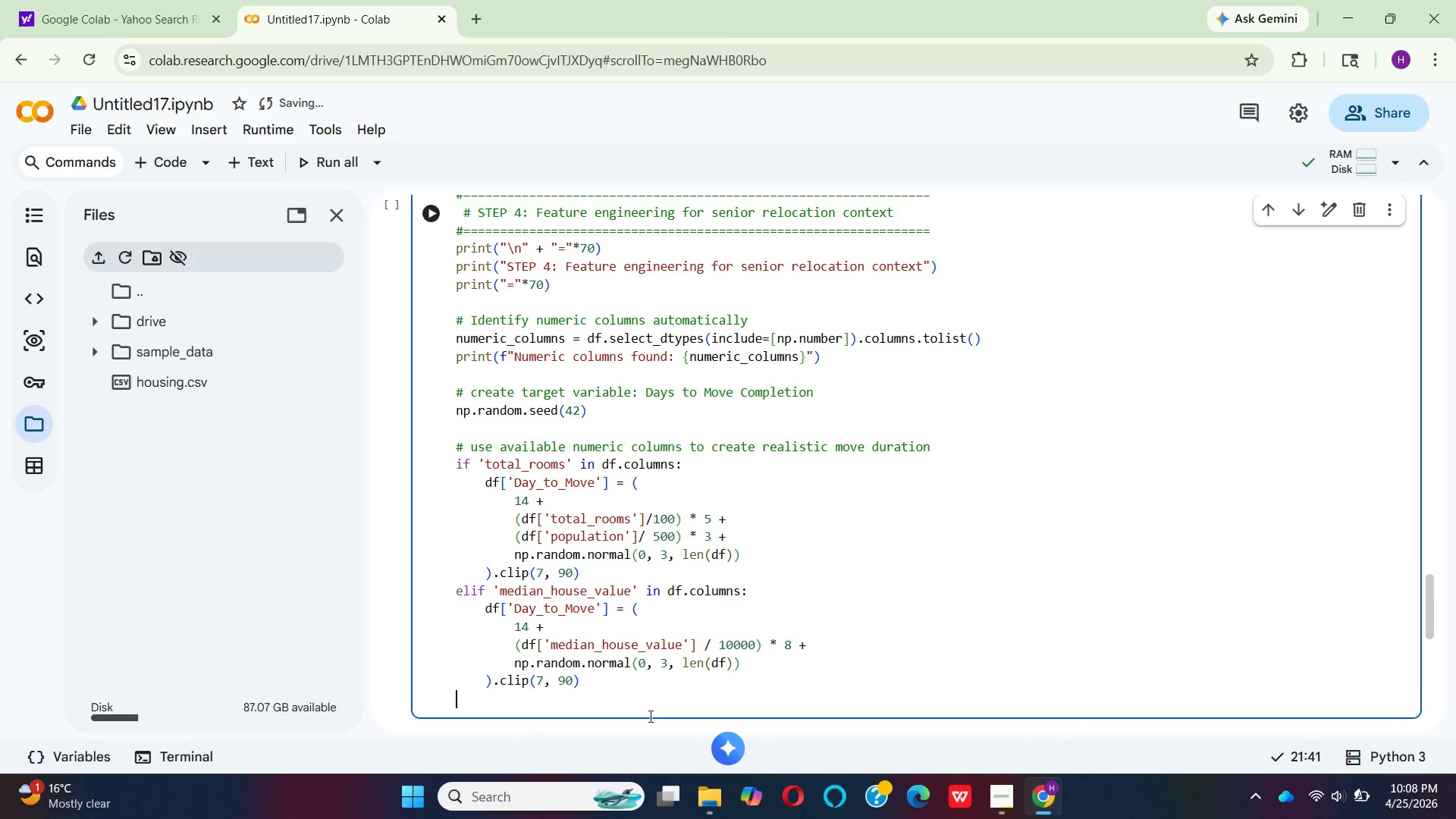 
key(Backspace)
 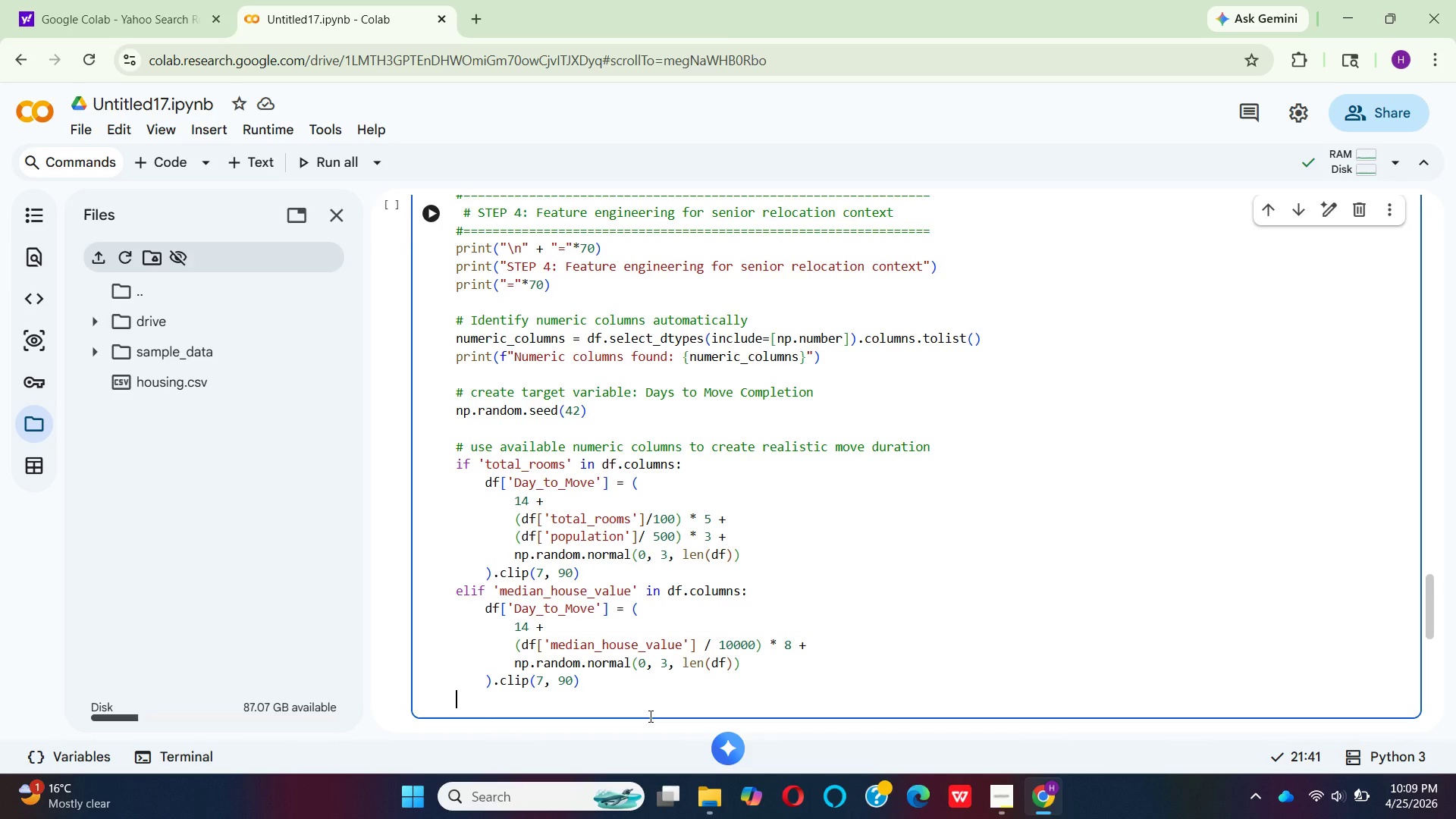 
key(Backspace)
 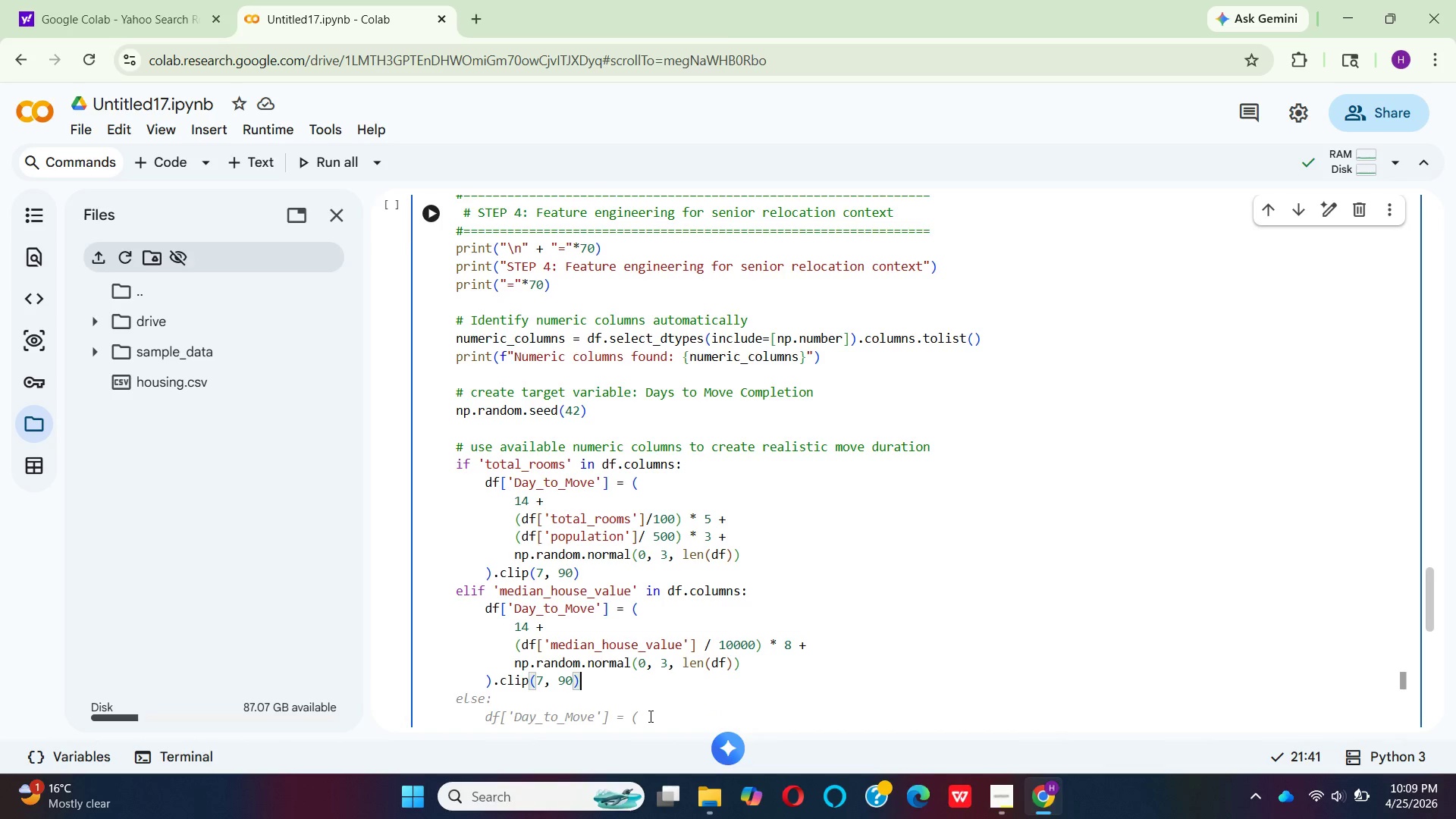 
key(Control+Z)
 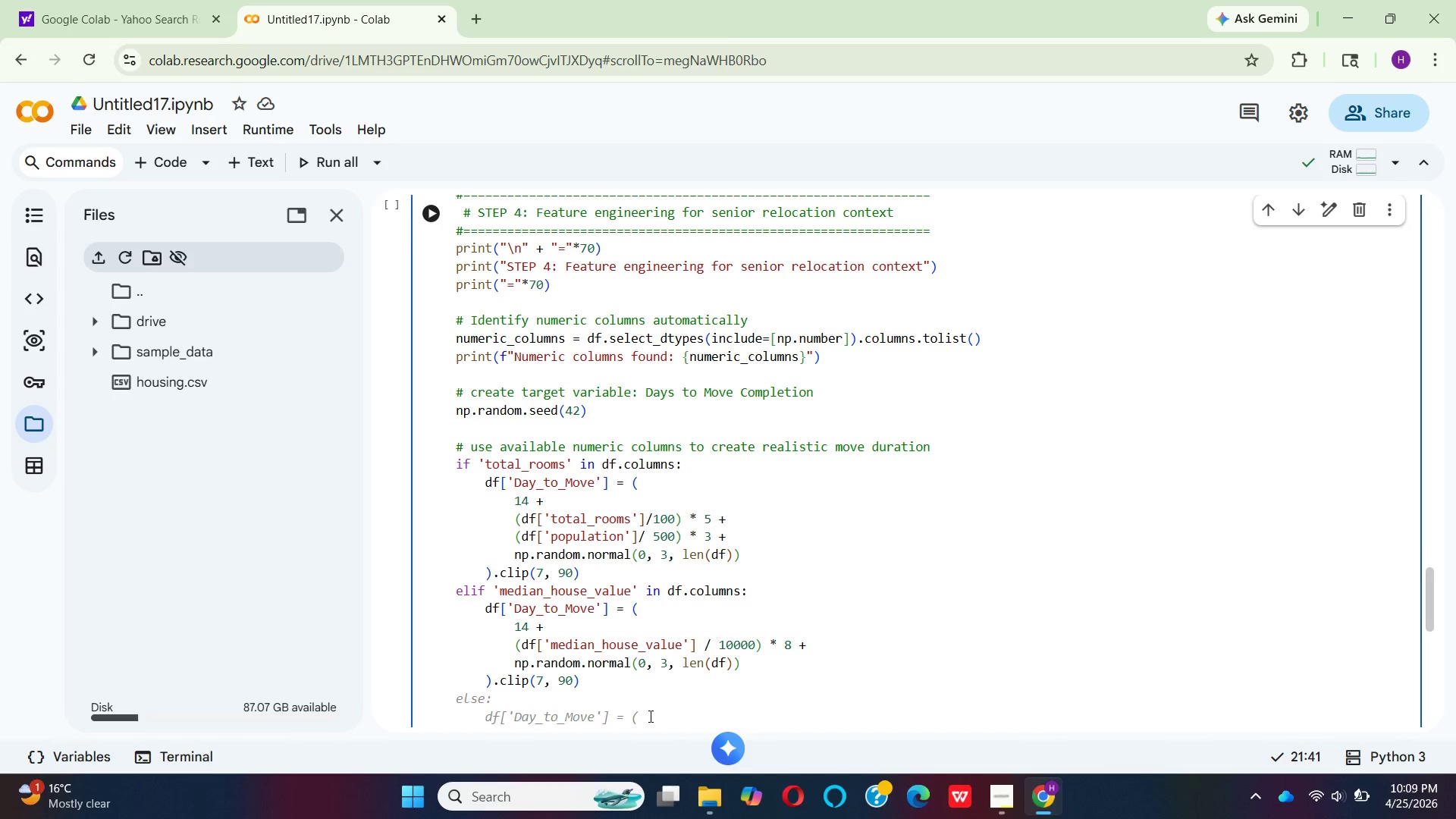 
scroll: coordinate [646, 700], scroll_direction: down, amount: 1.0
 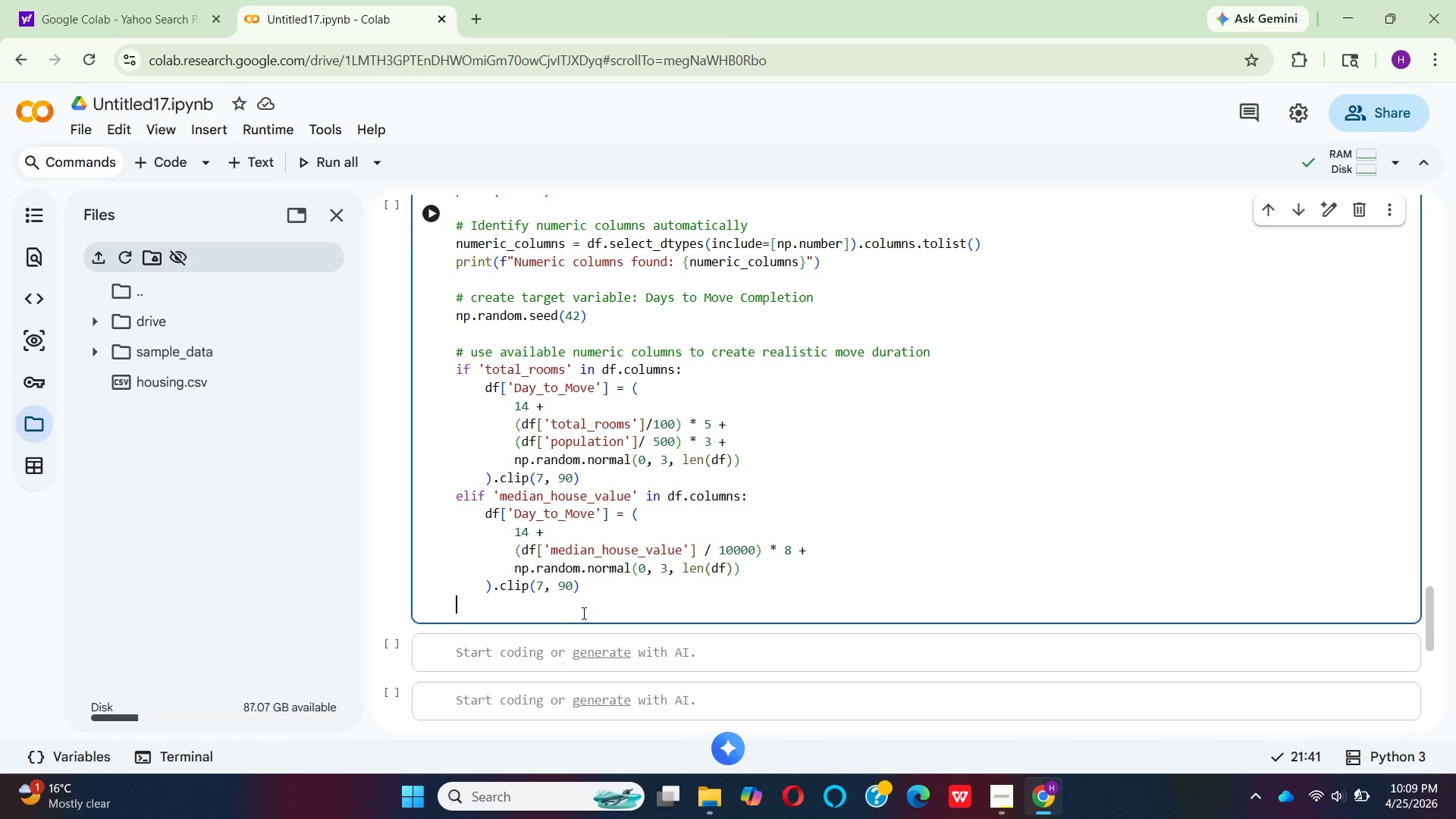 
wait(6.12)
 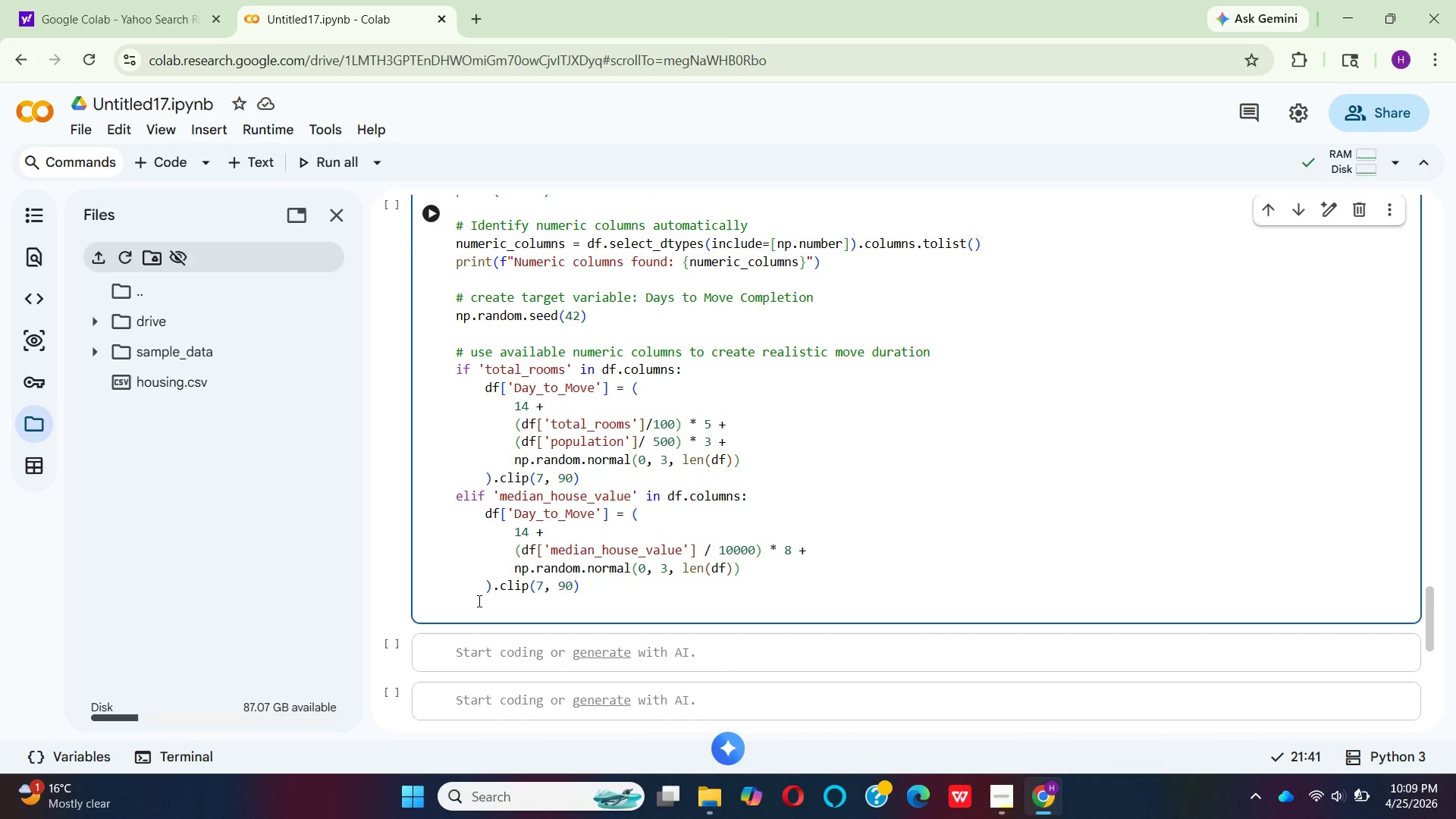 
type(else)
 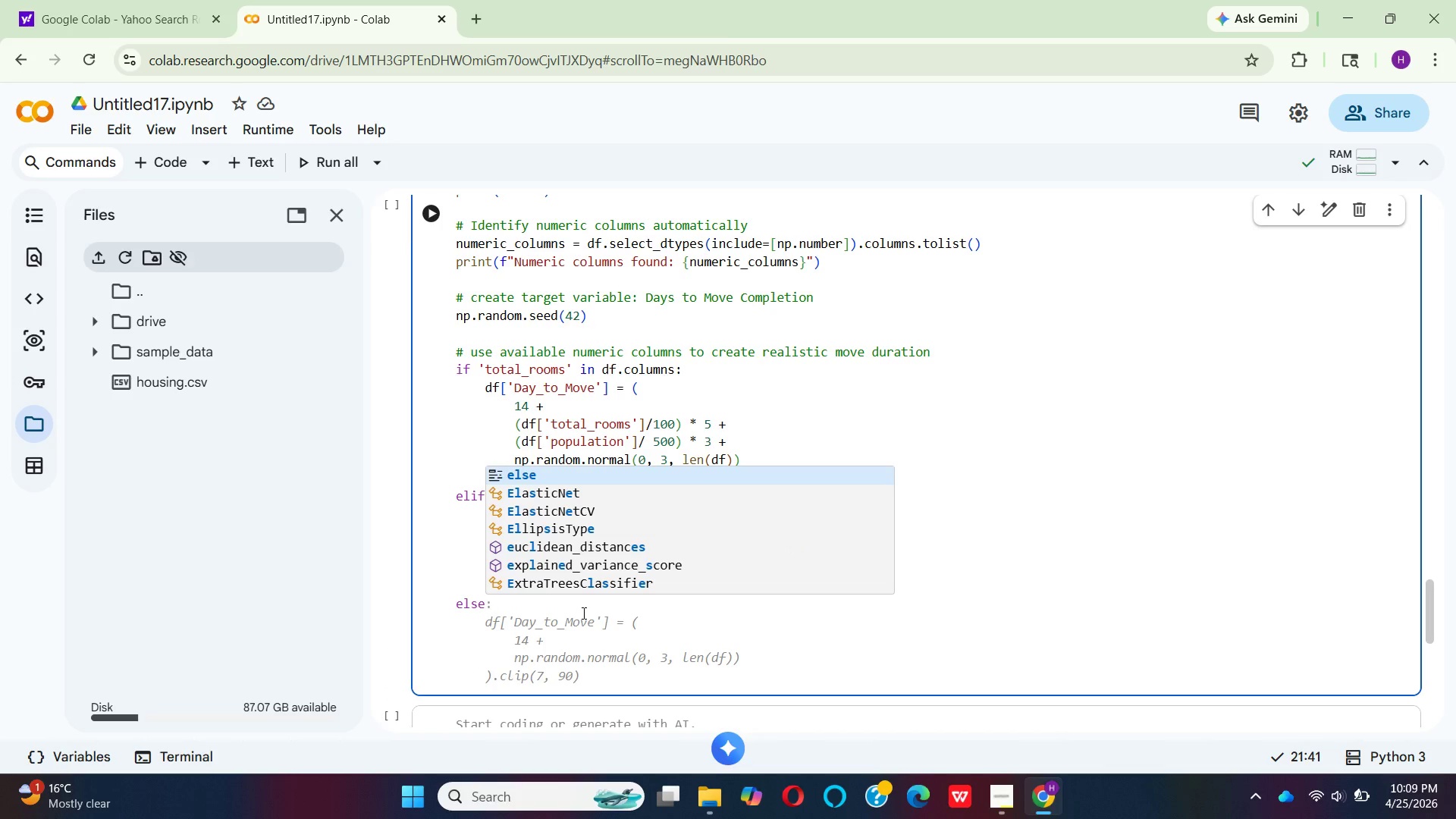 
key(Enter)
 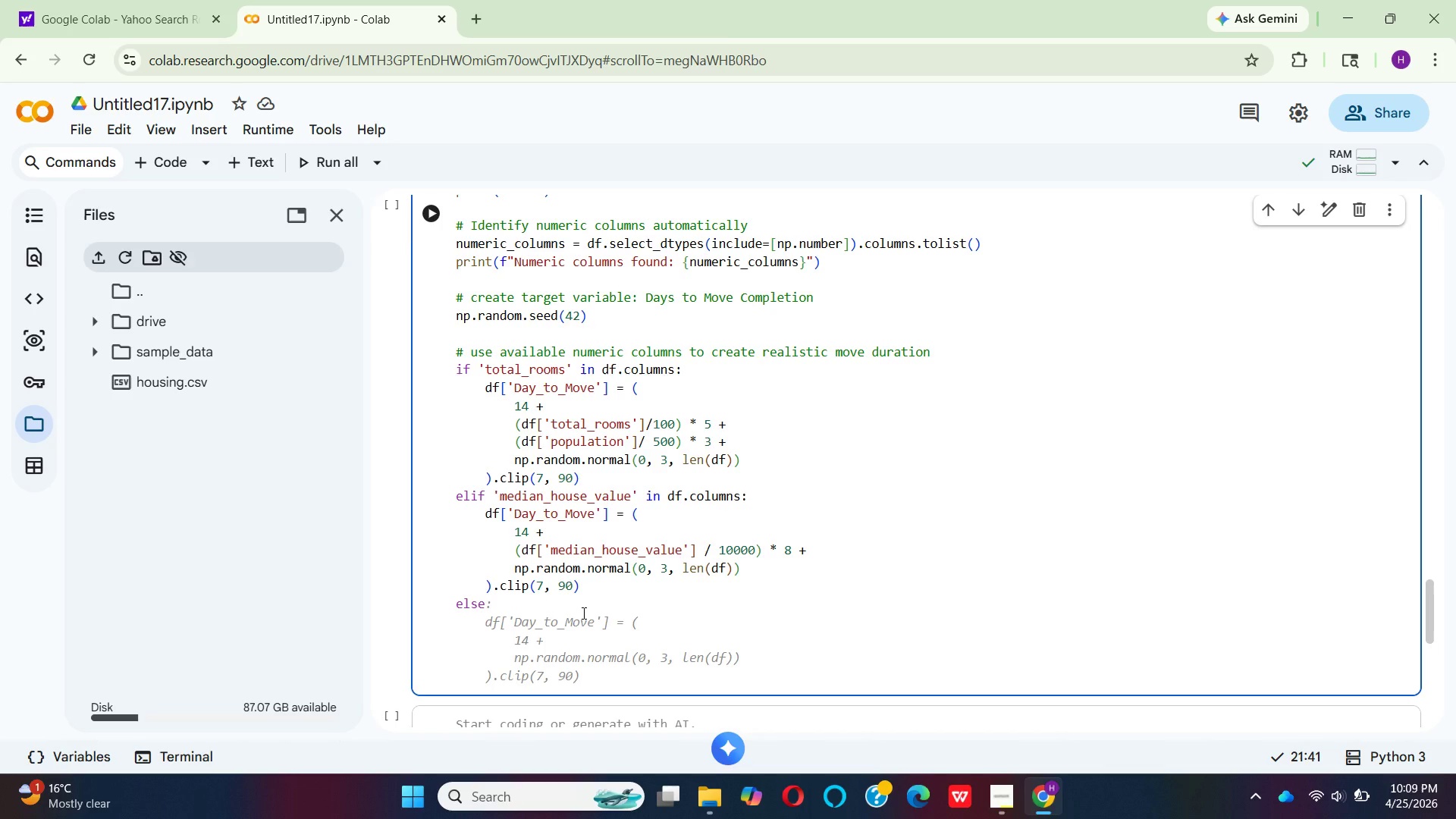 
wait(10.61)
 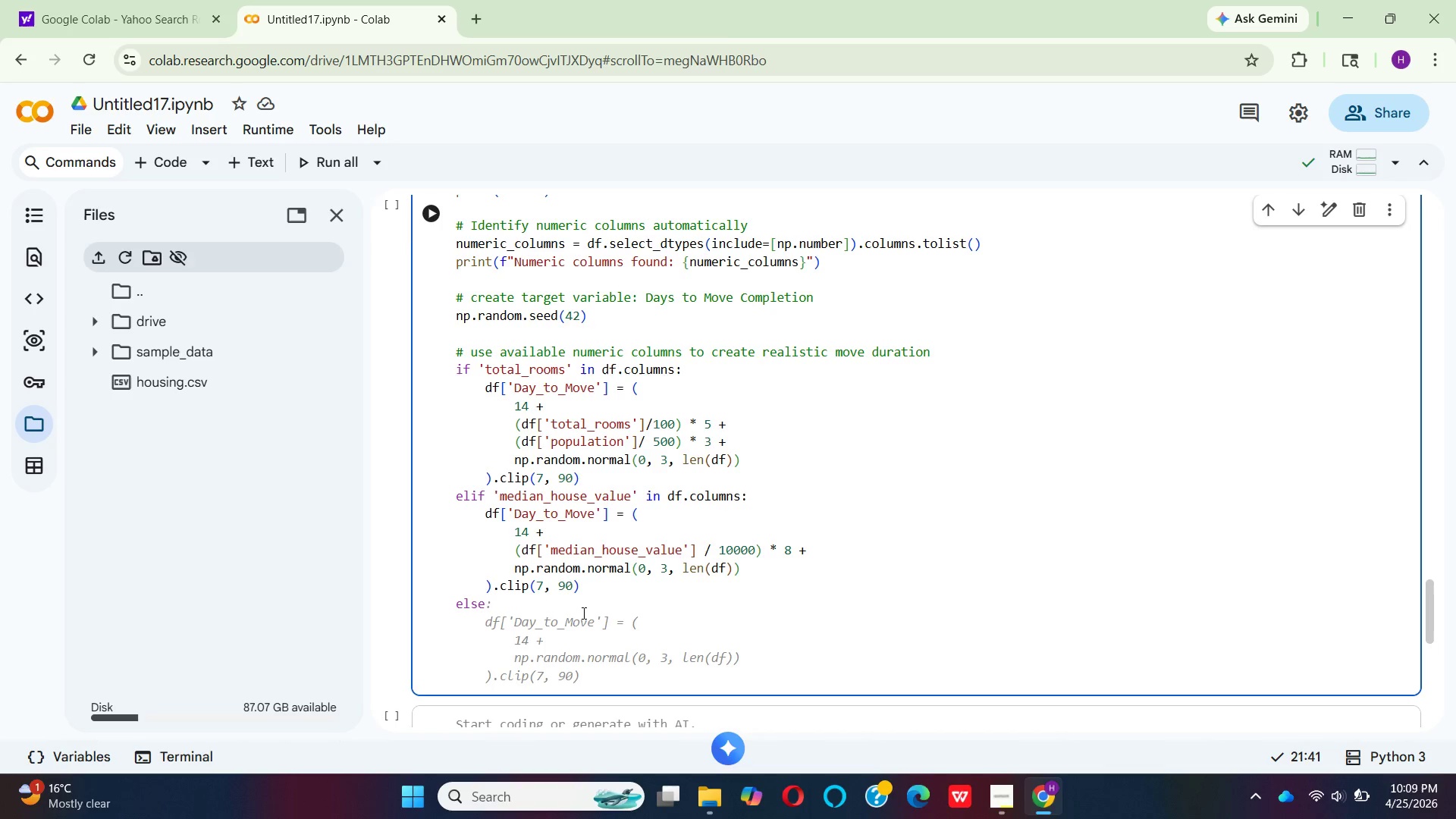 
key(Shift+Semicolon)
 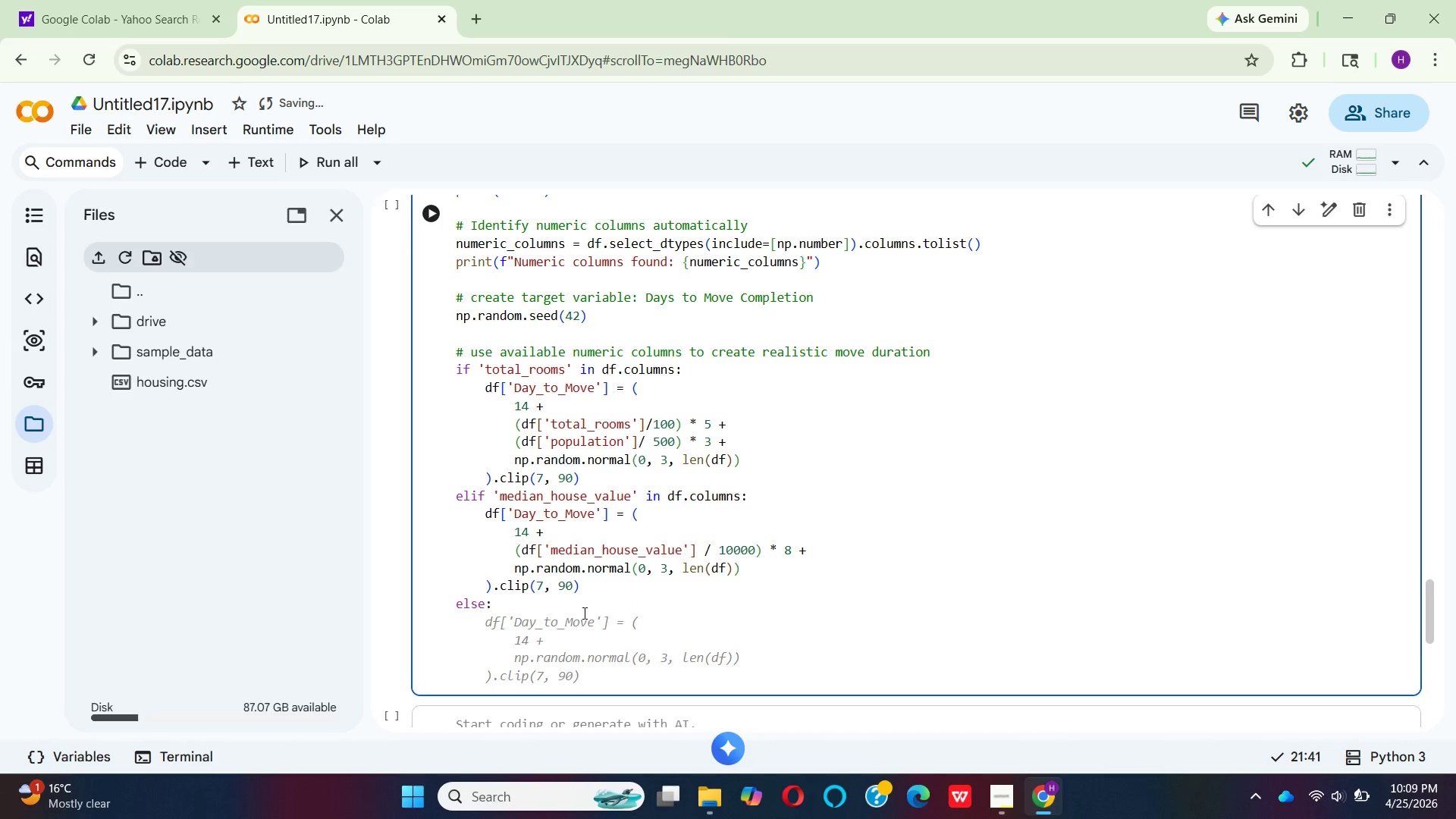 
key(Enter)
 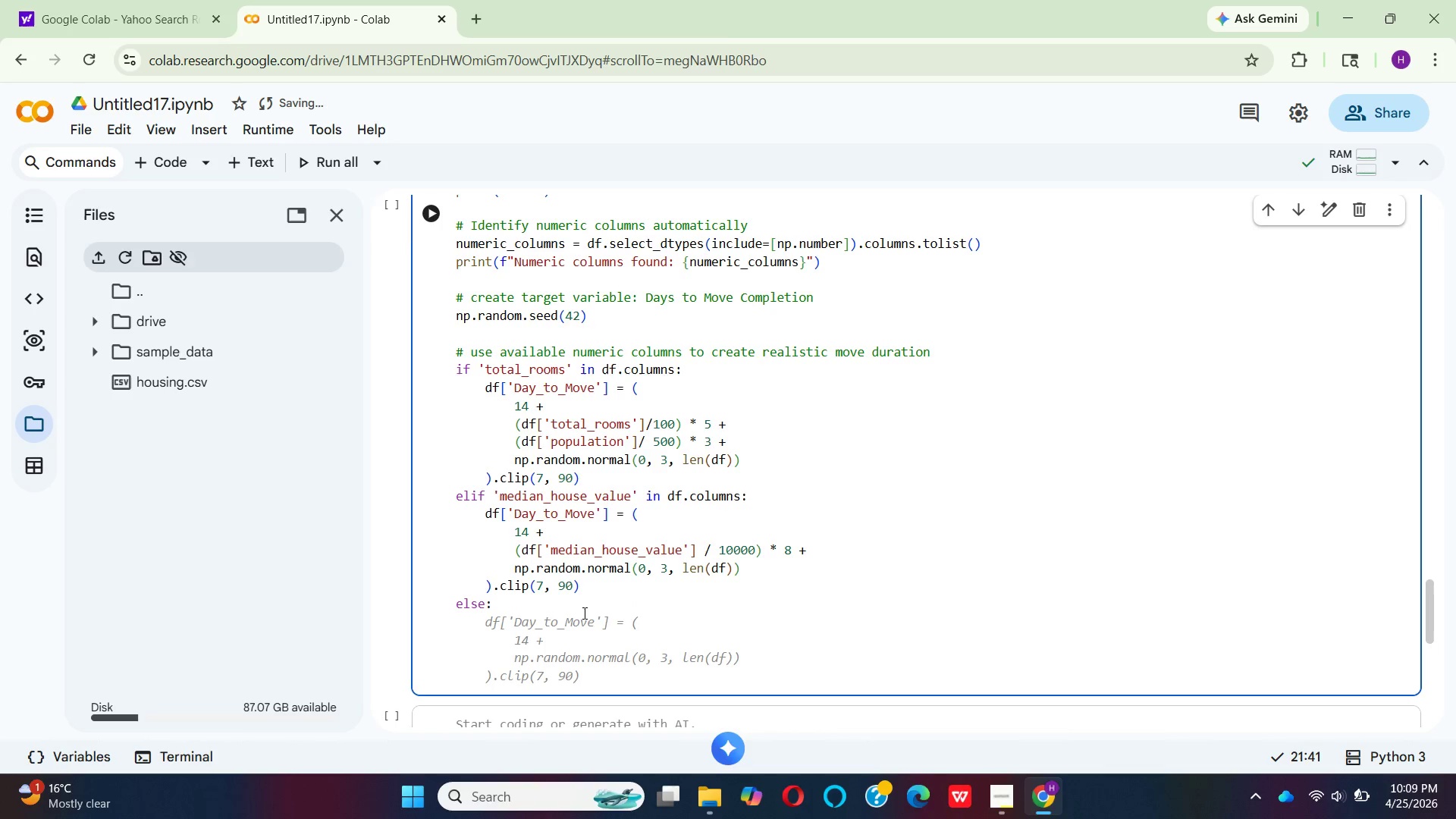 
key(Space)
 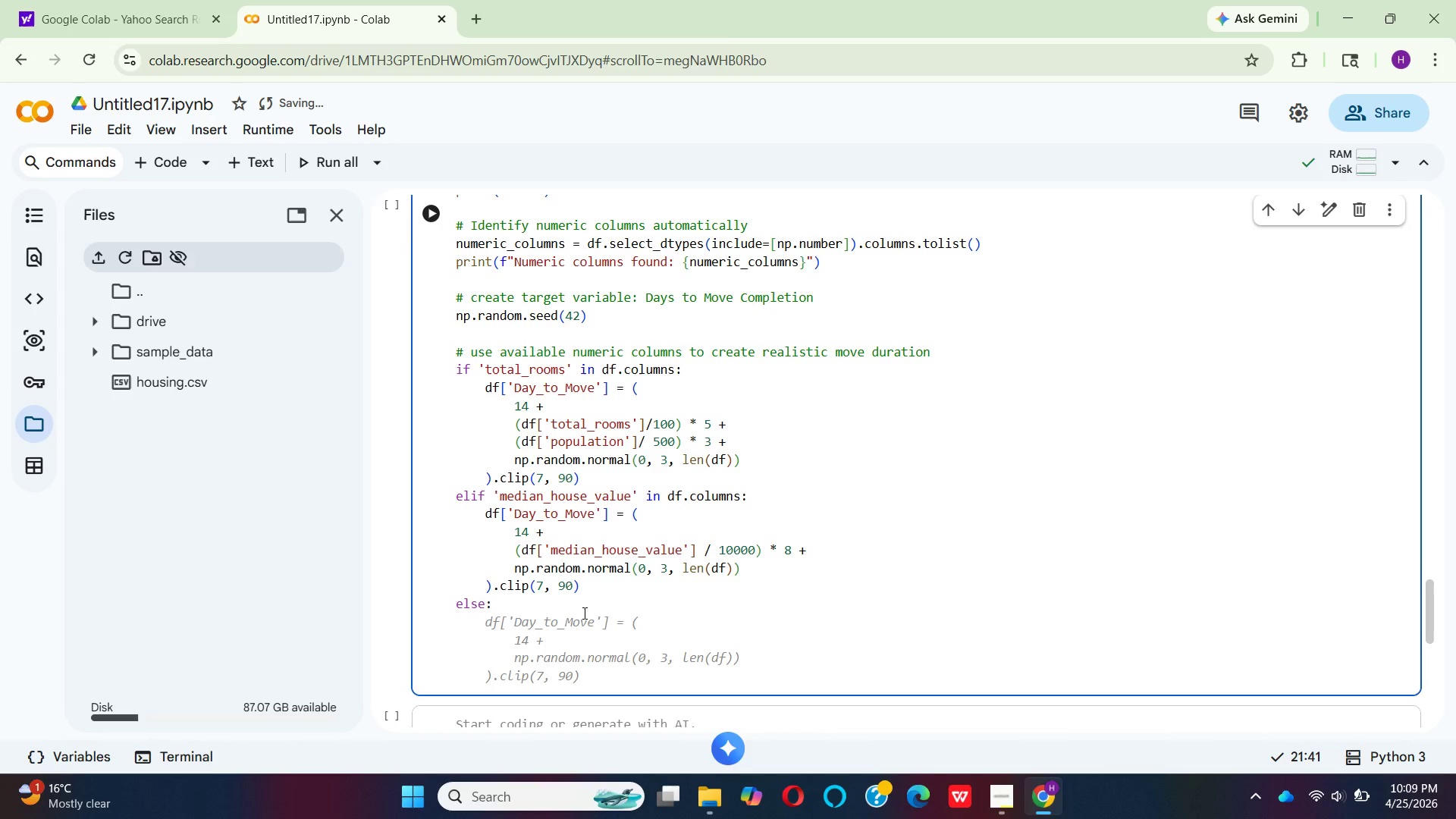 
key(Space)
 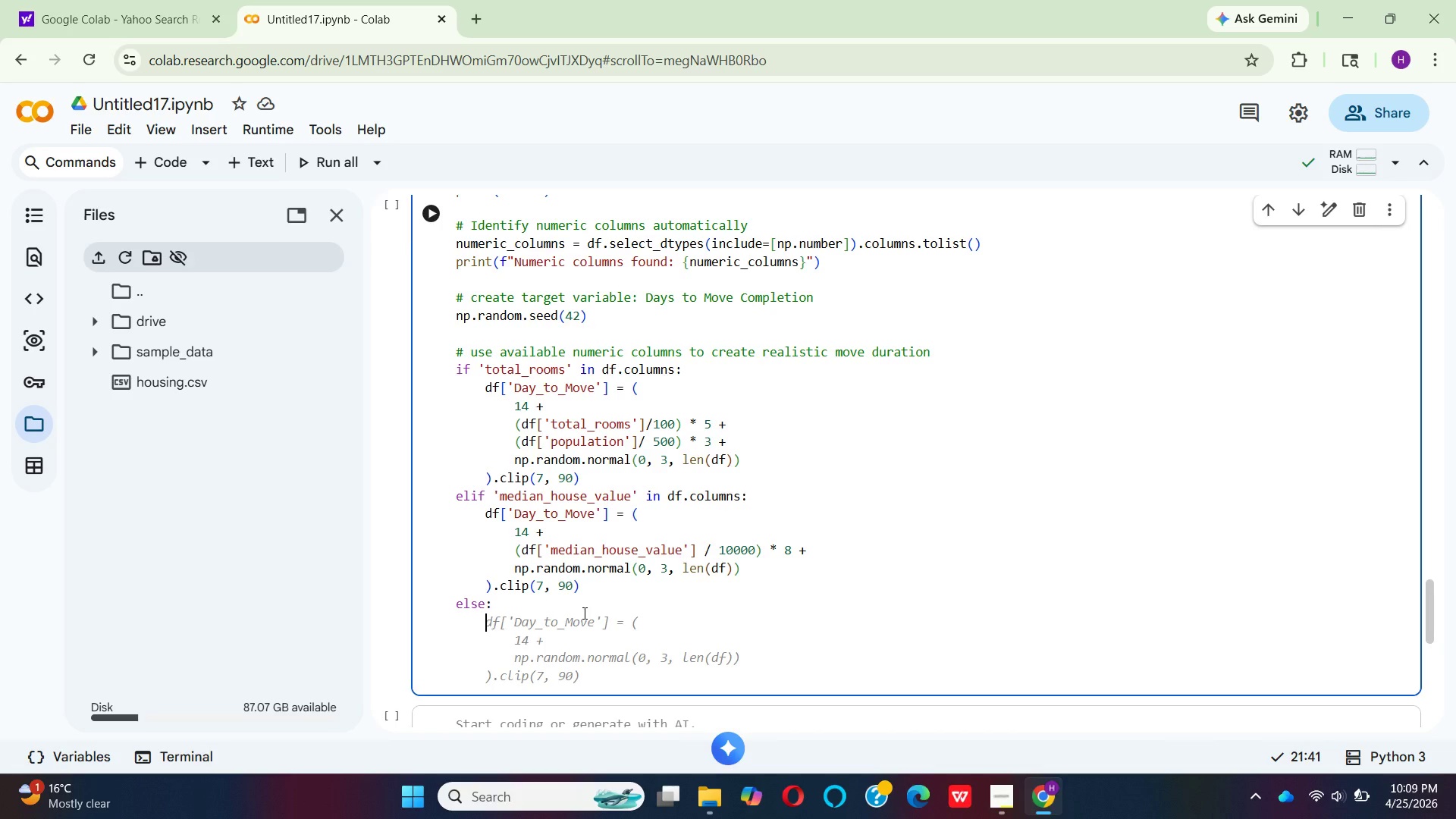 
wait(15.52)
 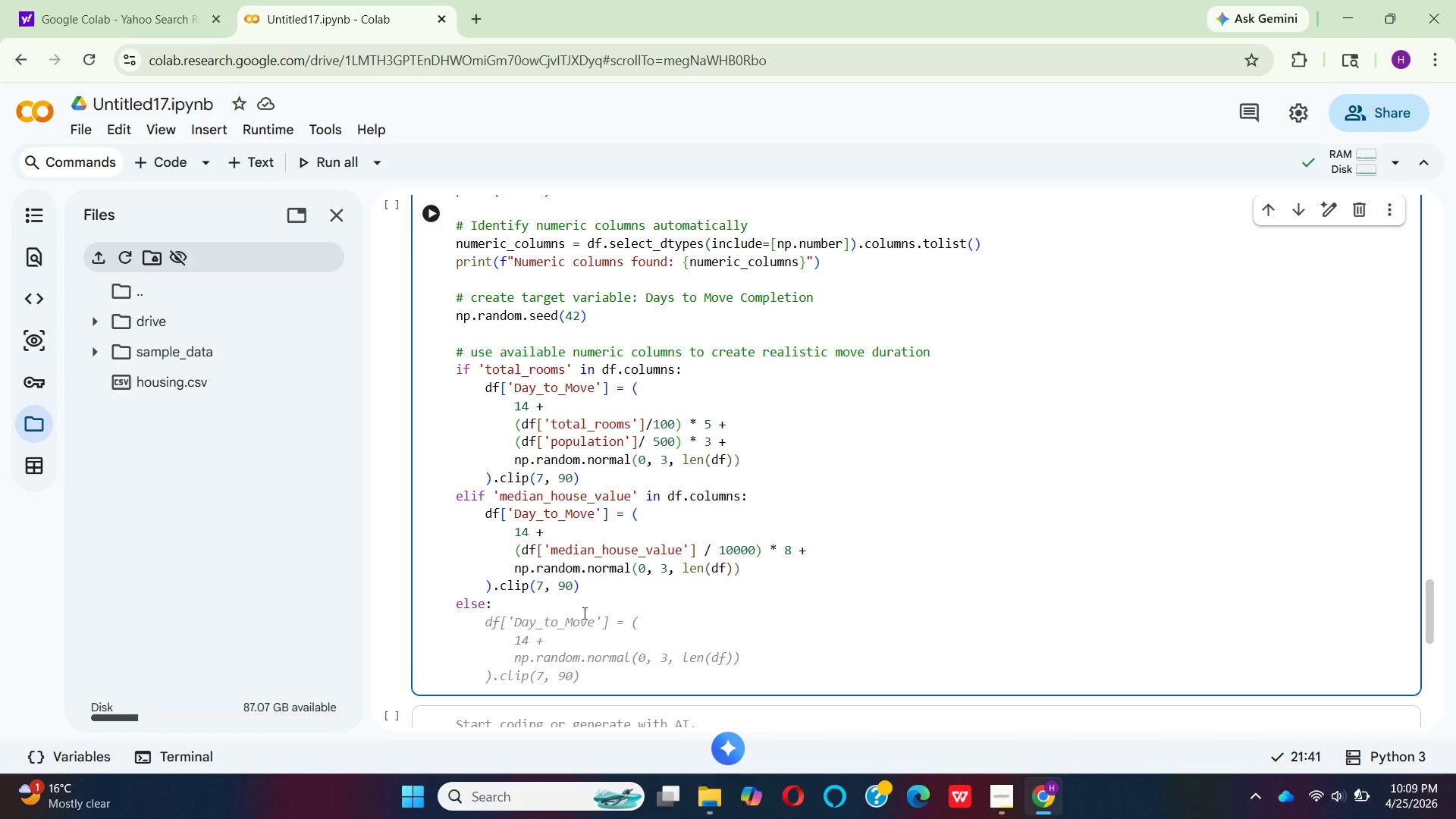 
key(Shift+3)
 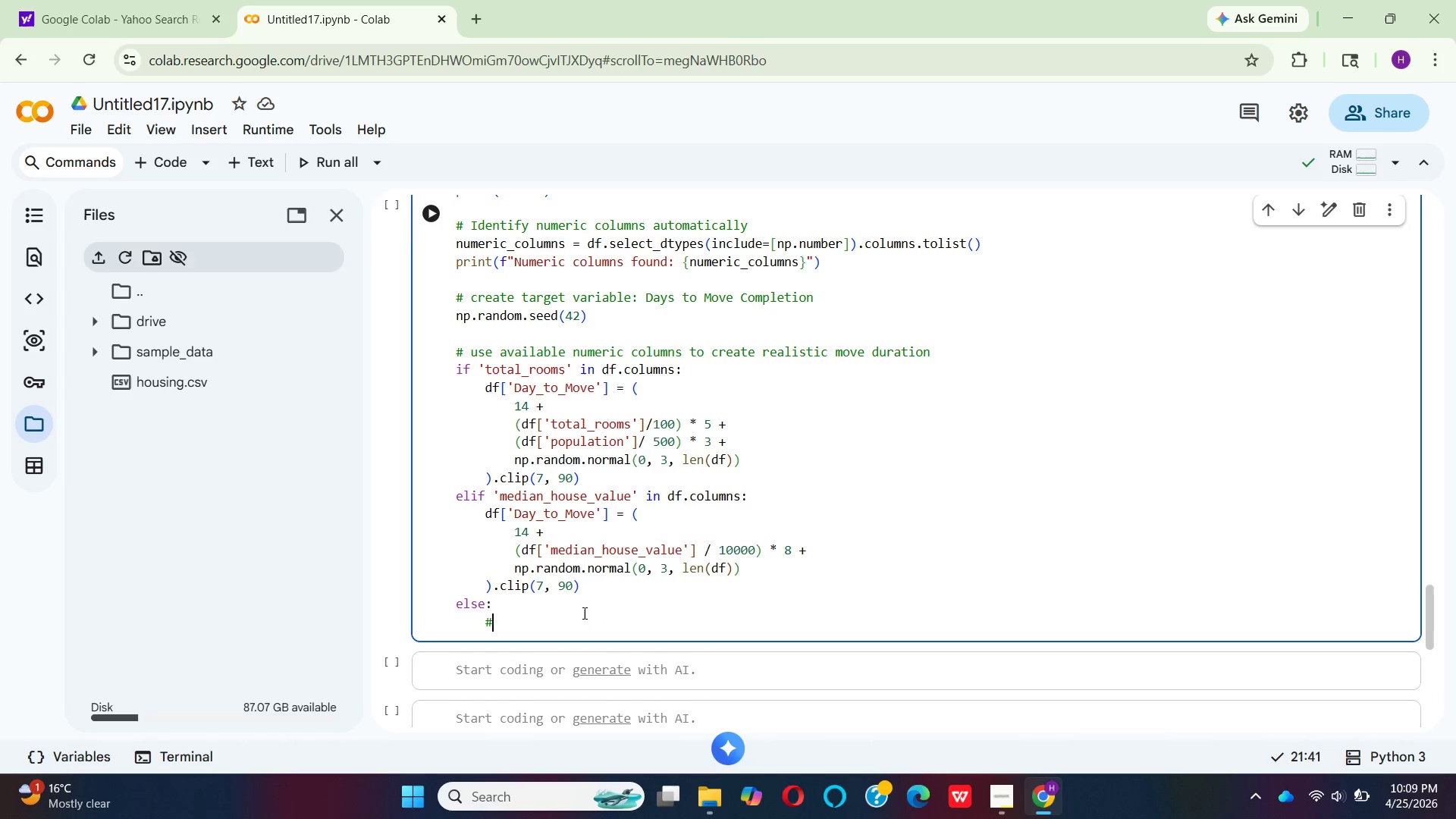 
key(Space)
 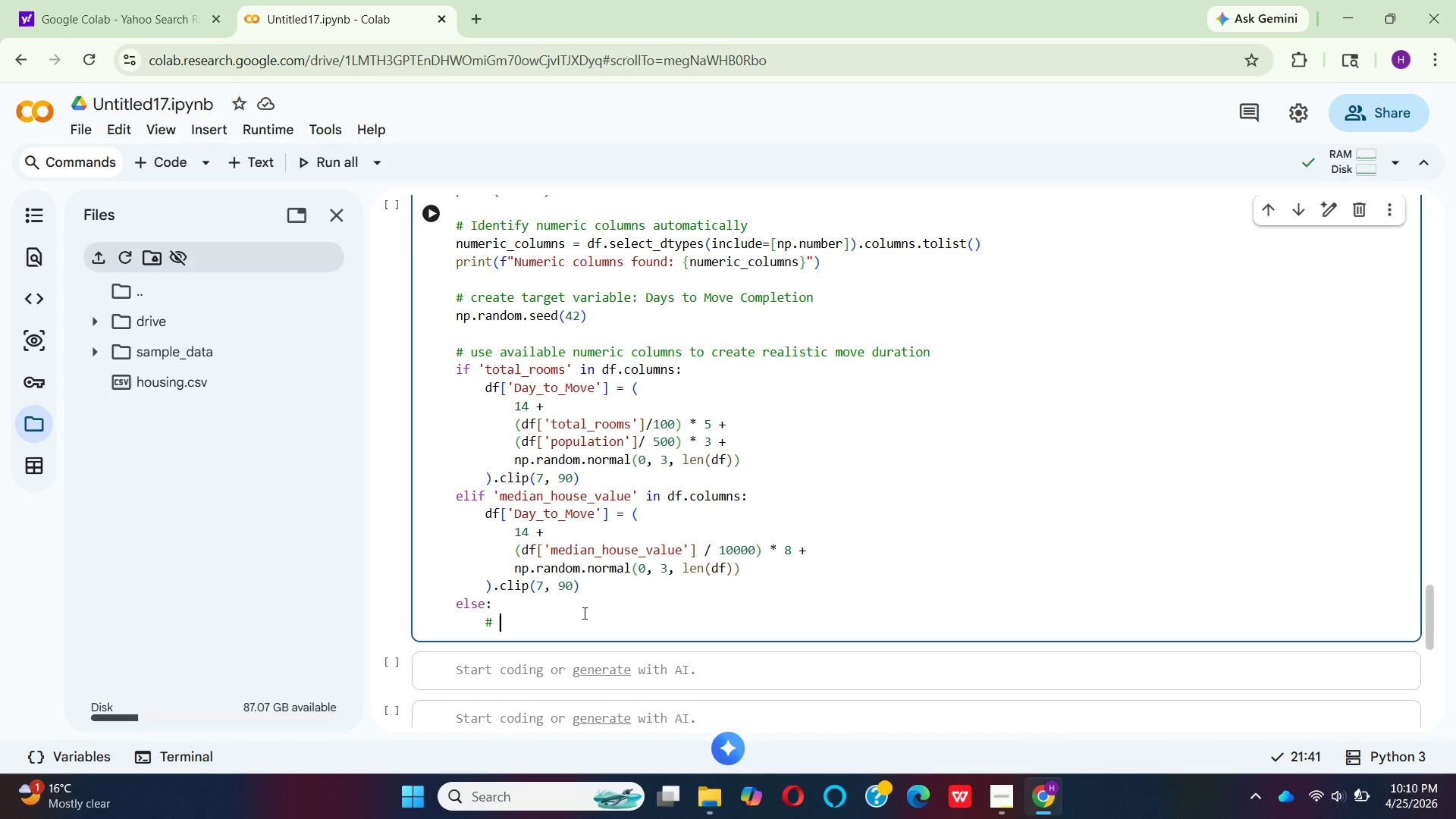 
wait(17.22)
 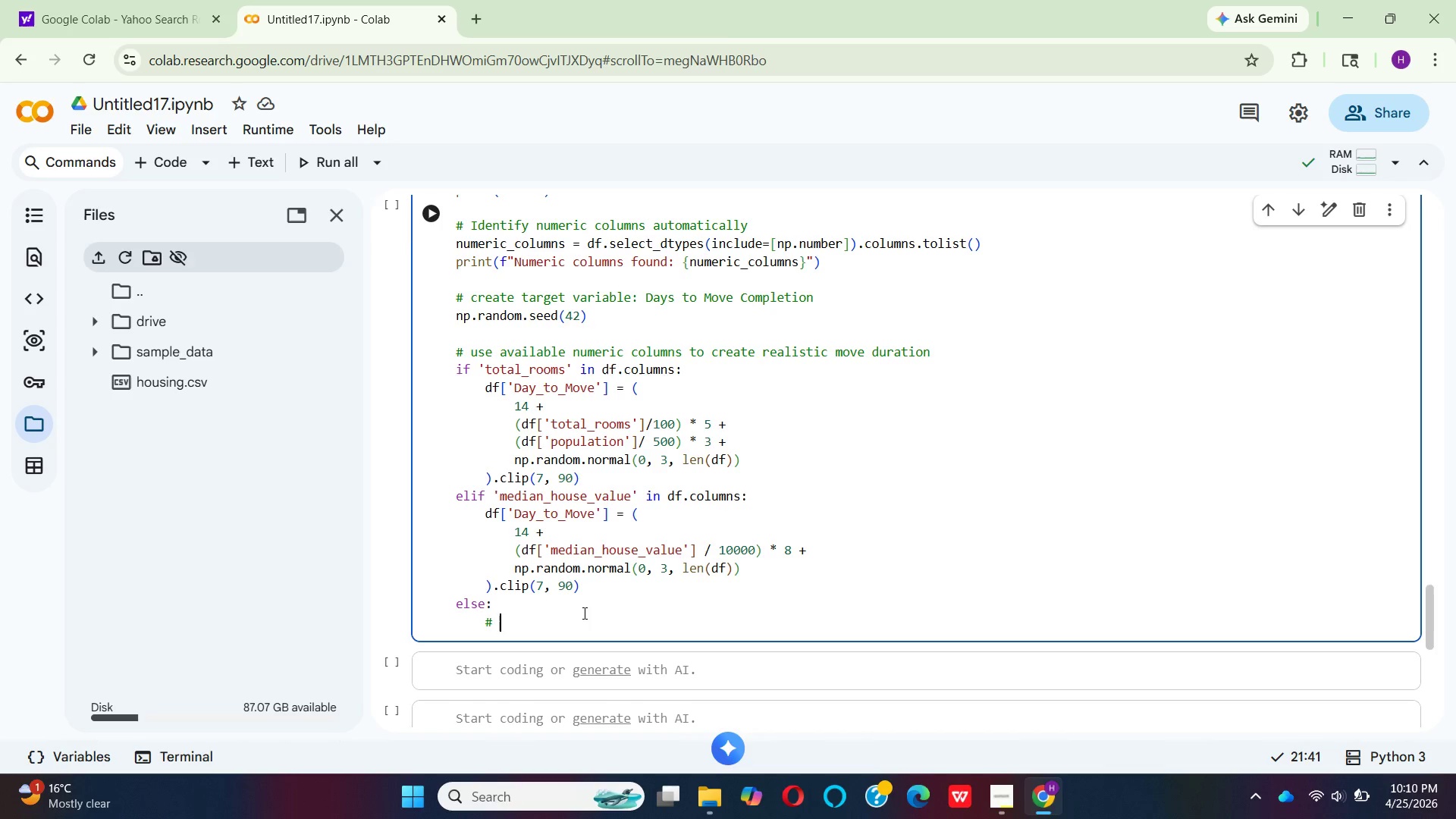 
type(Fallback: create frm firs)
 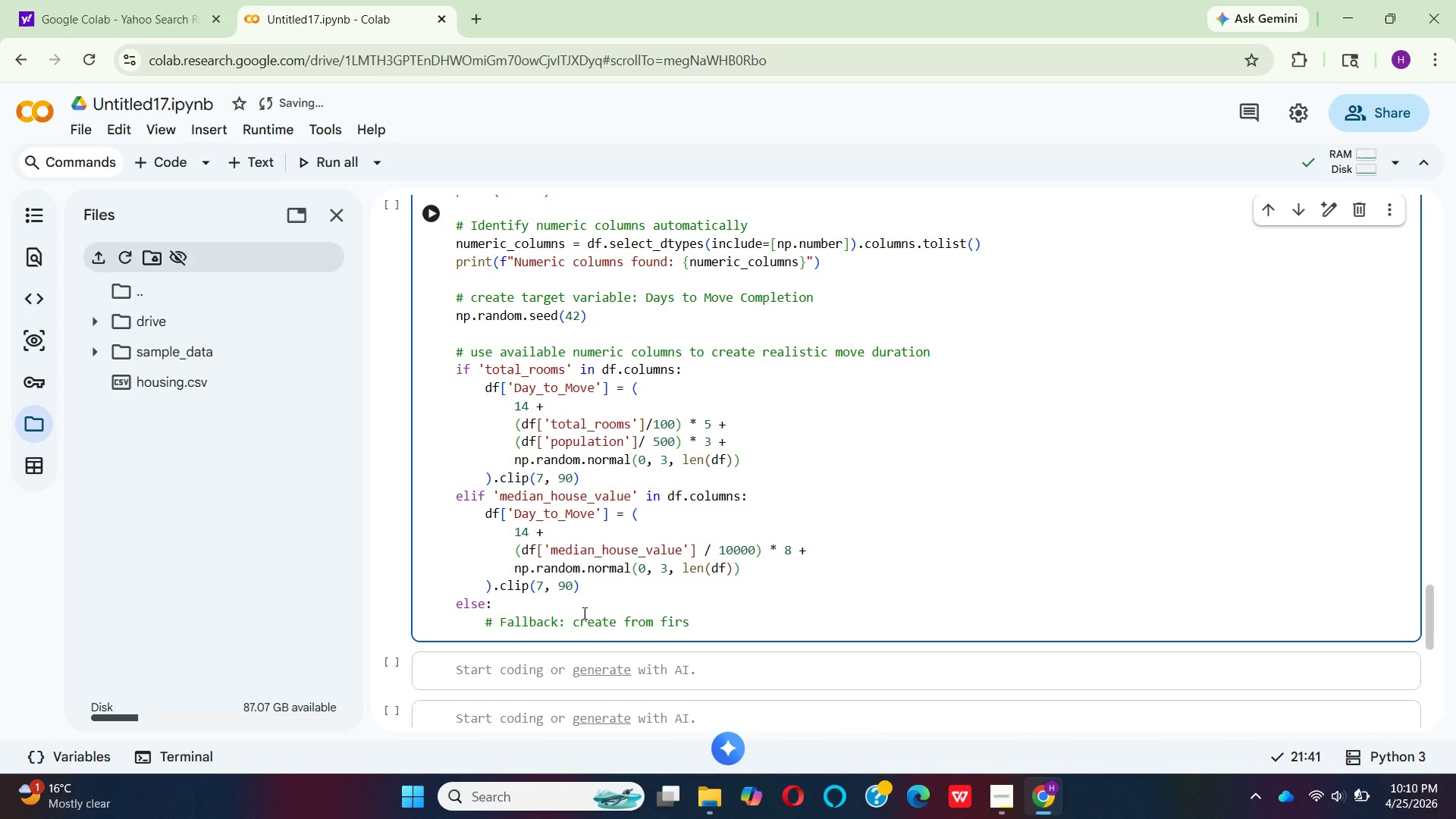 
 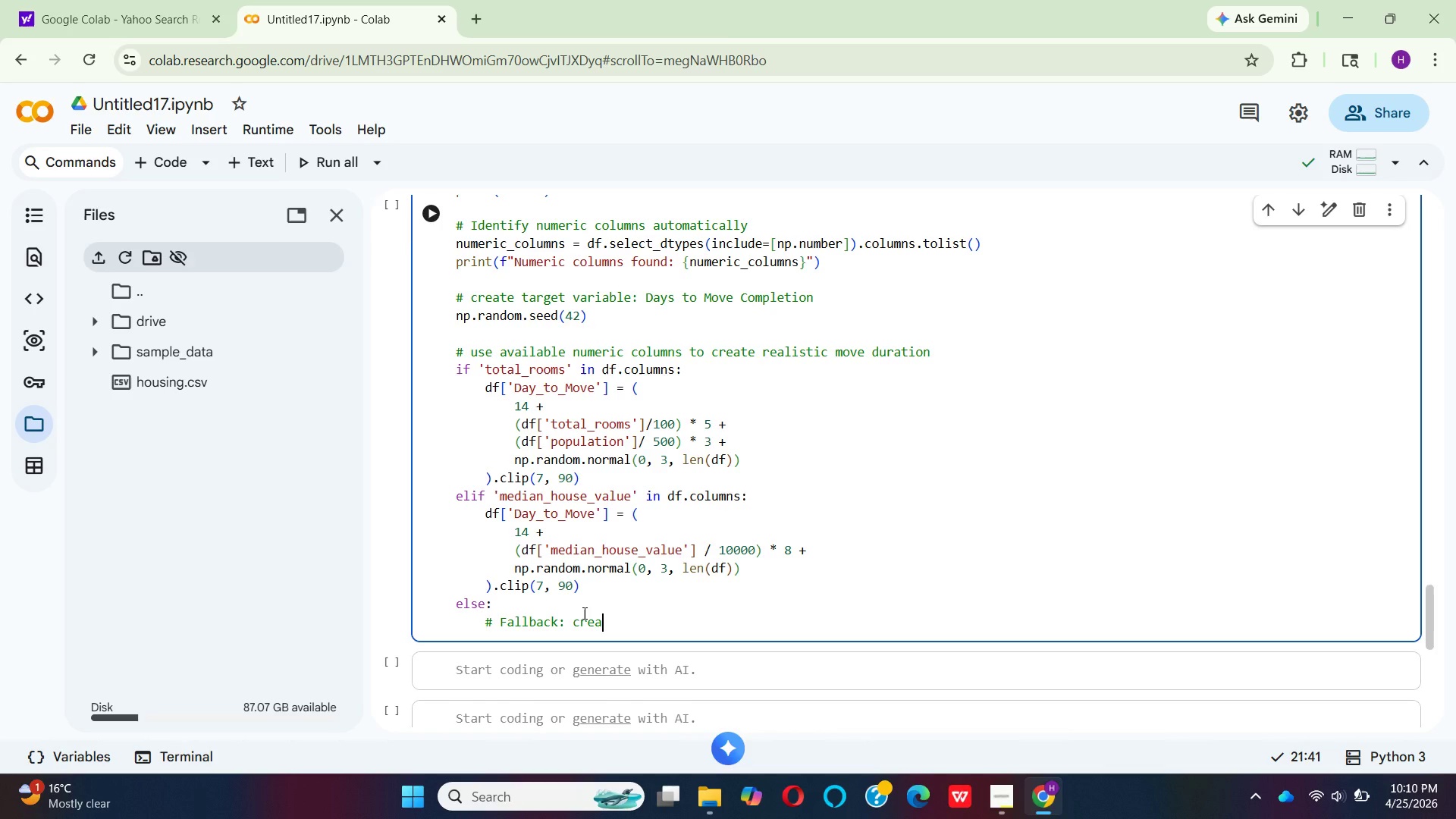 
hold_key(key=O, duration=0.33)
 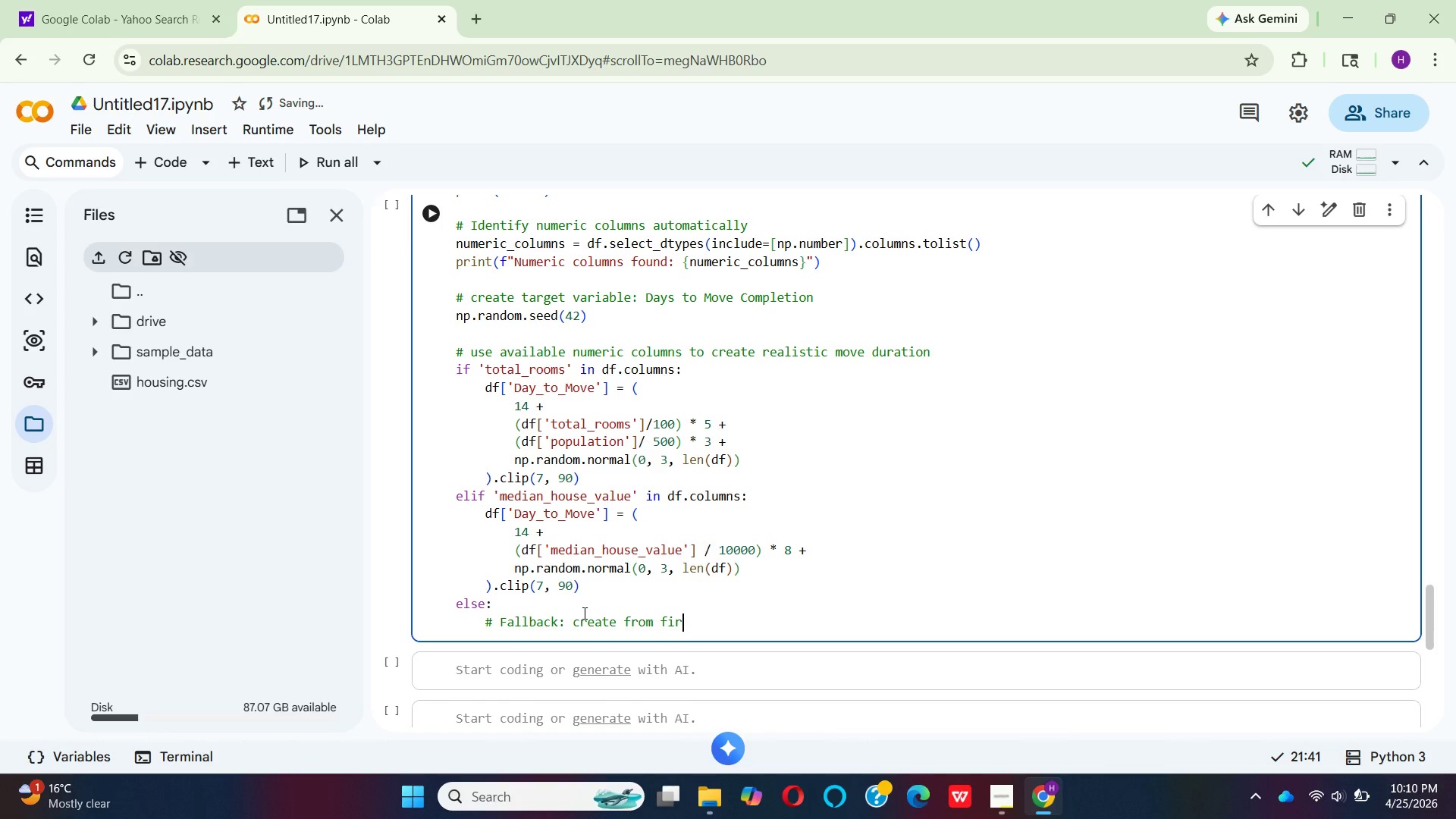 
key(T)
 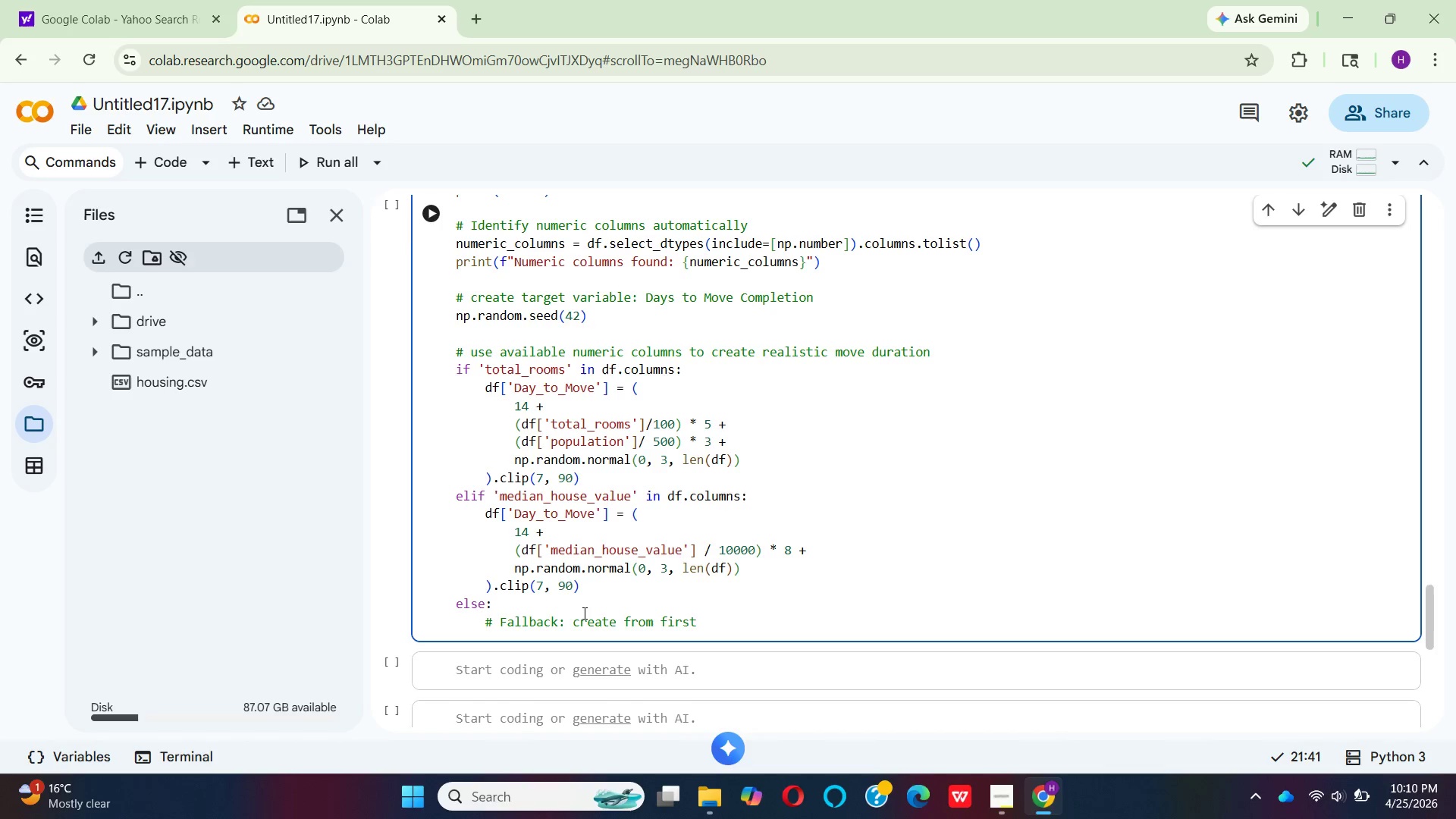 
hold_key(key=Space, duration=0.31)
 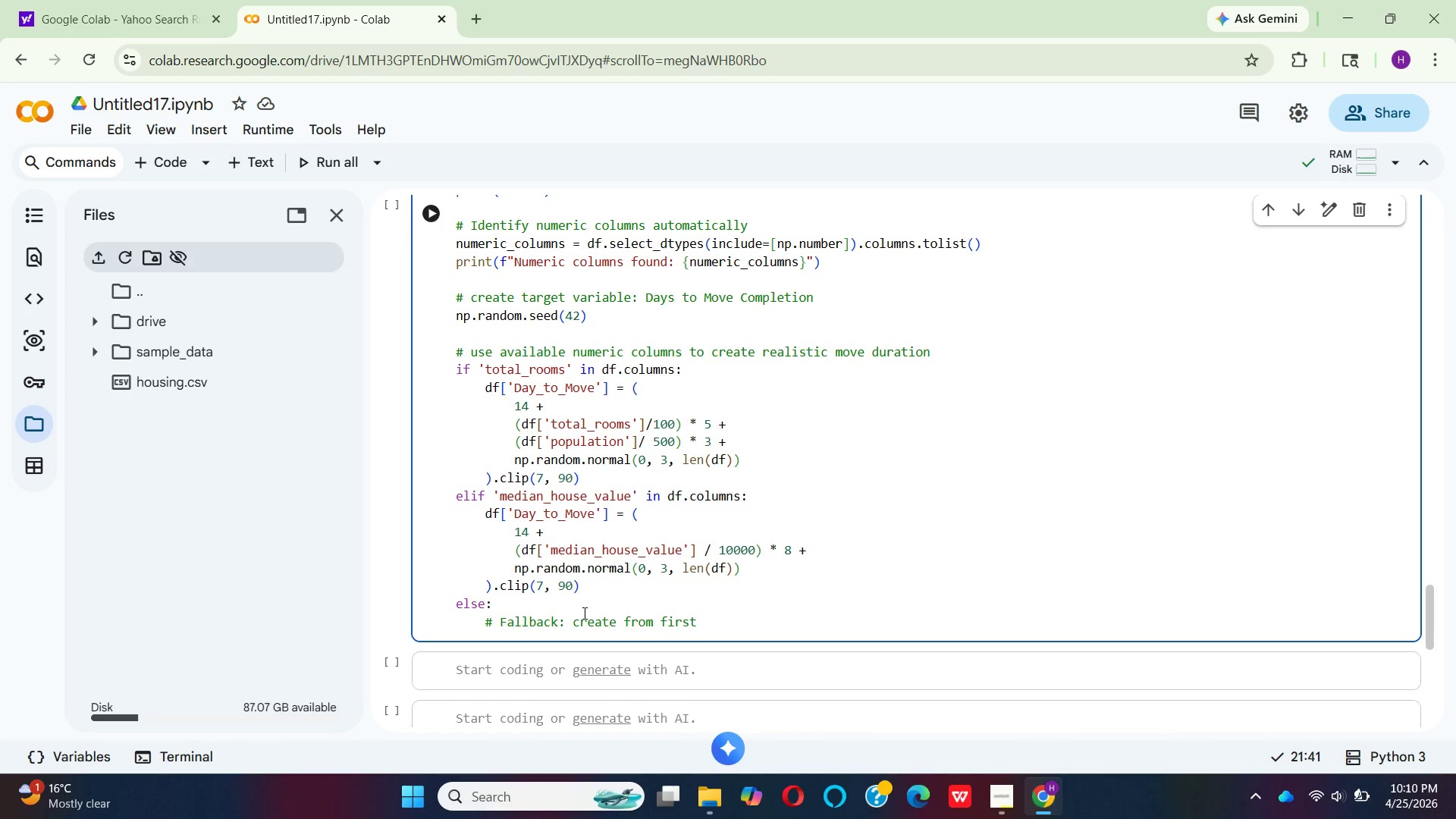 
wait(5.84)
 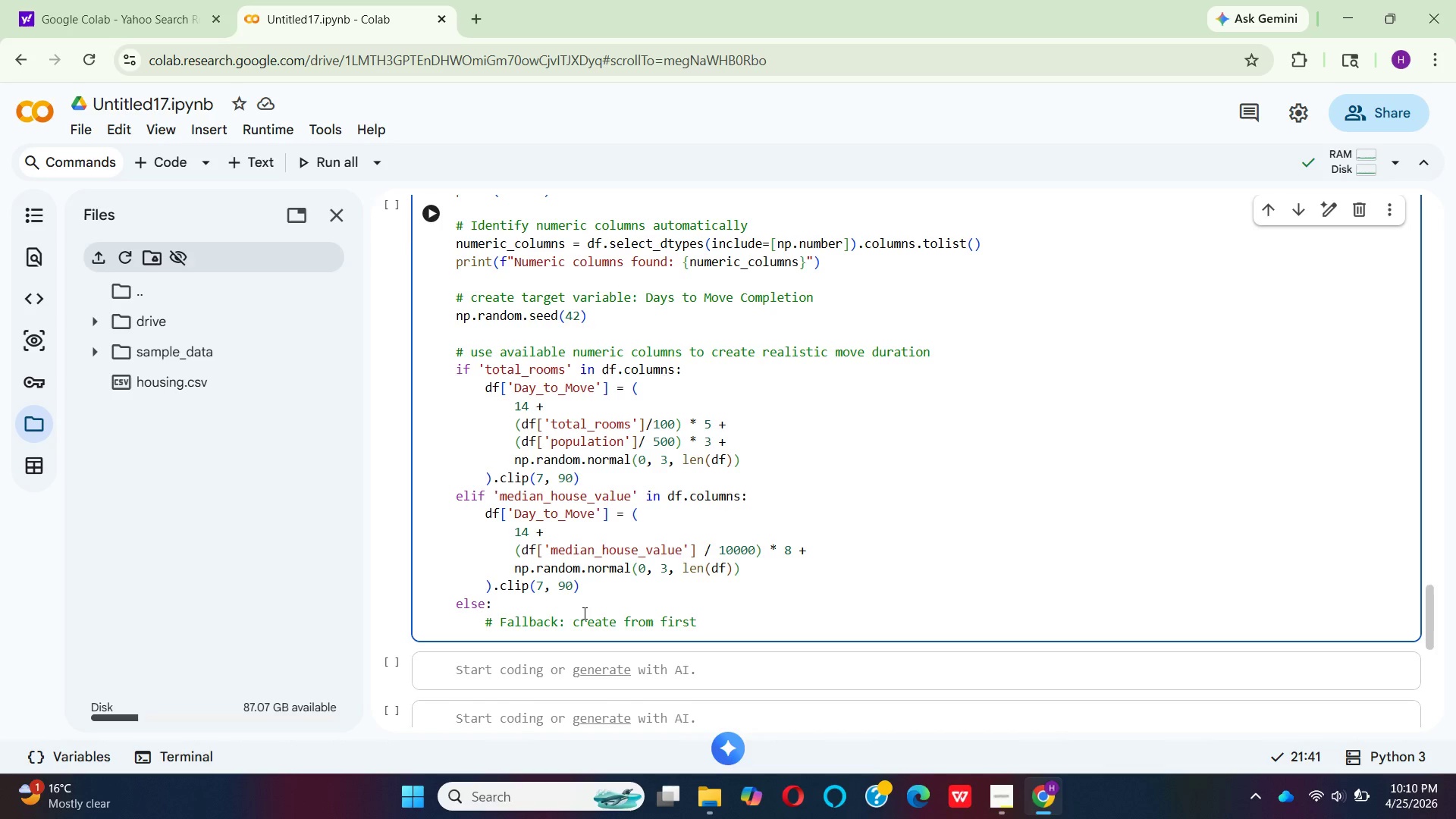 
type(numeric column)
 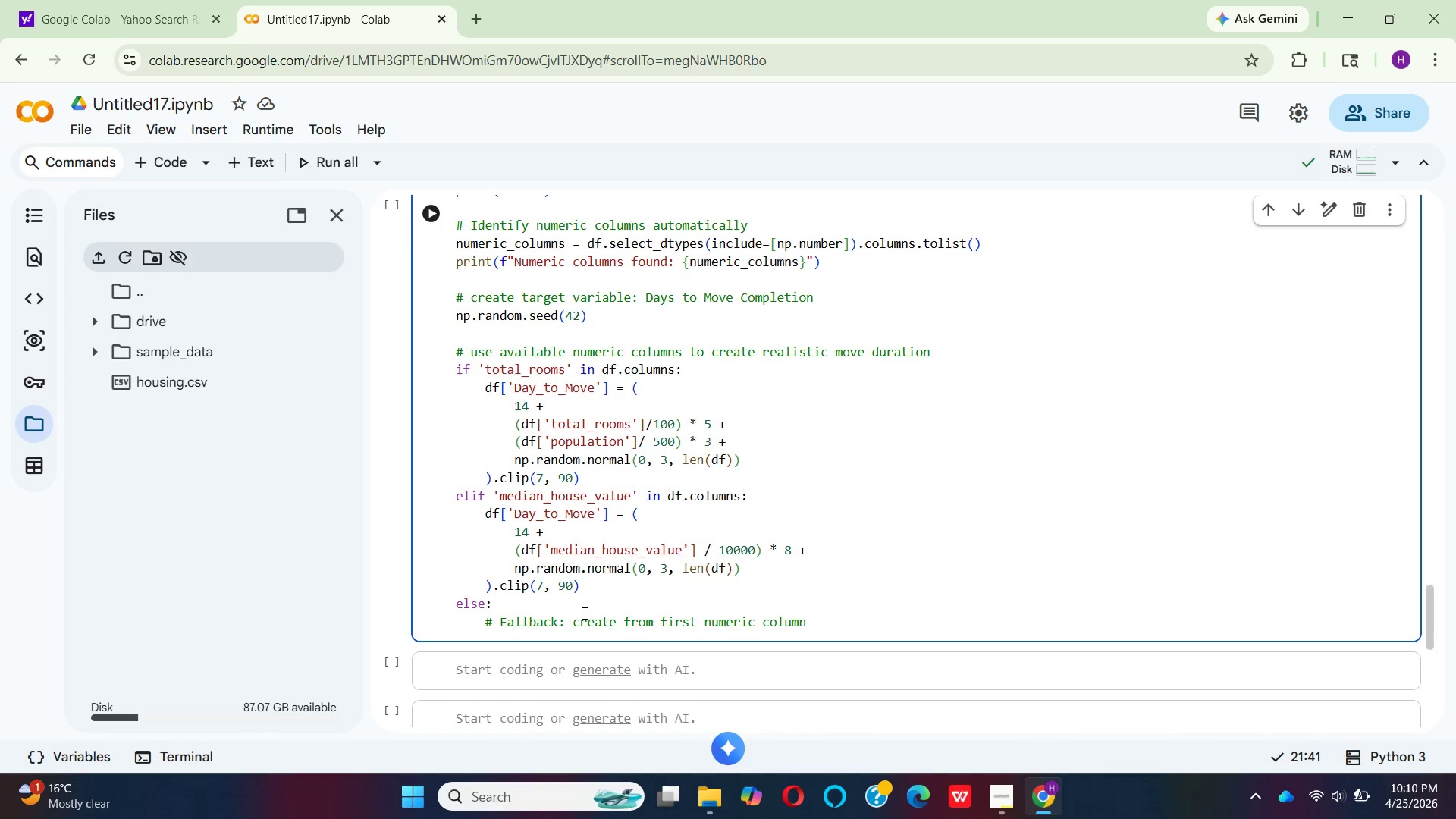 
key(Enter)
 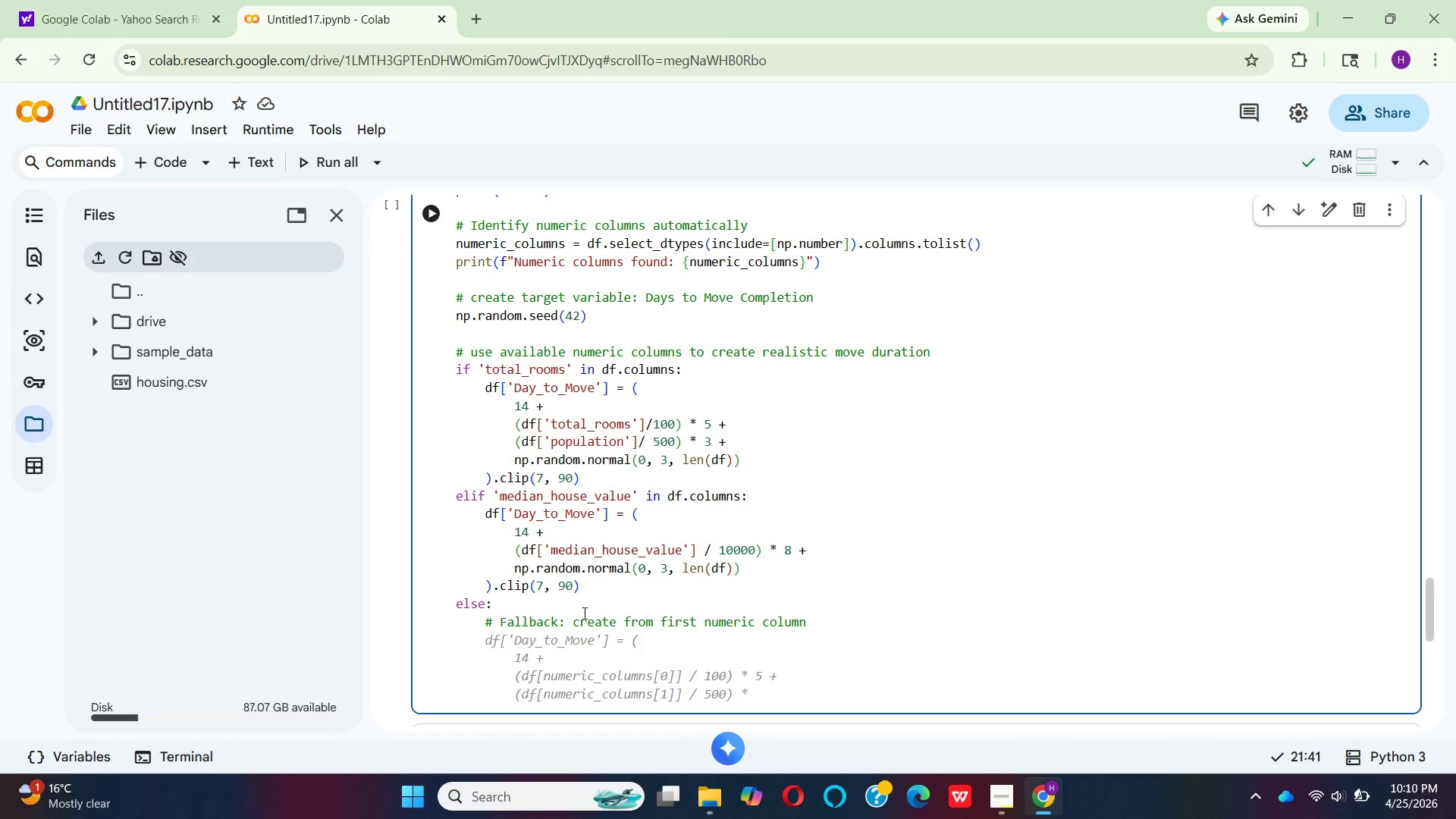 
type(fi)
 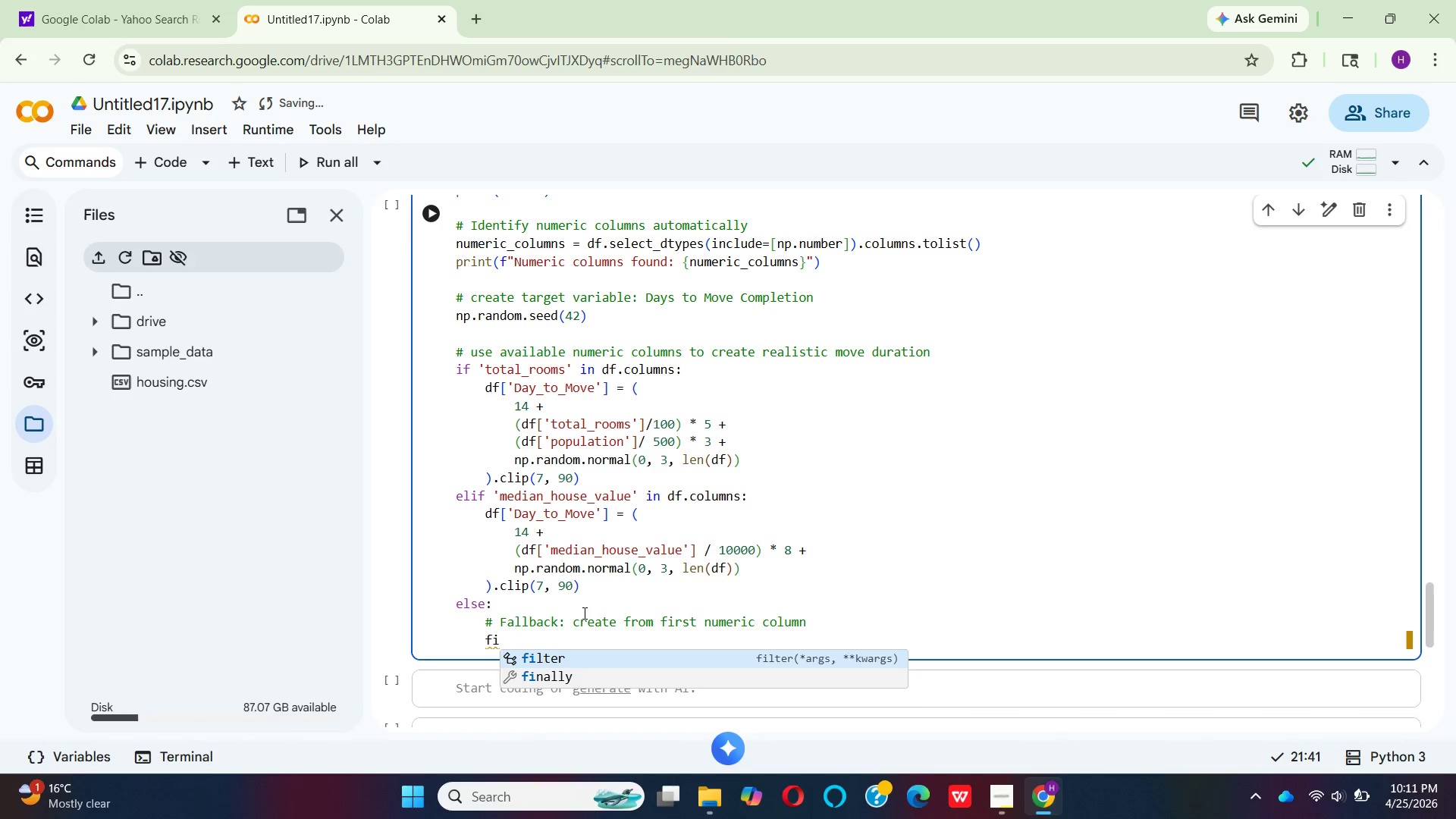 
type(rst_num_col = )
 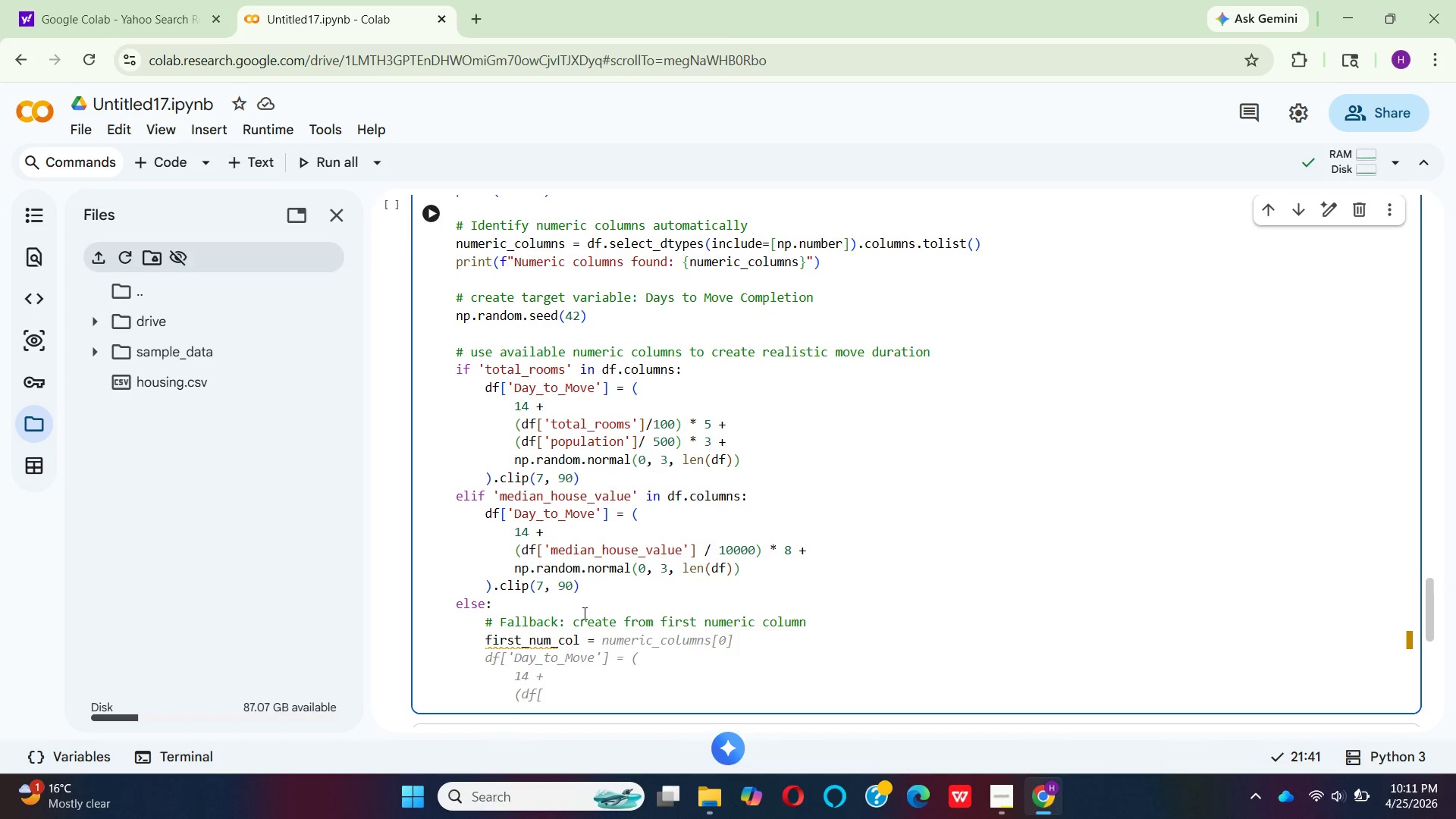 
wait(7.62)
 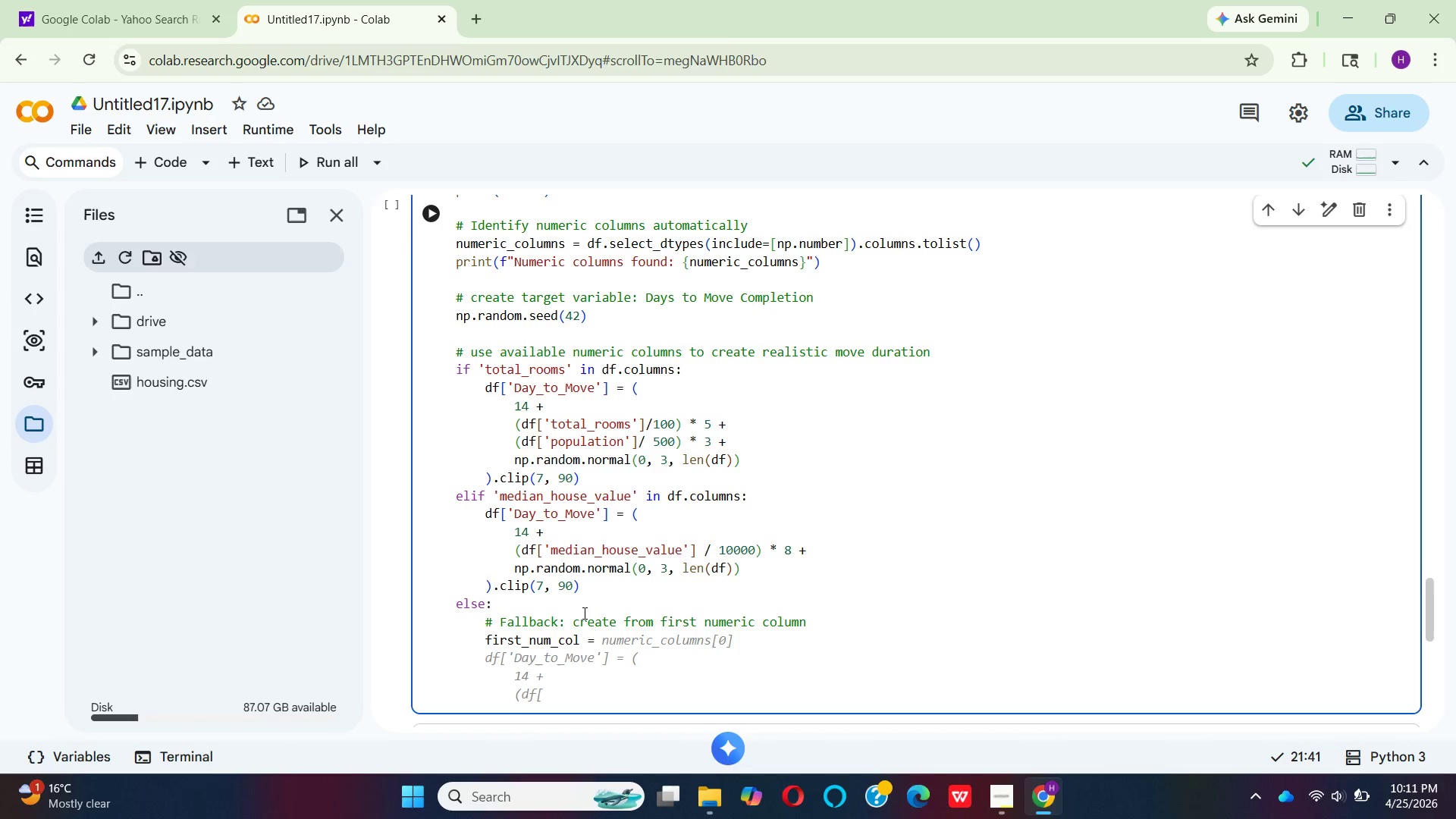 
left_click([689, 622])
 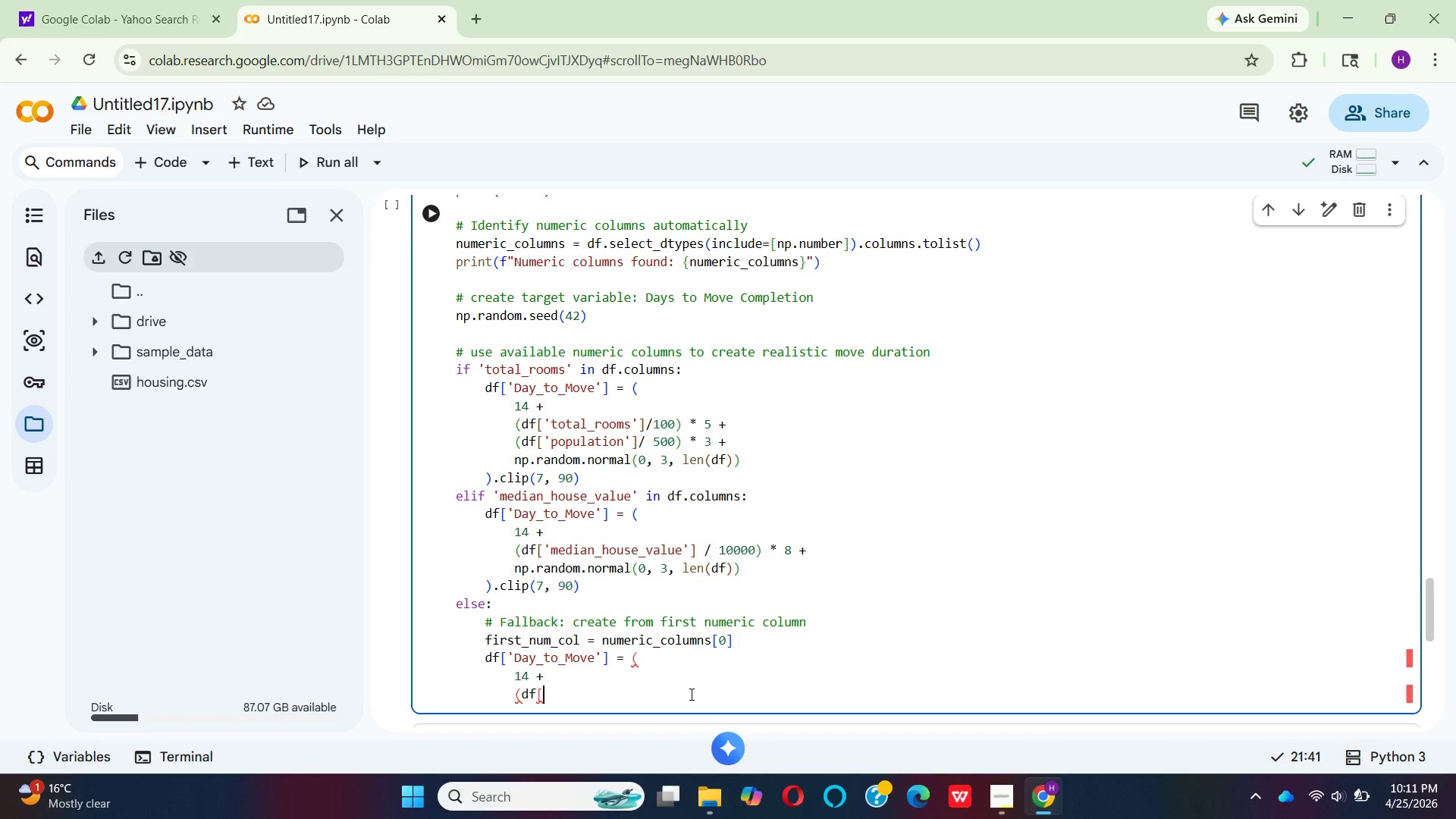 
wait(10.16)
 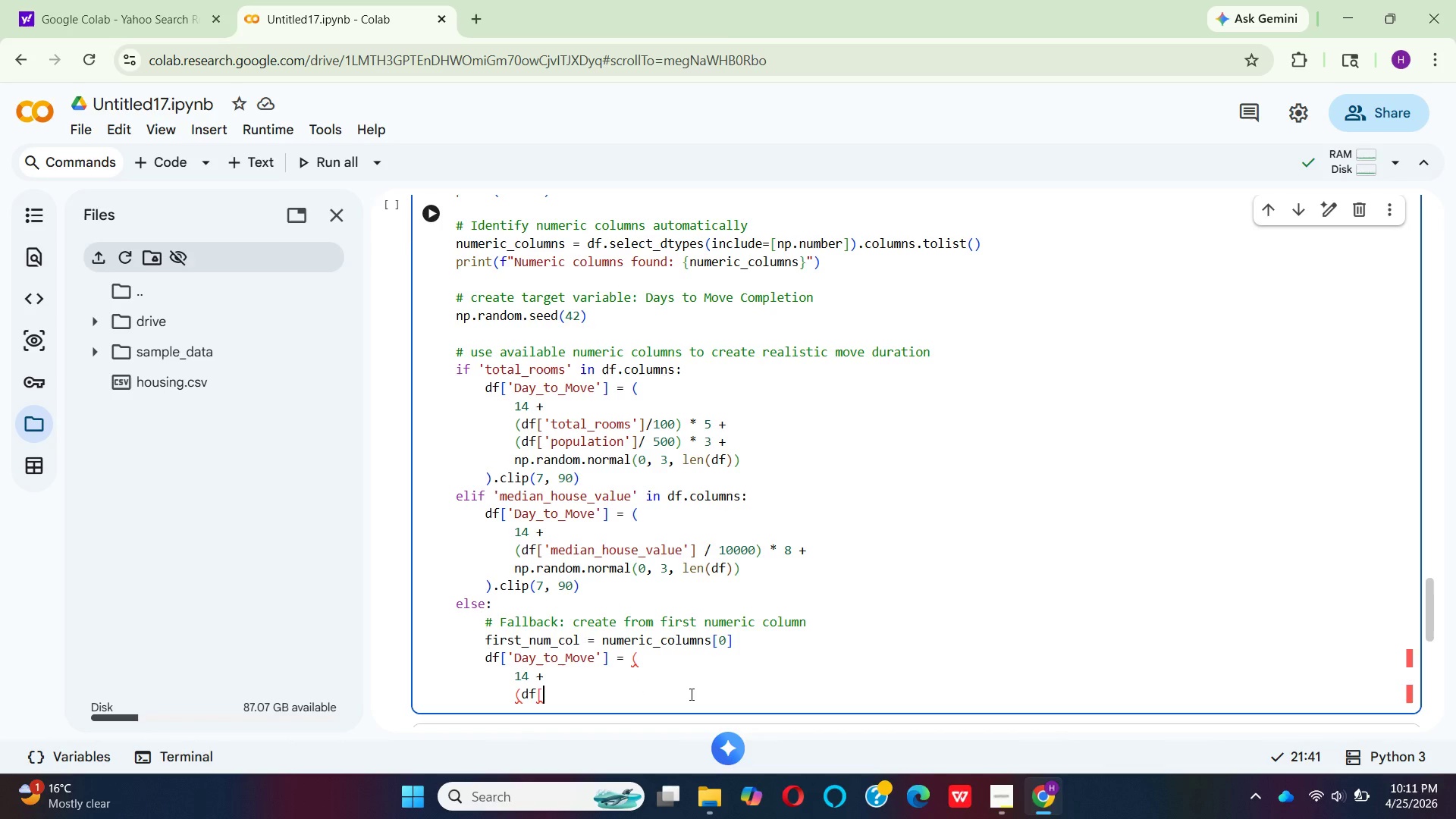 
left_click([647, 663])
 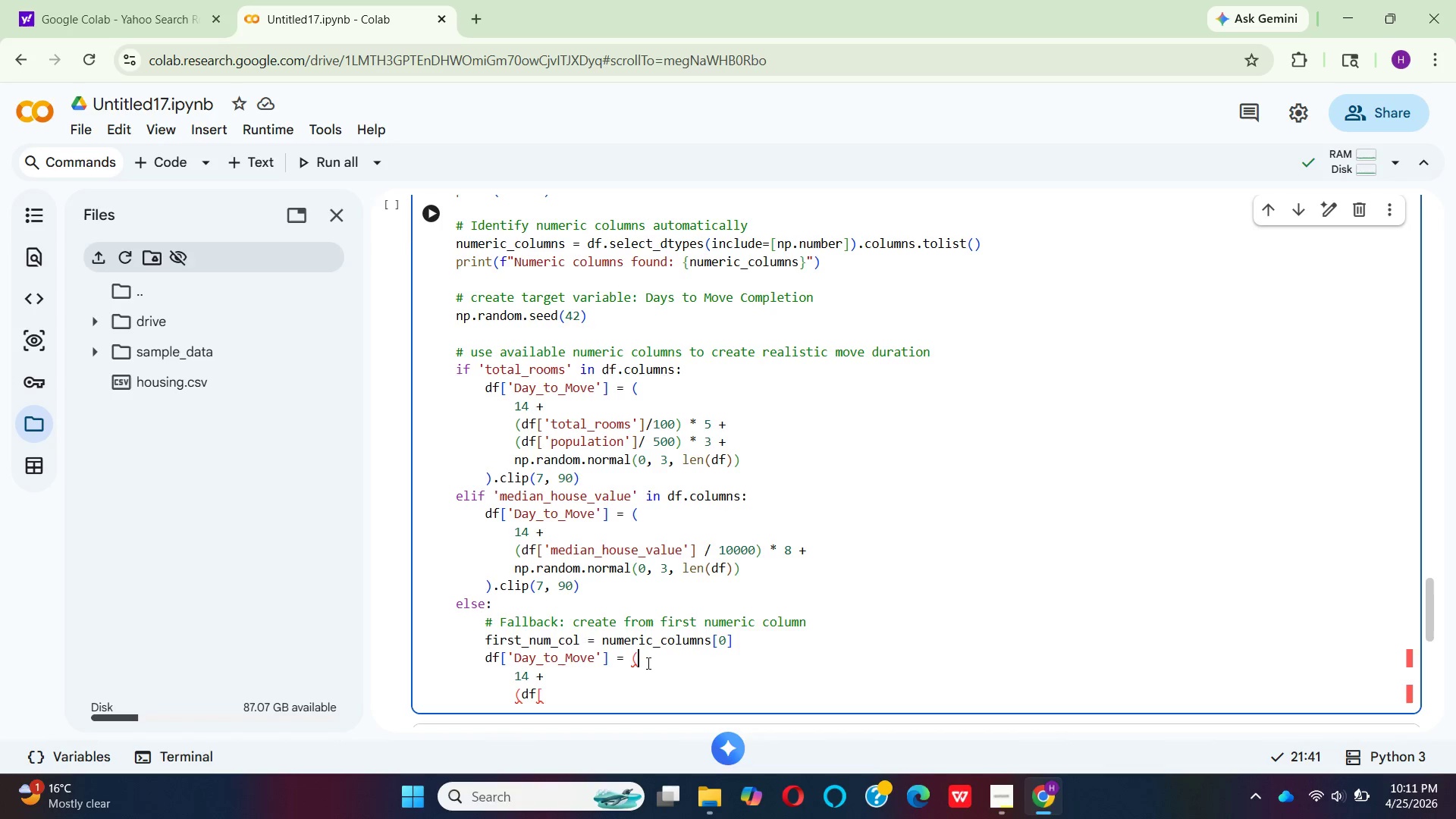 
wait(8.05)
 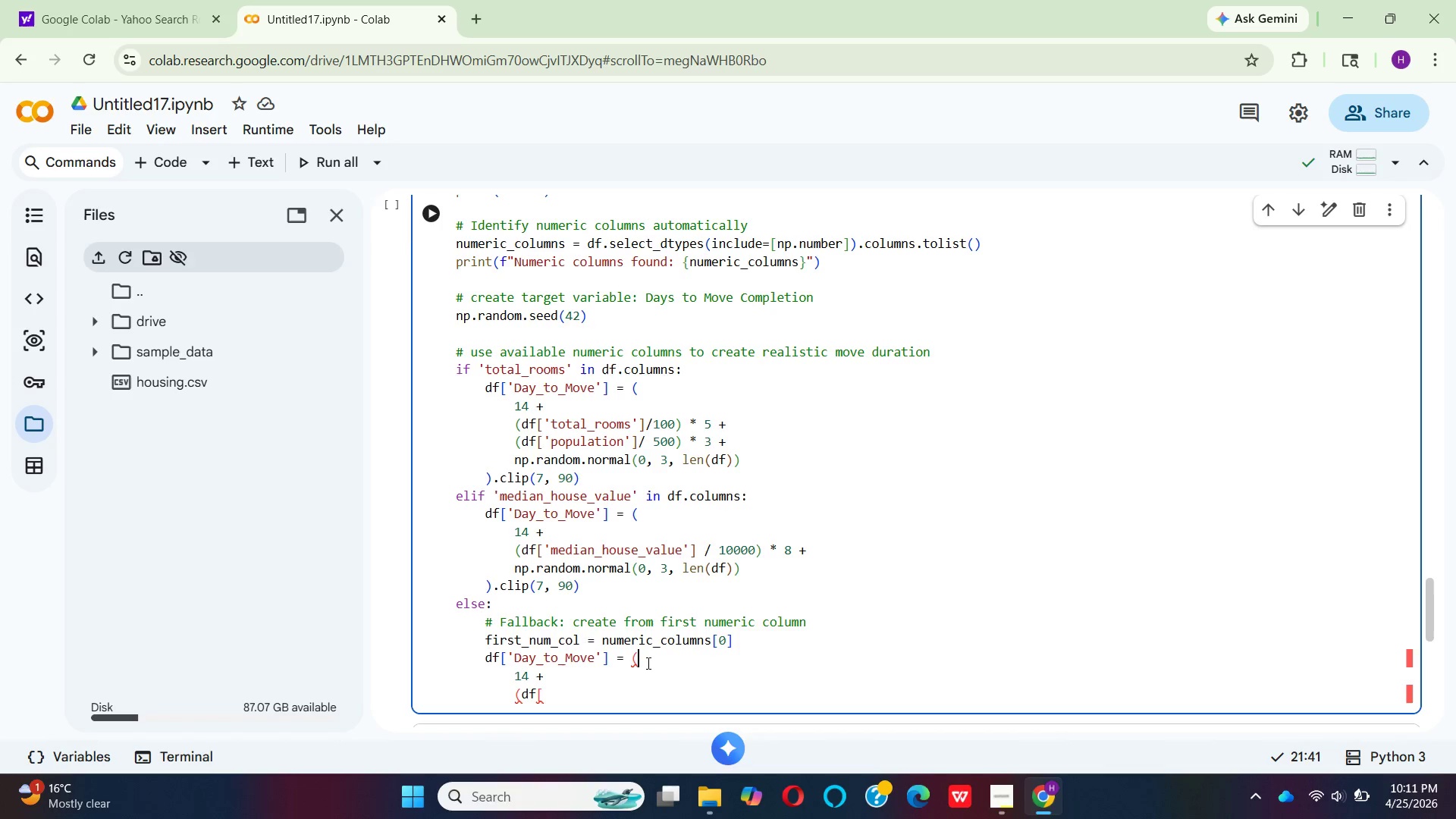 
left_click([548, 698])
 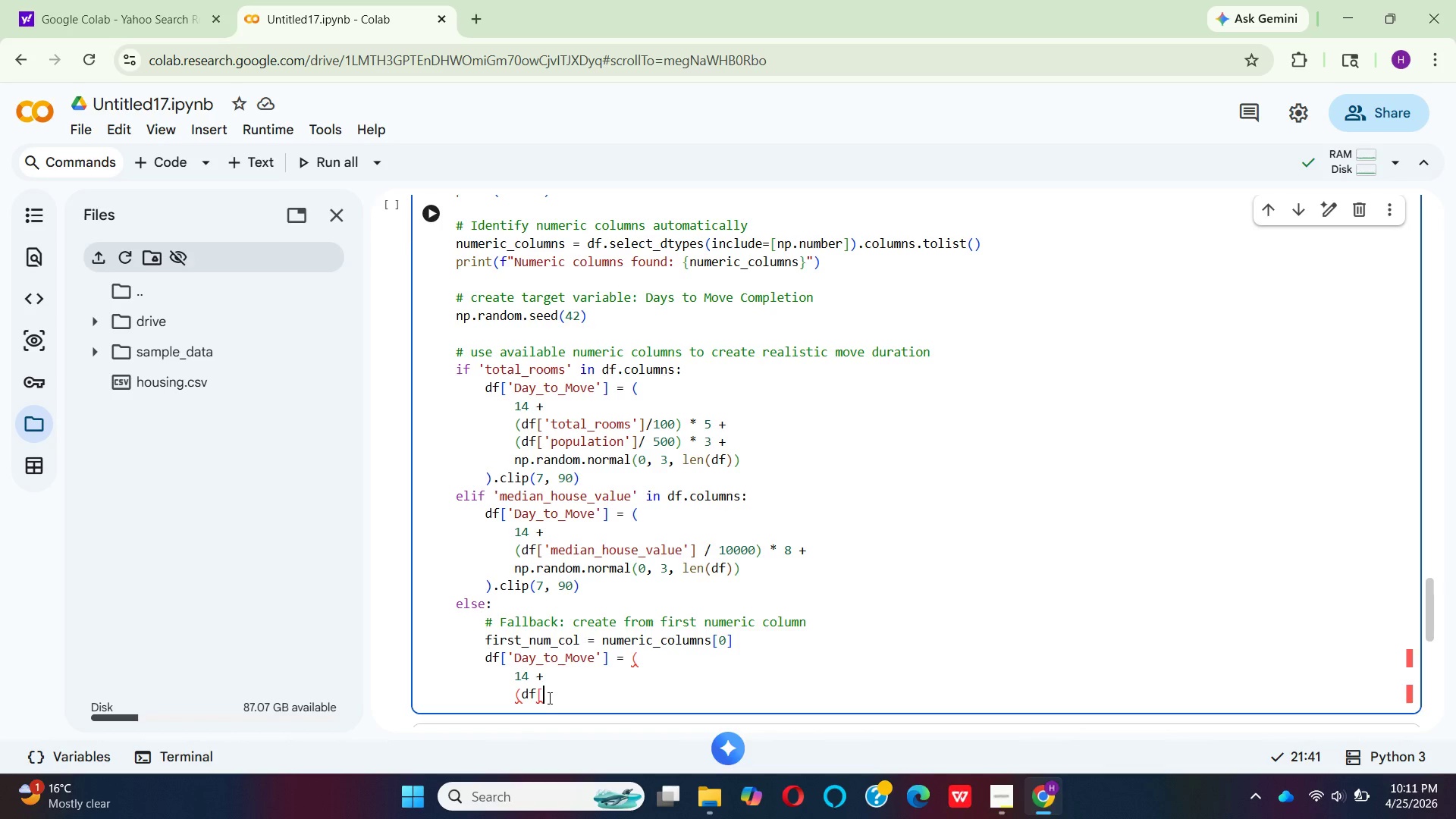 
type(first)
 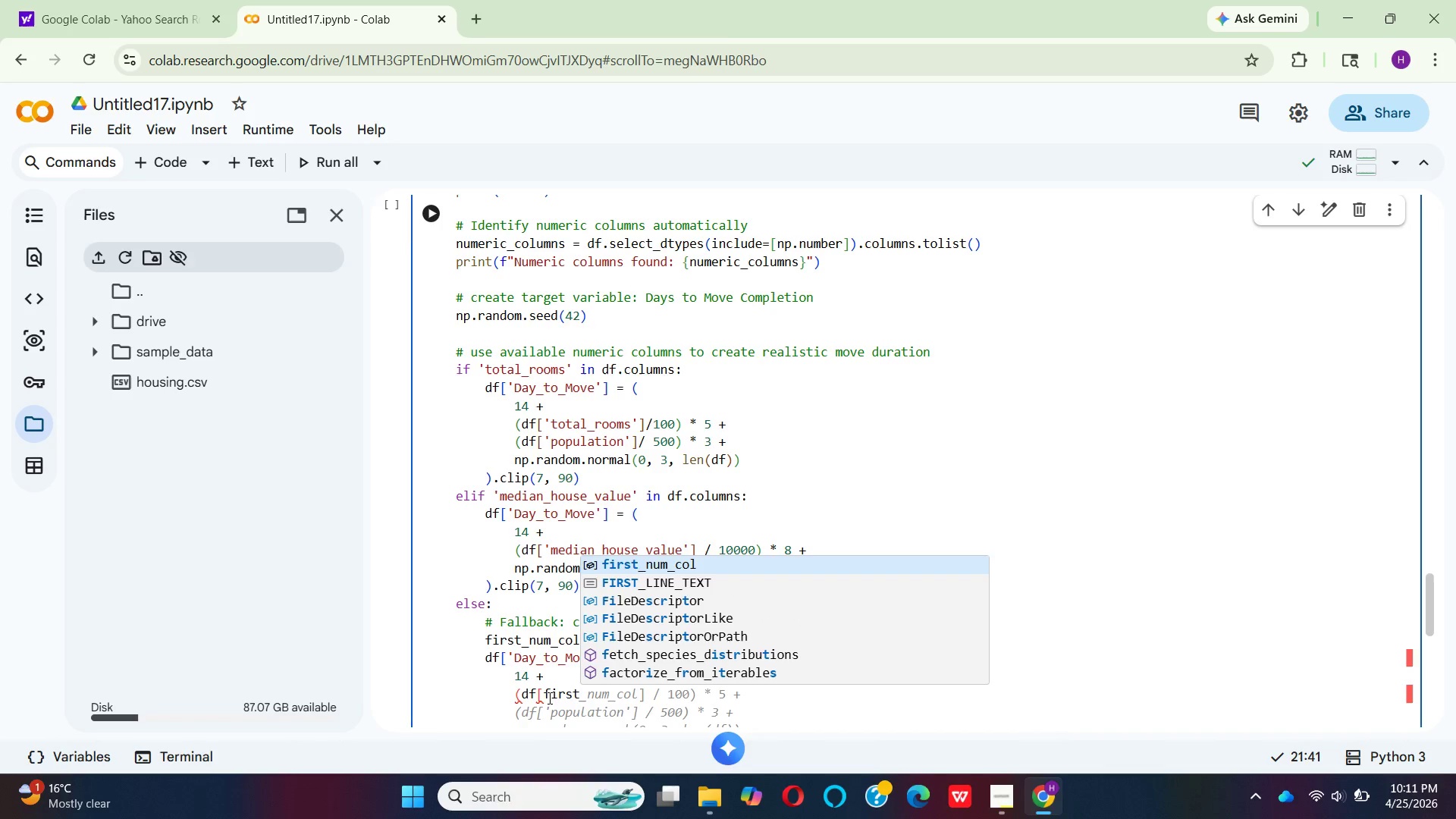 
key(Enter)
 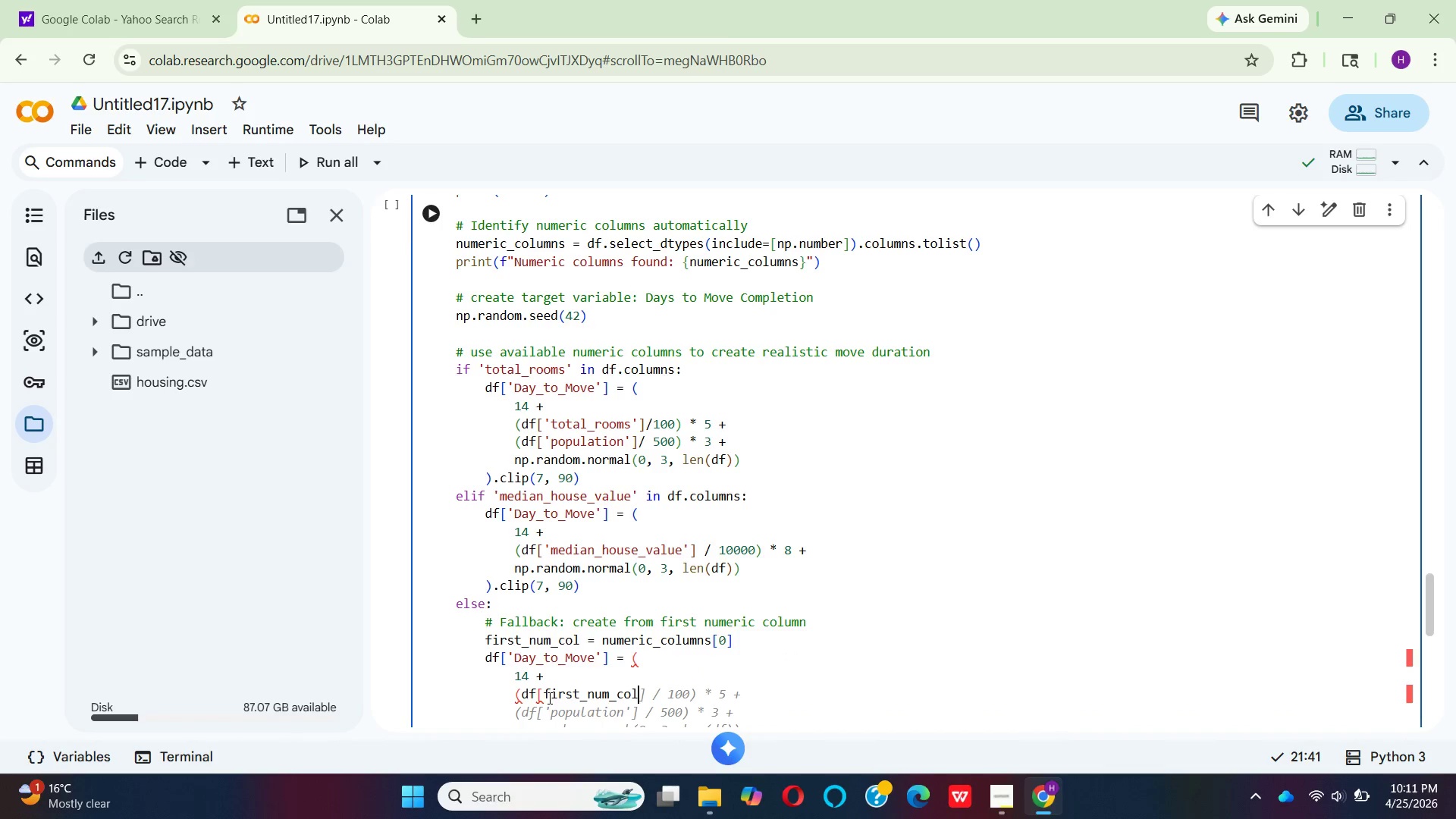 
key(Shift+BracketRight)
 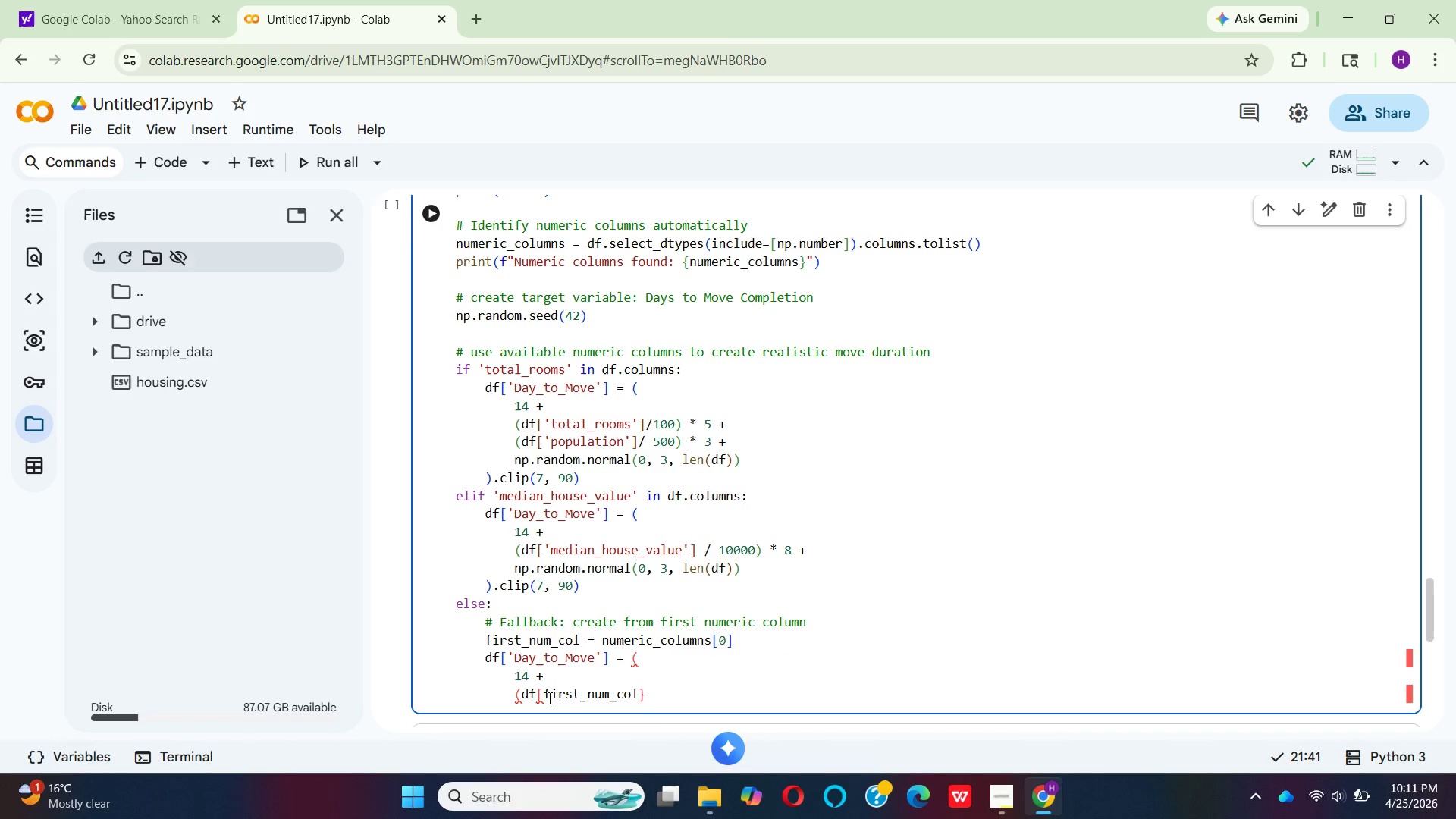 
key(Backspace)
 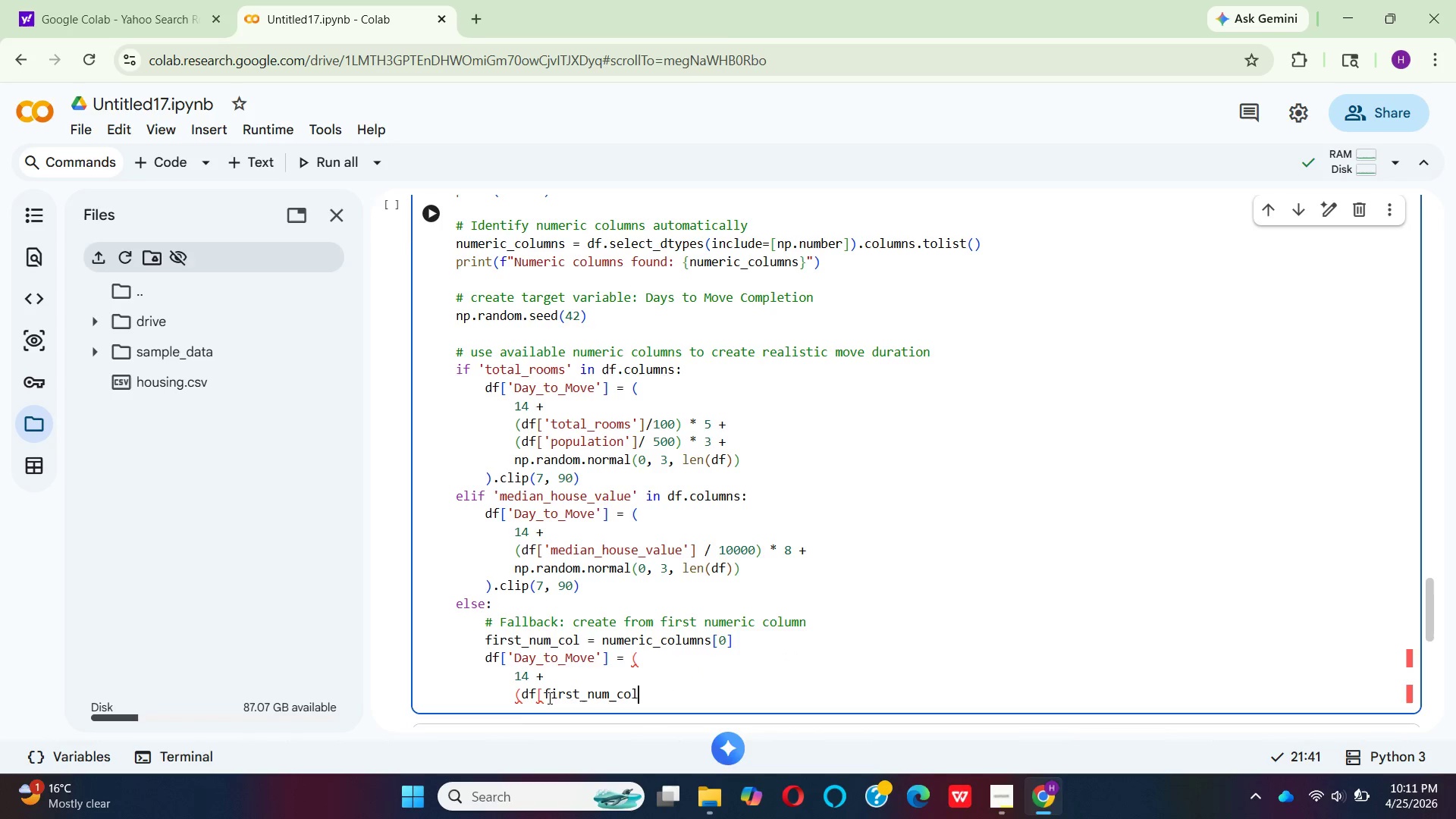 
key(BracketRight)
 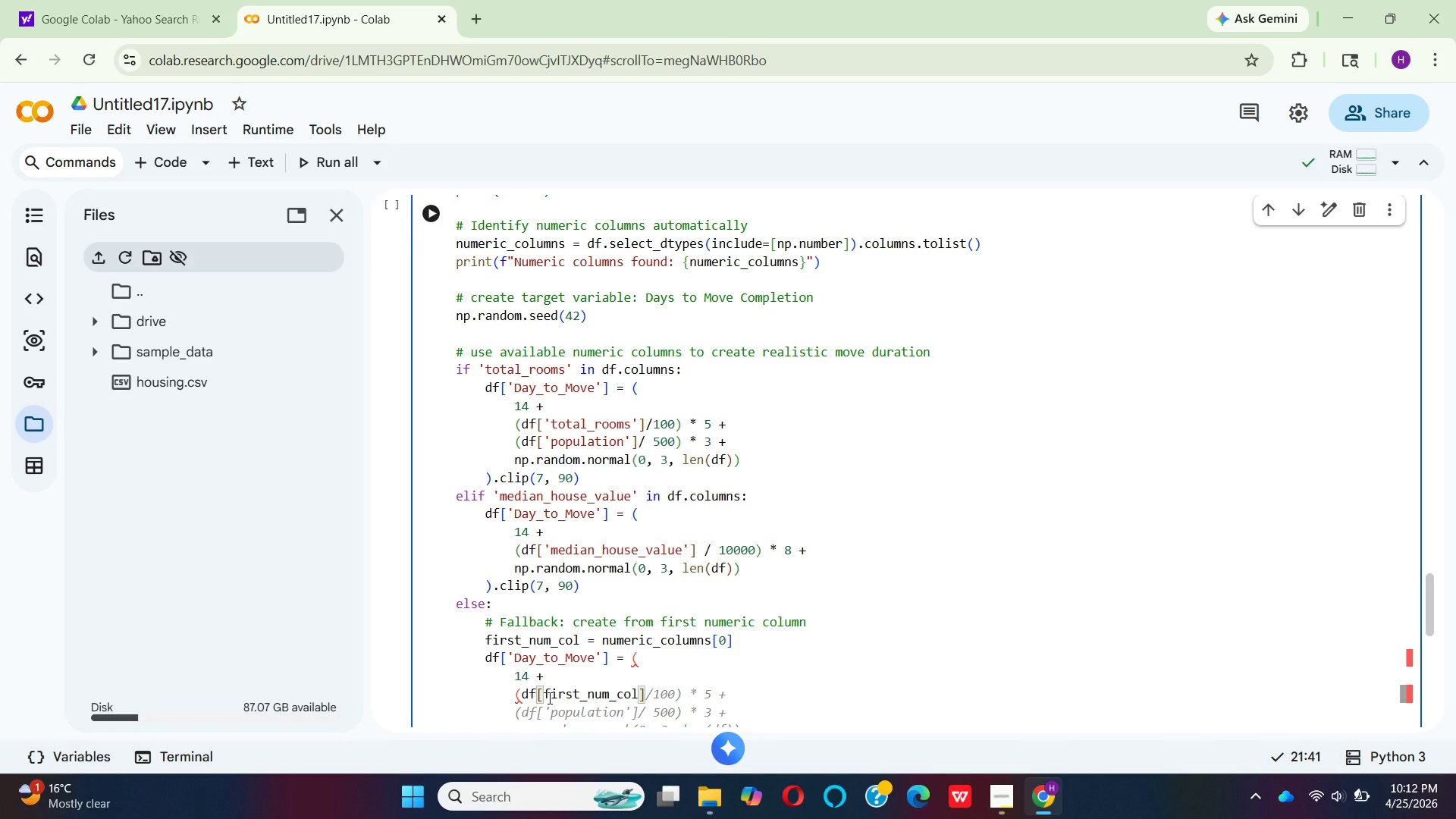 
wait(10.77)
 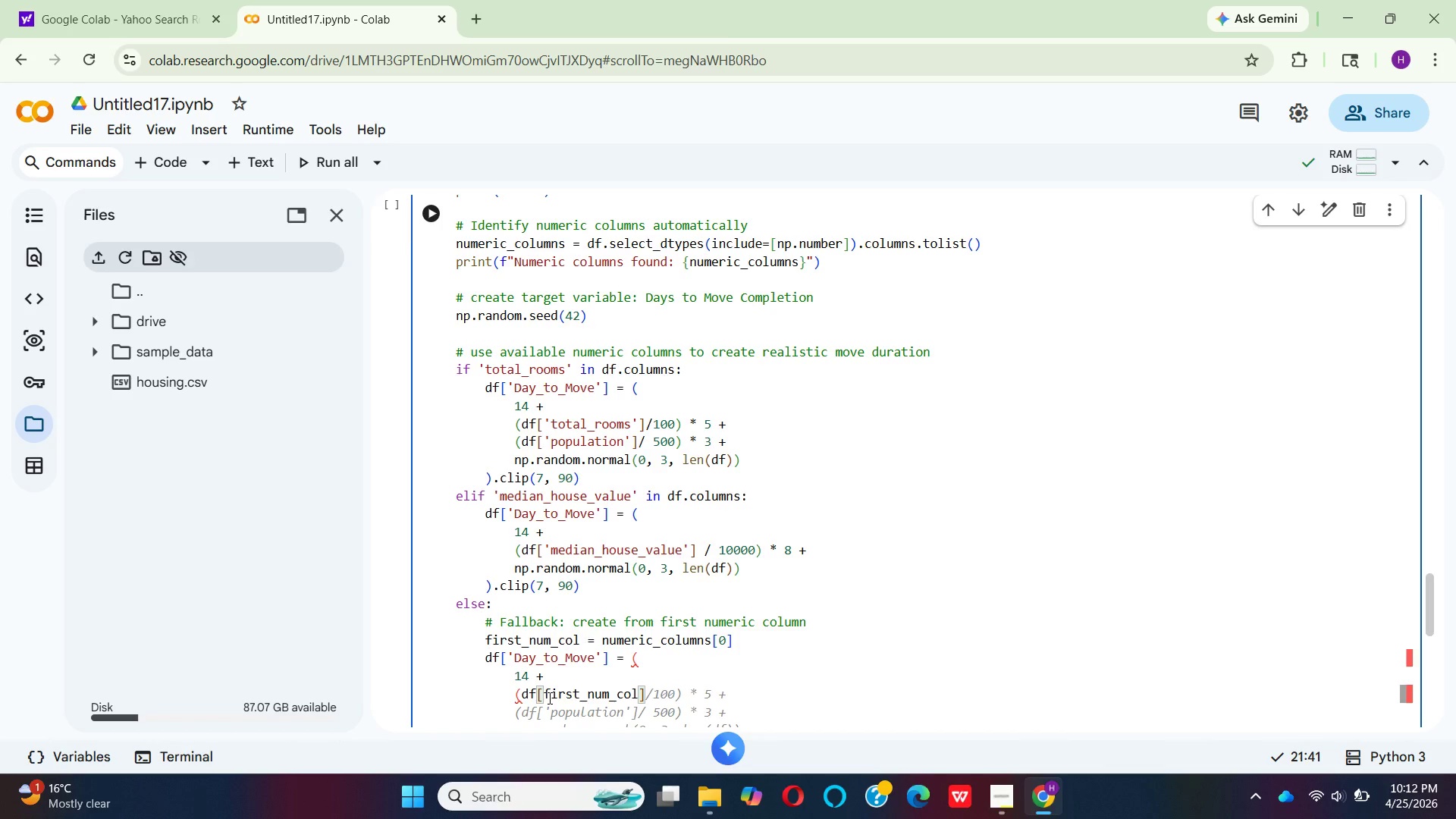 
type( / df[)
 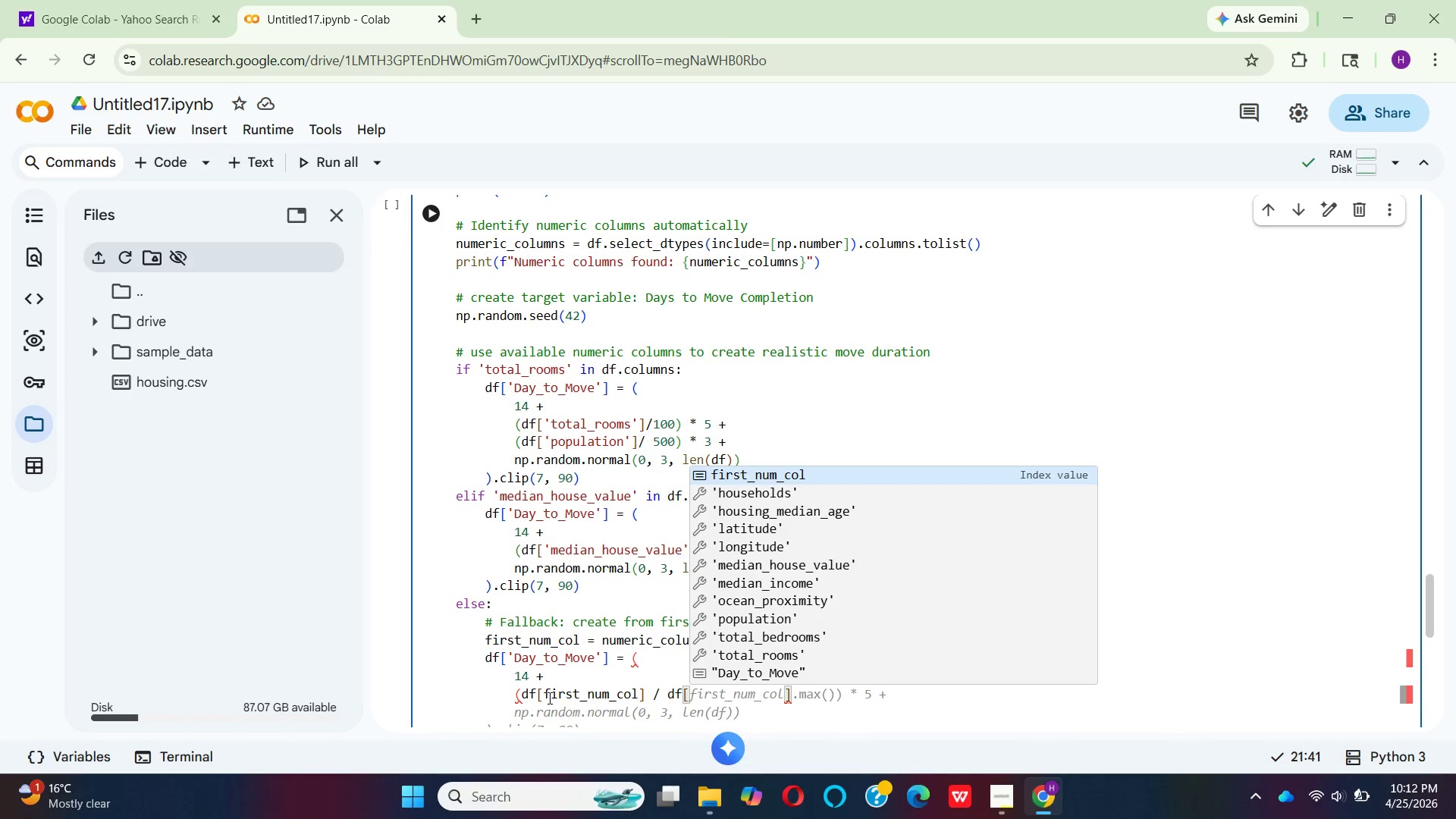 
key(Enter)
 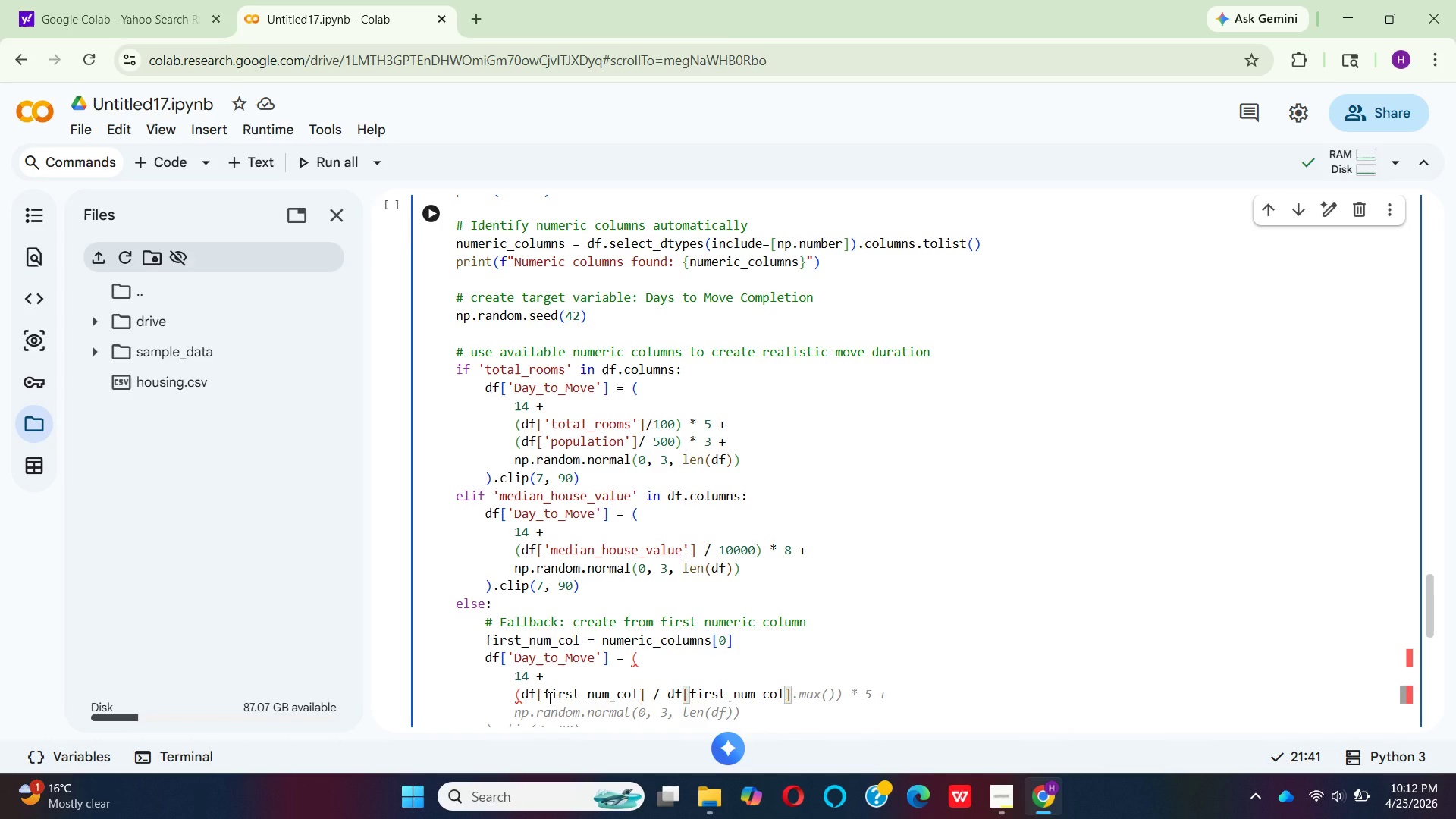 
wait(13.69)
 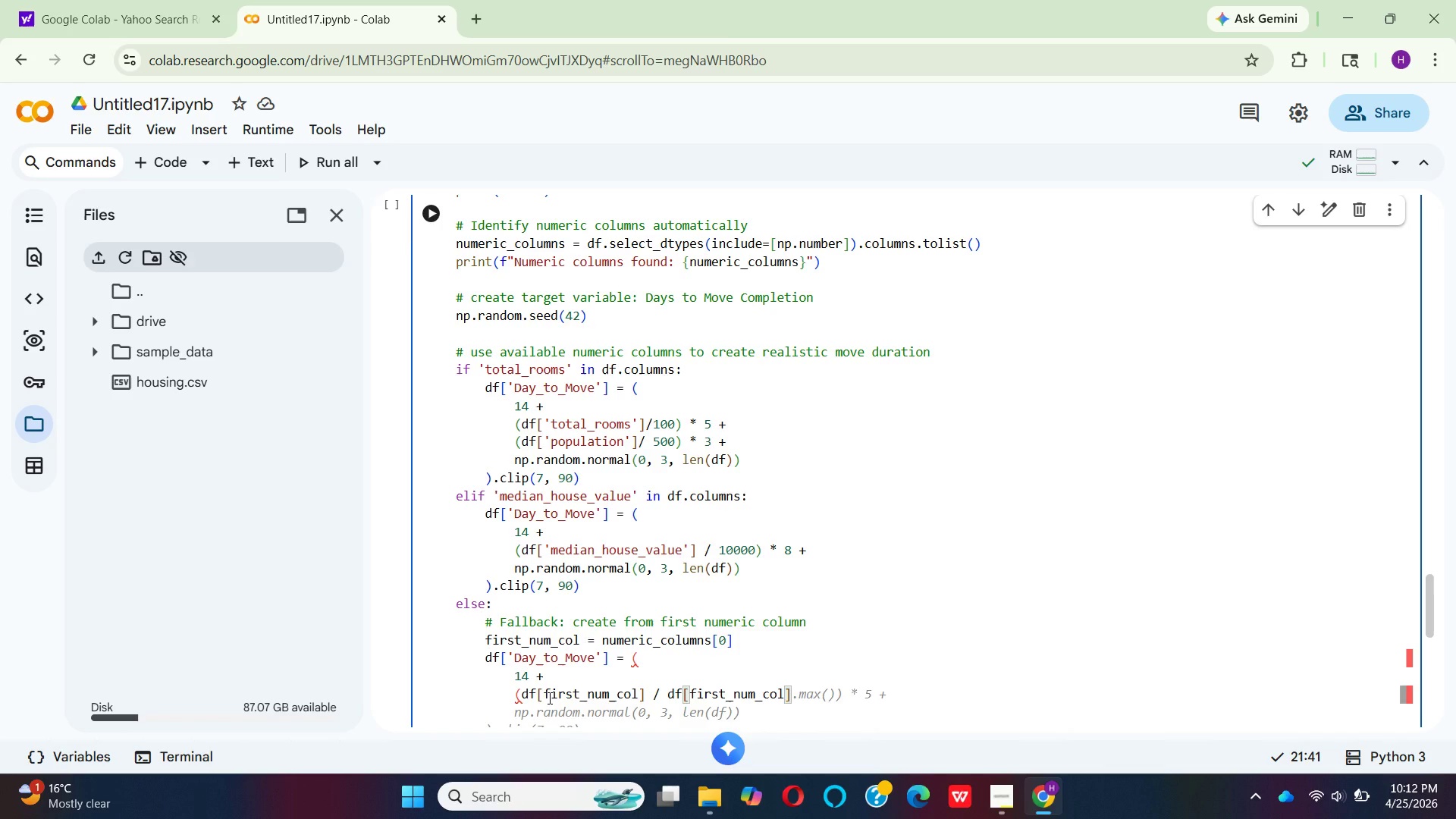 
key(ArrowRight)
 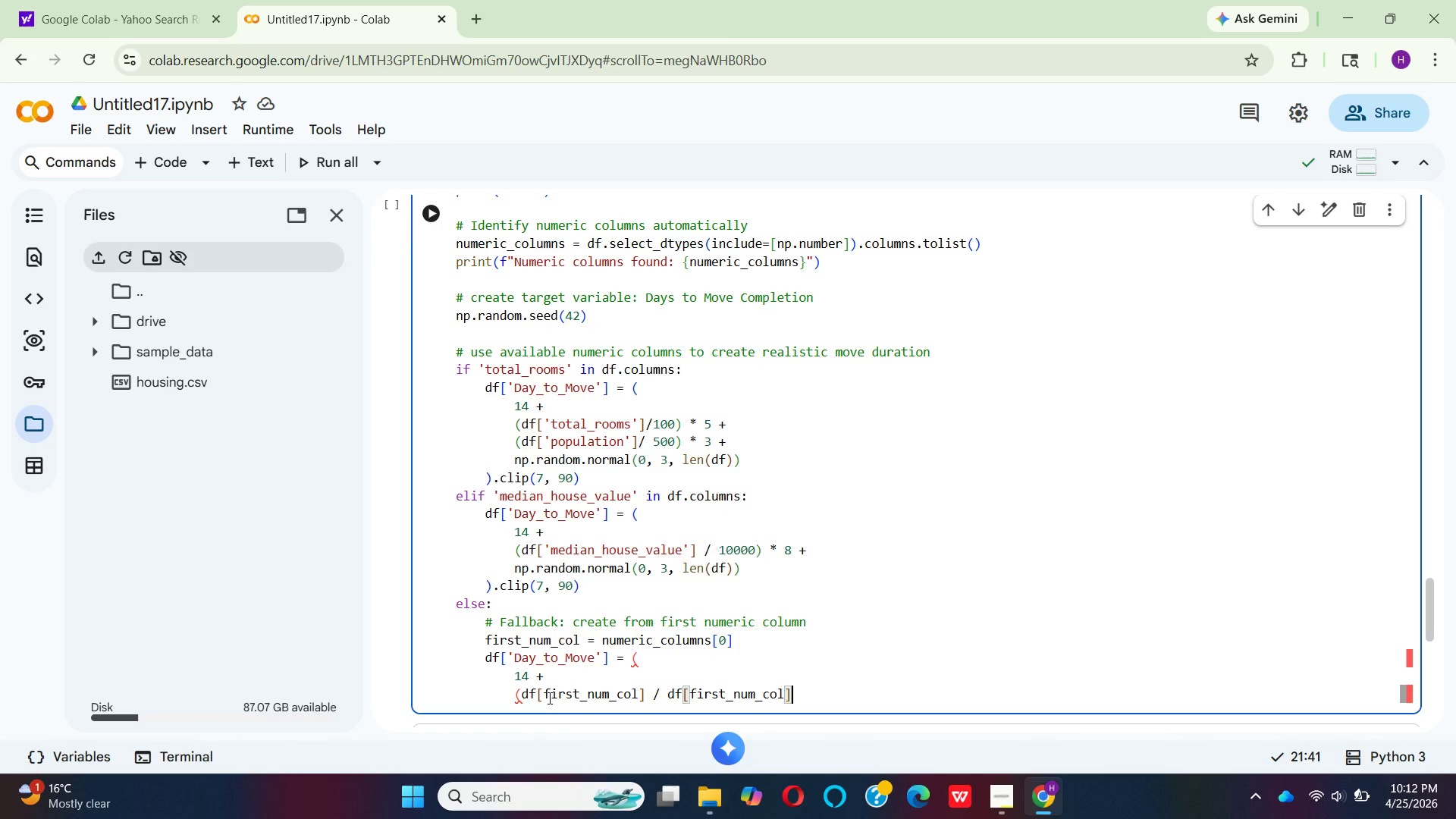 
type(.max()
 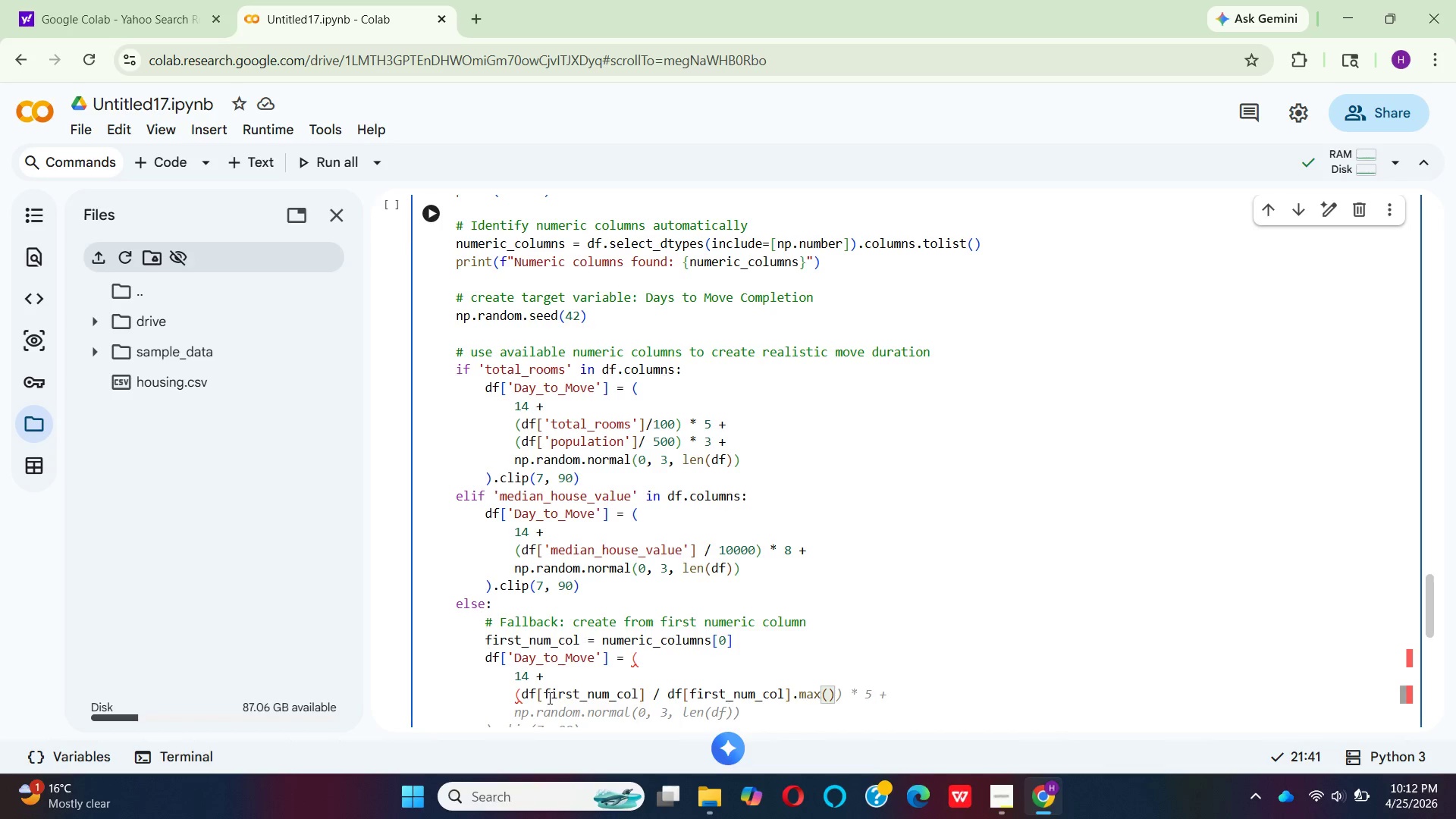 
key(ArrowRight)
 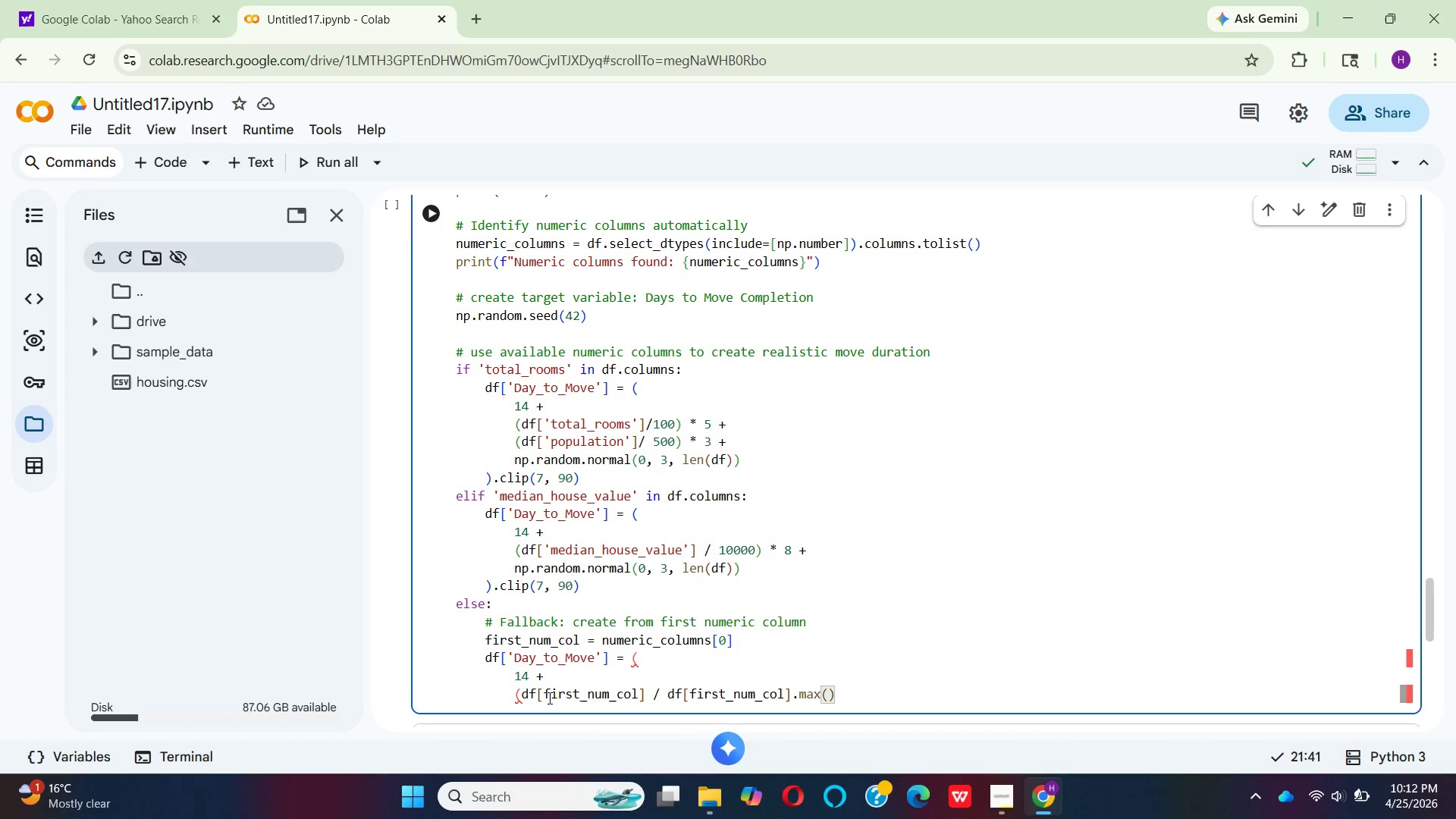 
key(Shift+0)
 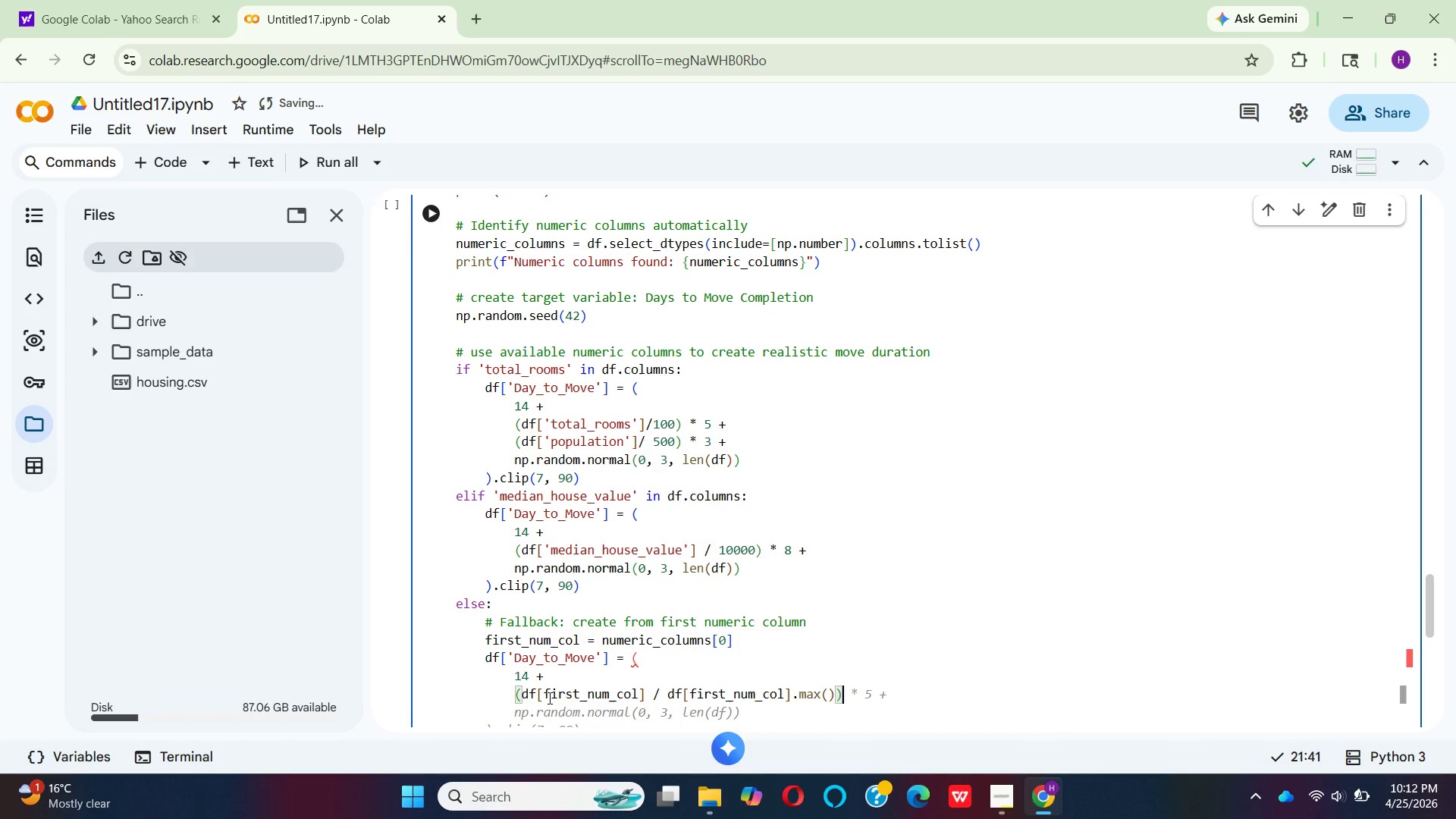 
type( * 20)
 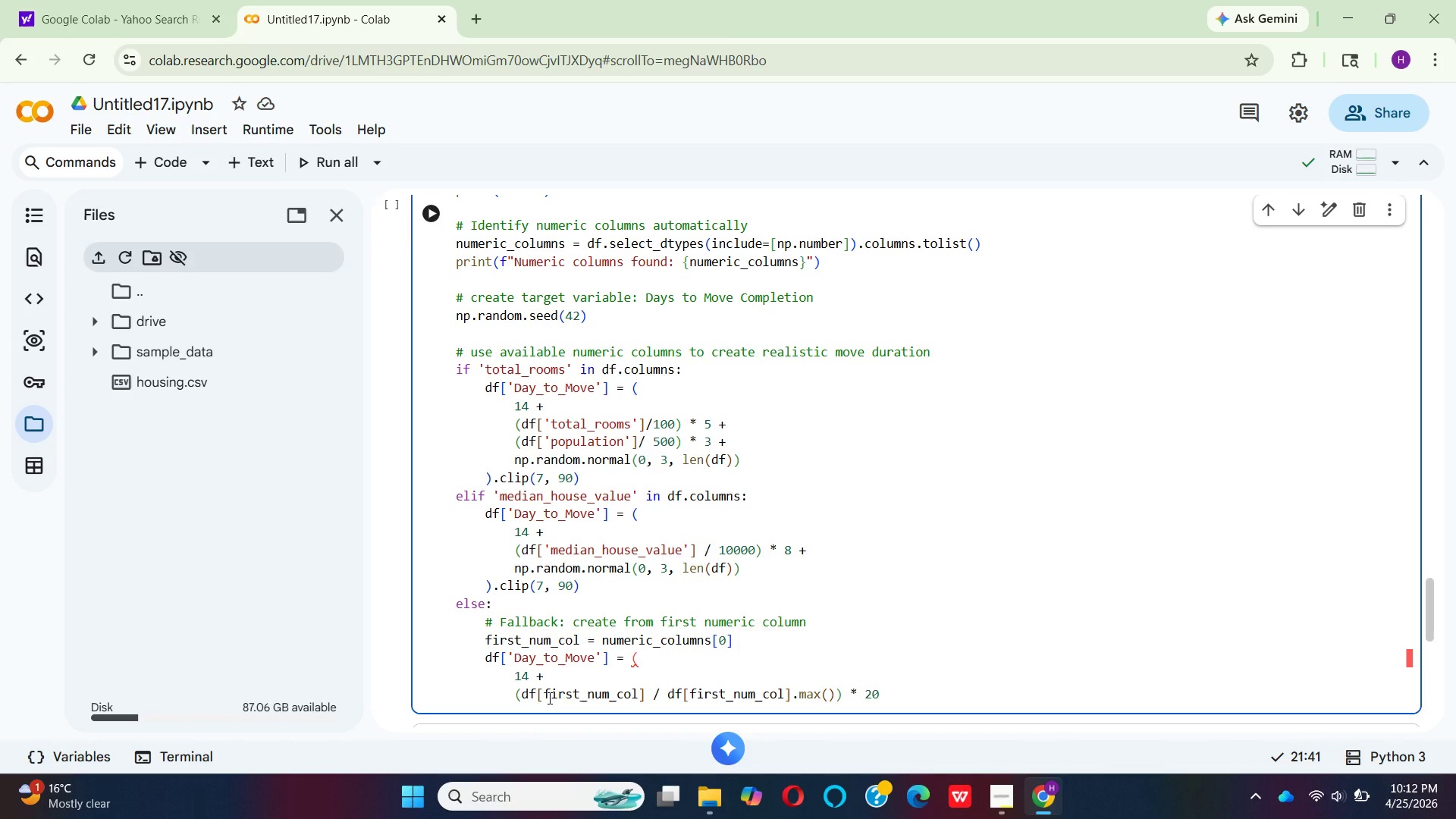 
key(Space)
 